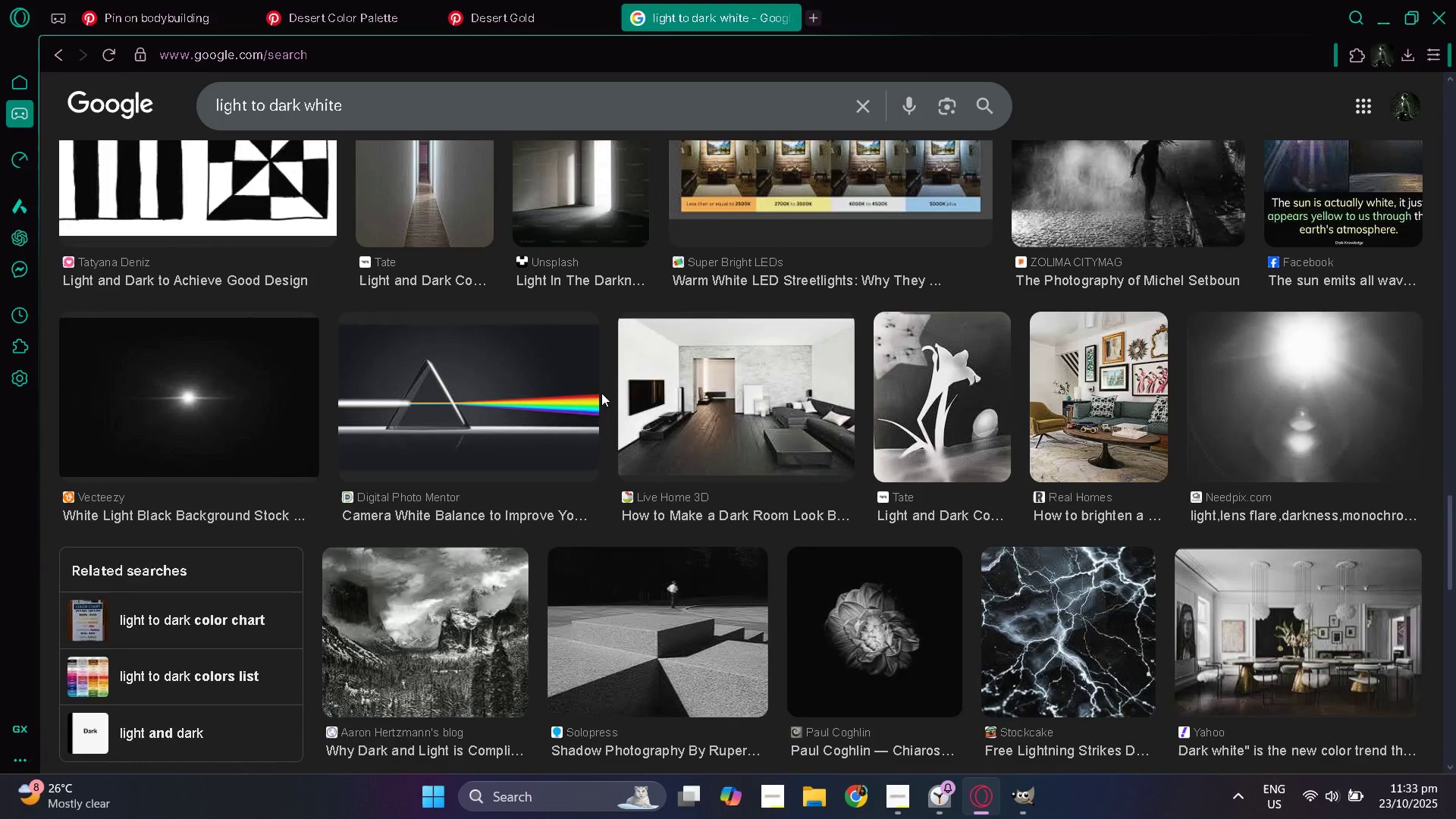 
scroll: coordinate [567, 346], scroll_direction: down, amount: 9.0
 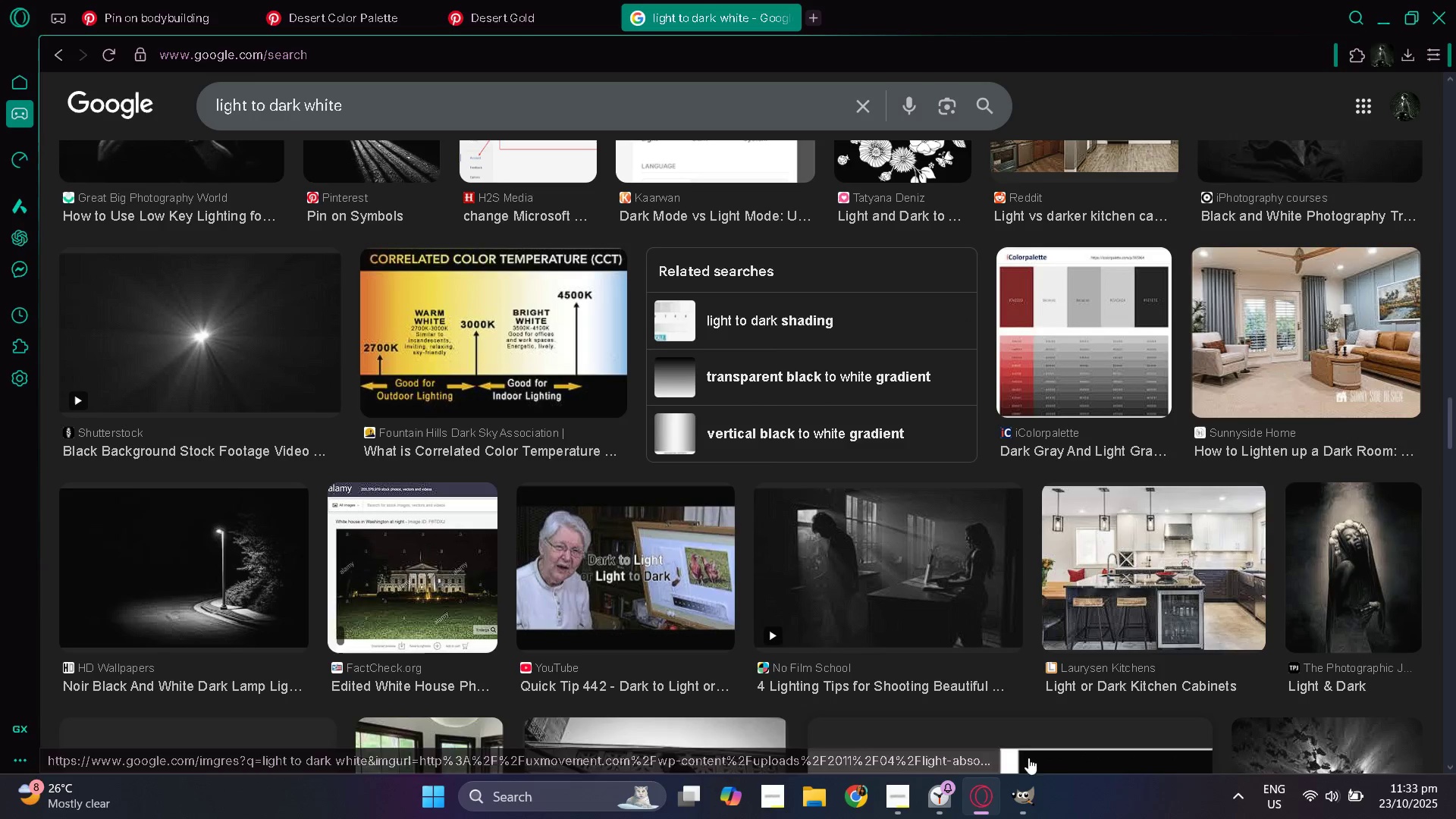 
left_click([1030, 810])
 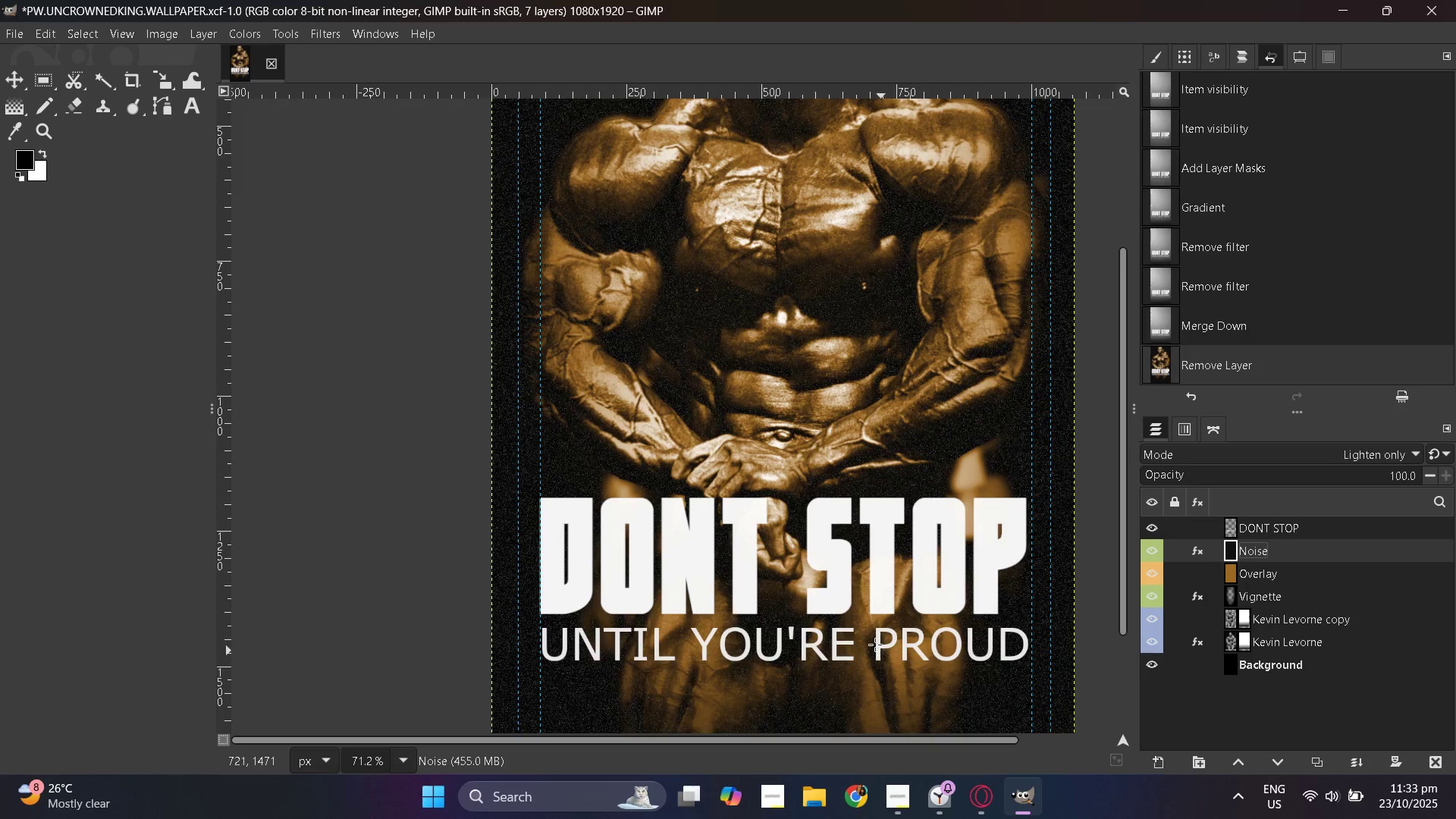 
scroll: coordinate [883, 626], scroll_direction: down, amount: 2.0
 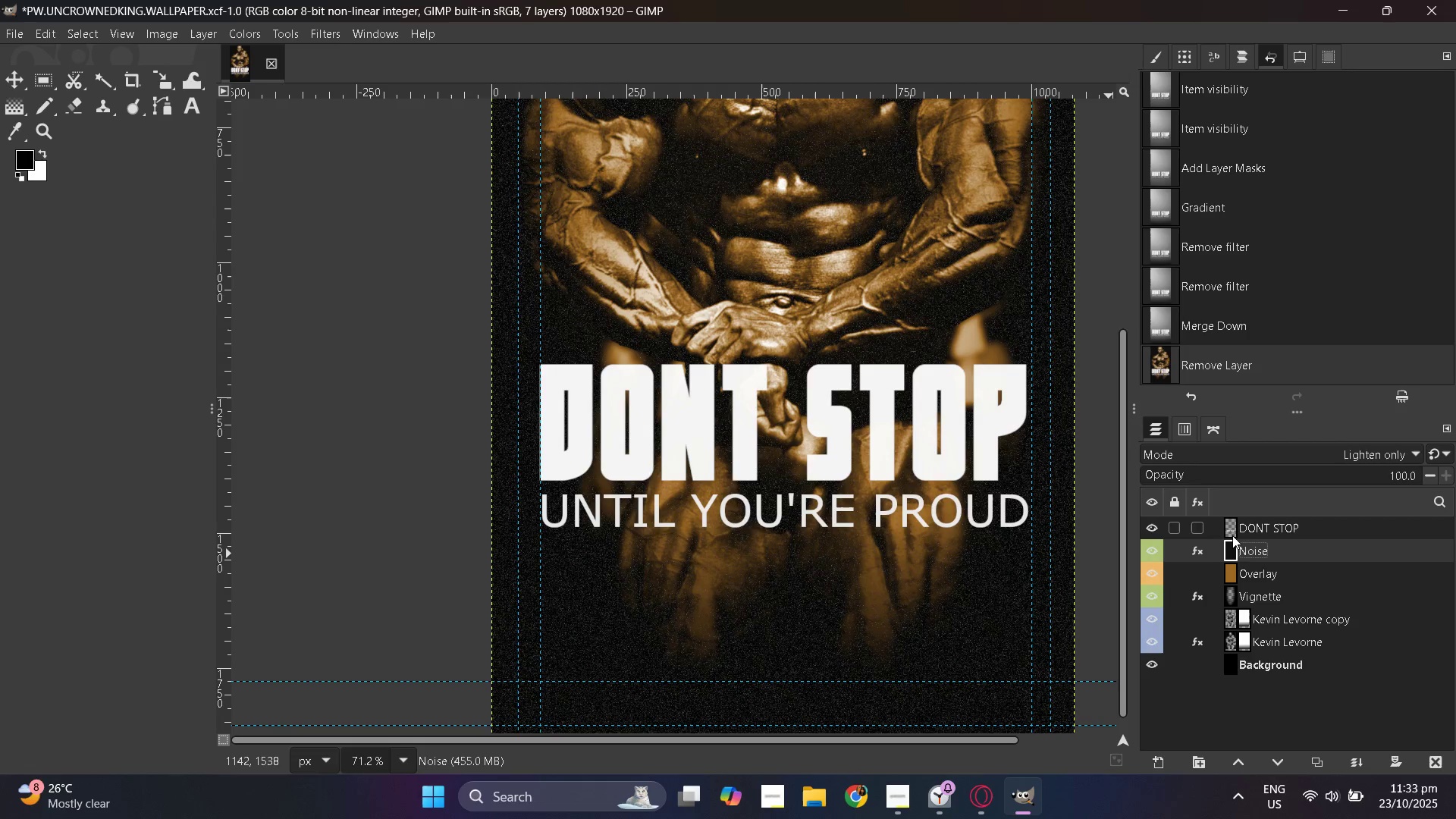 
left_click([1238, 529])
 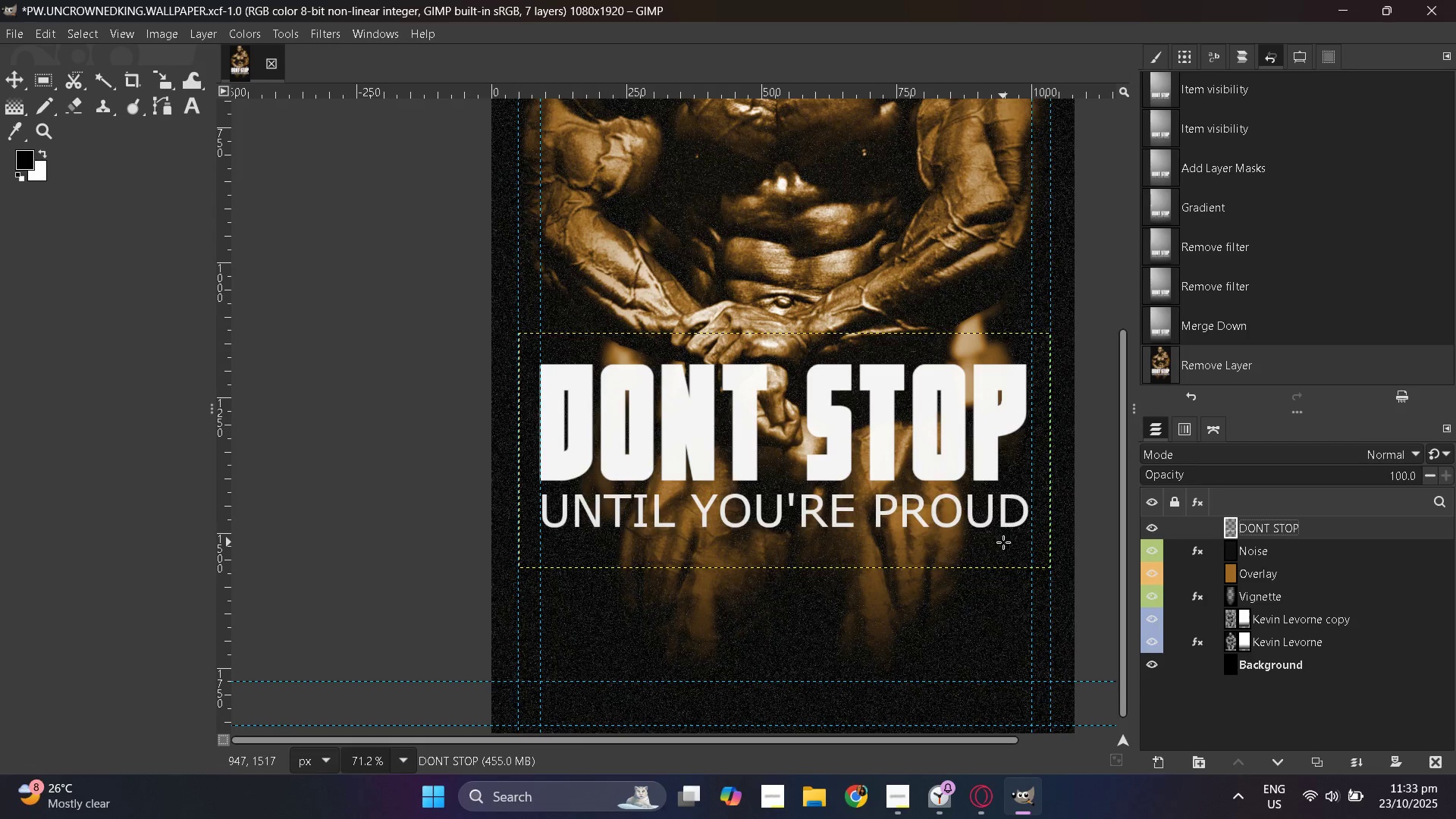 
scroll: coordinate [1003, 542], scroll_direction: up, amount: 1.0
 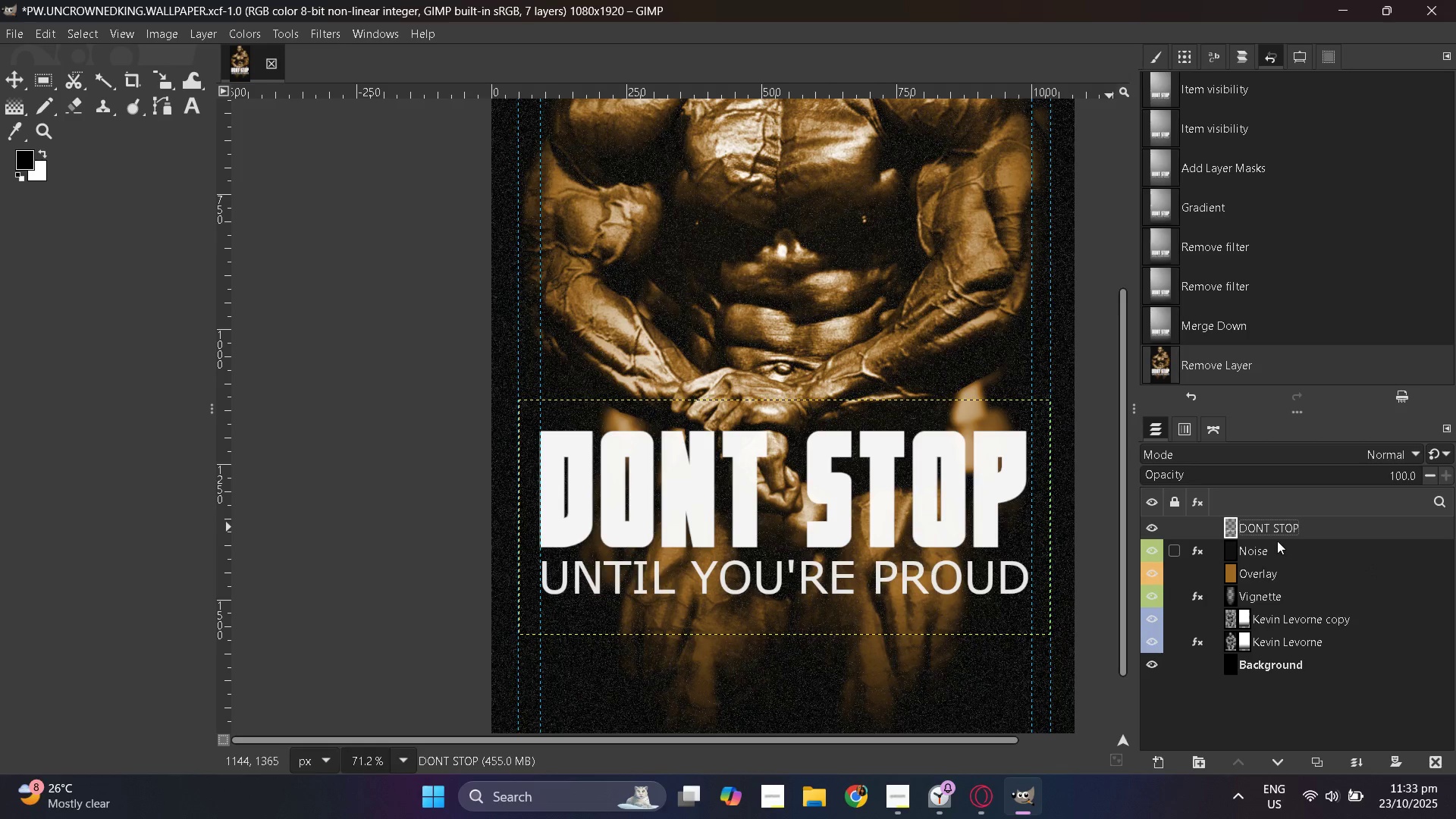 
right_click([1235, 525])
 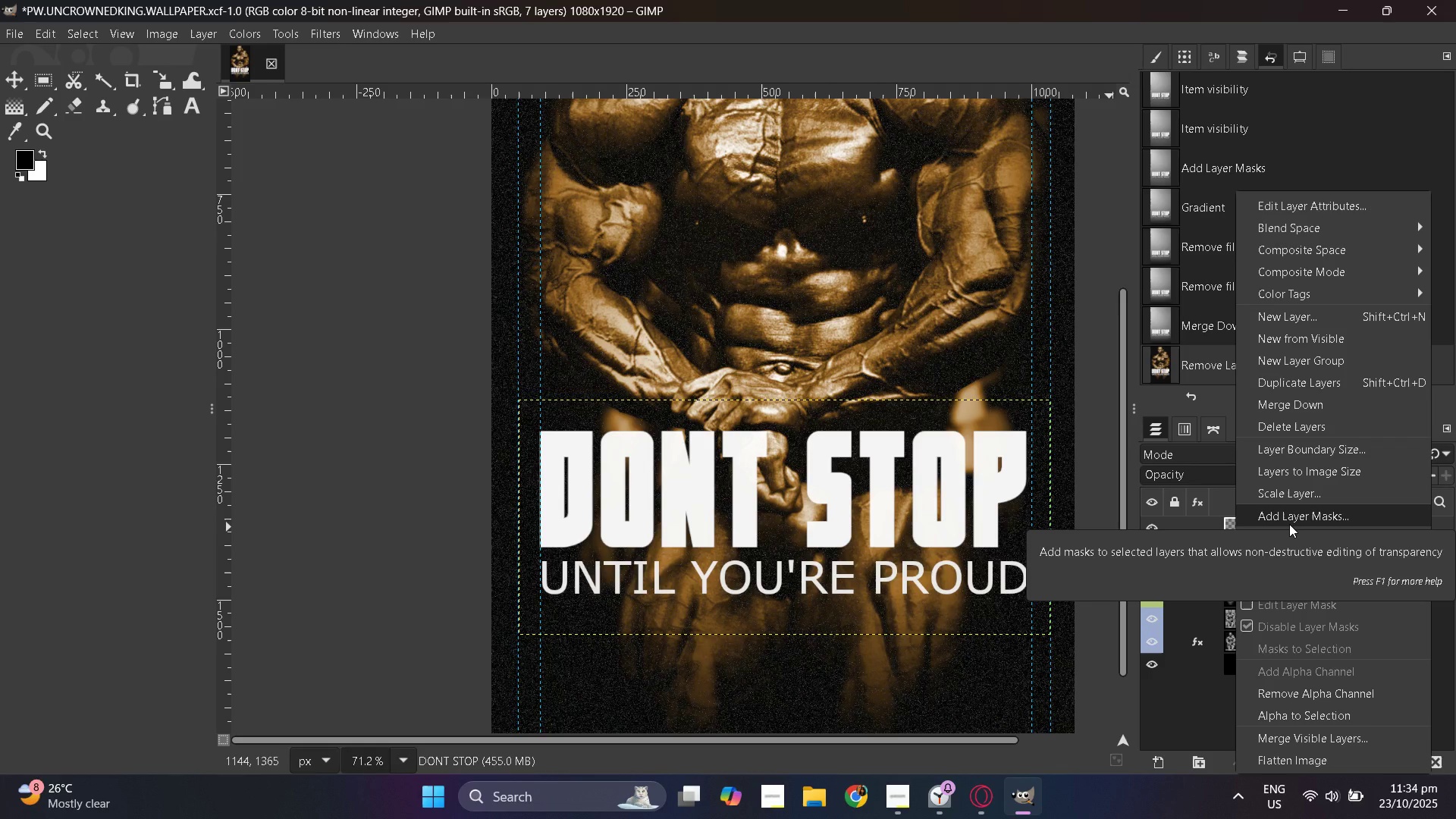 
left_click([1289, 524])
 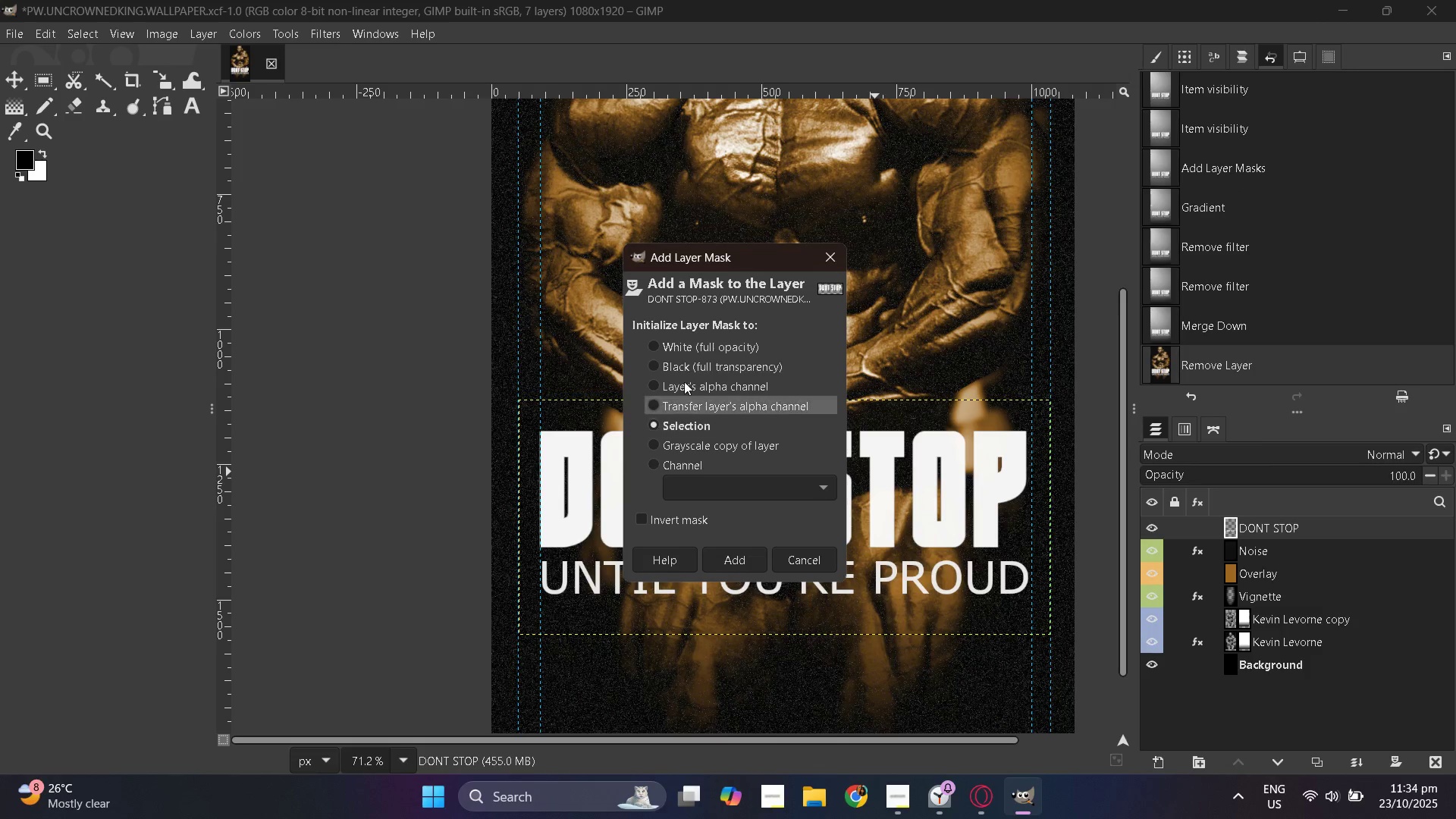 
left_click([670, 347])
 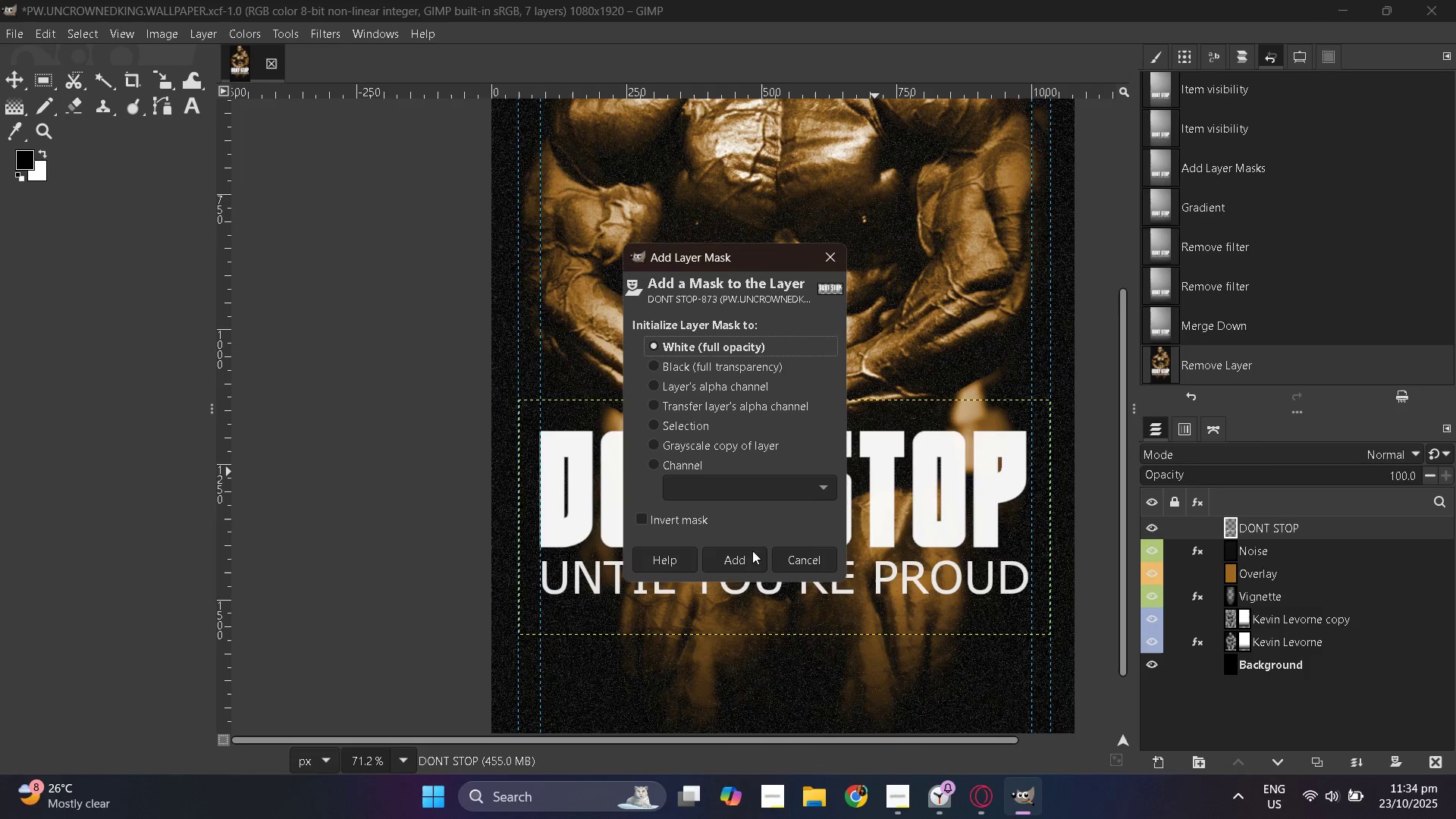 
left_click([739, 563])
 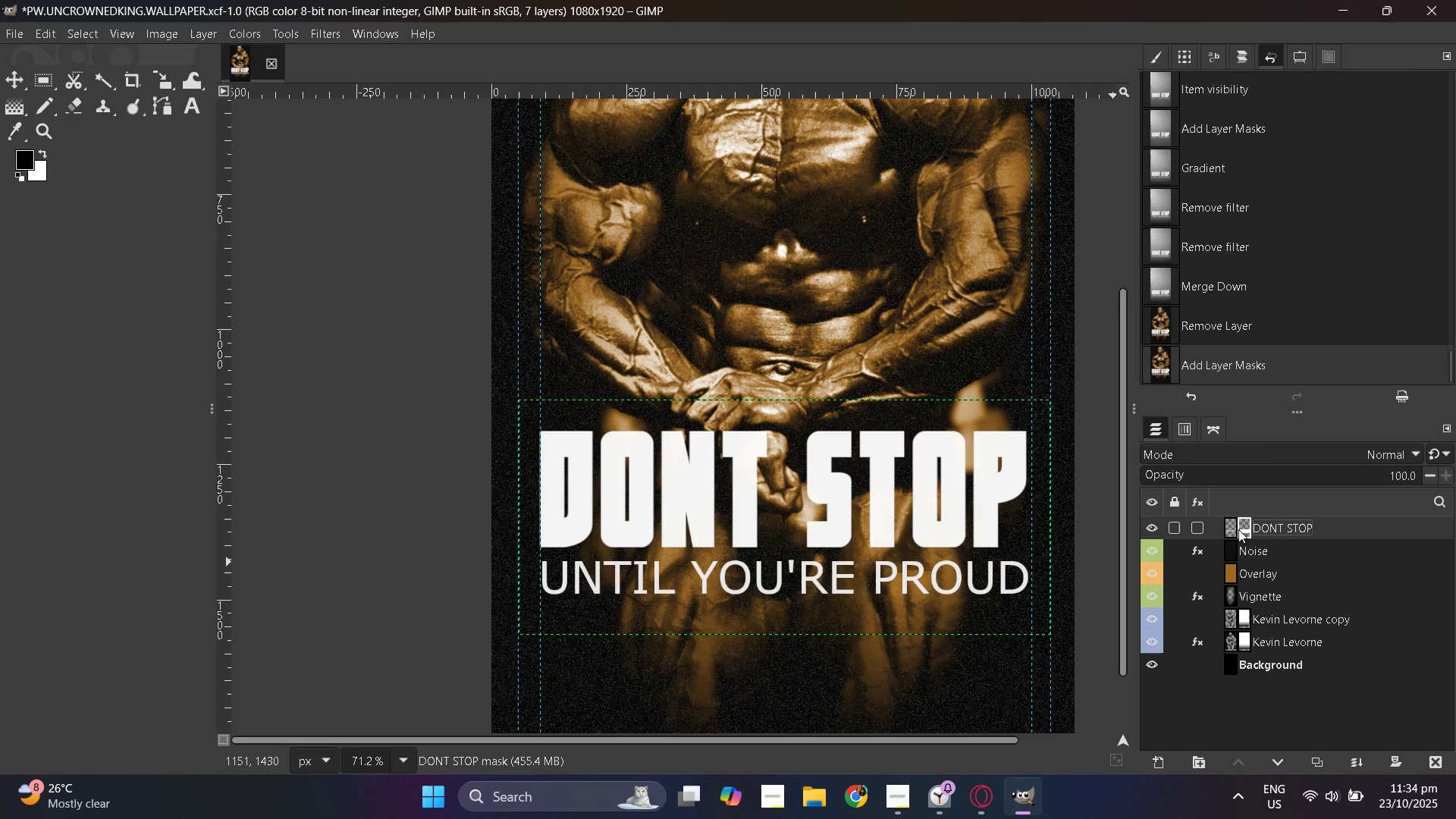 
left_click([1231, 529])
 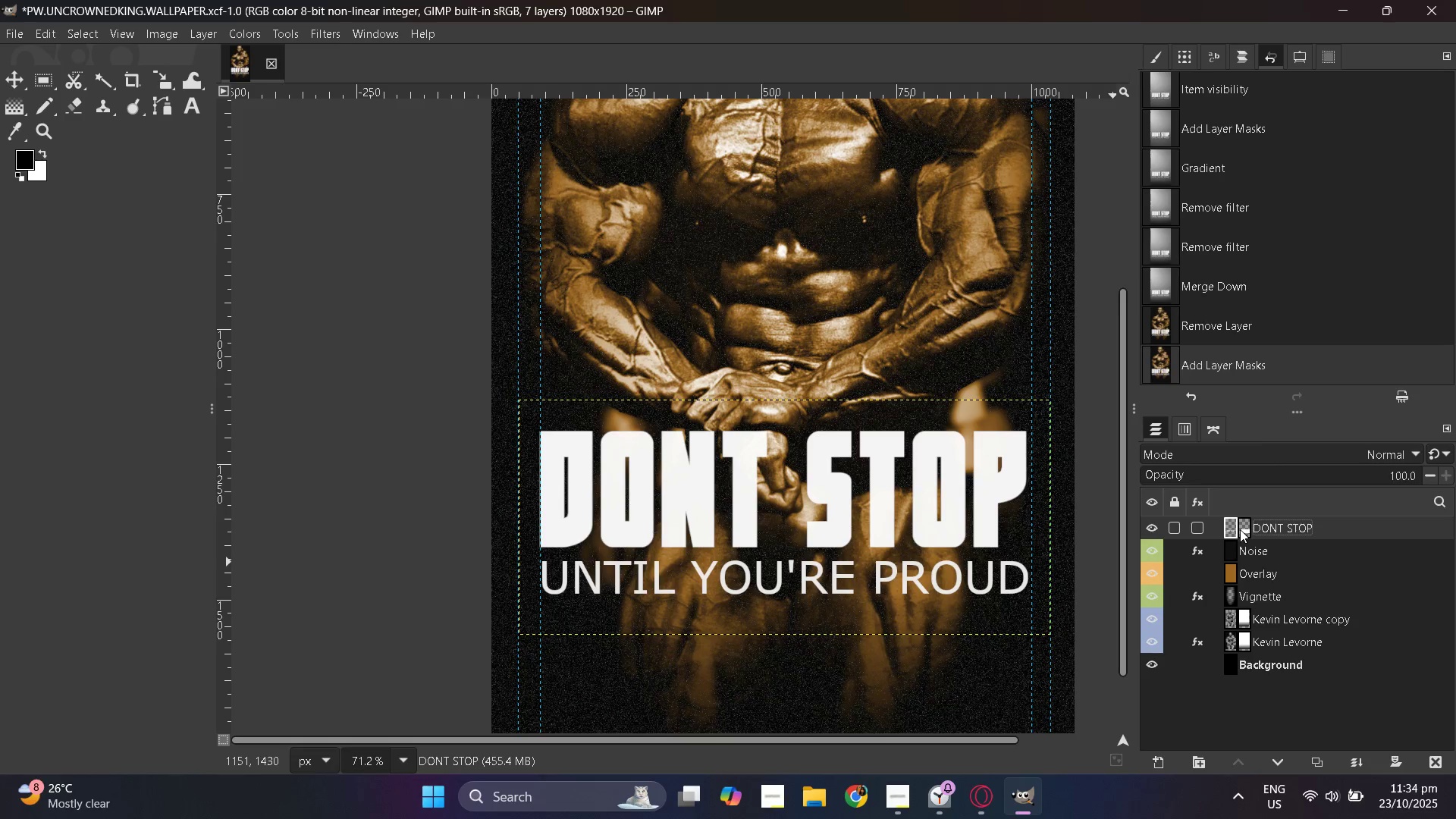 
left_click([1242, 529])
 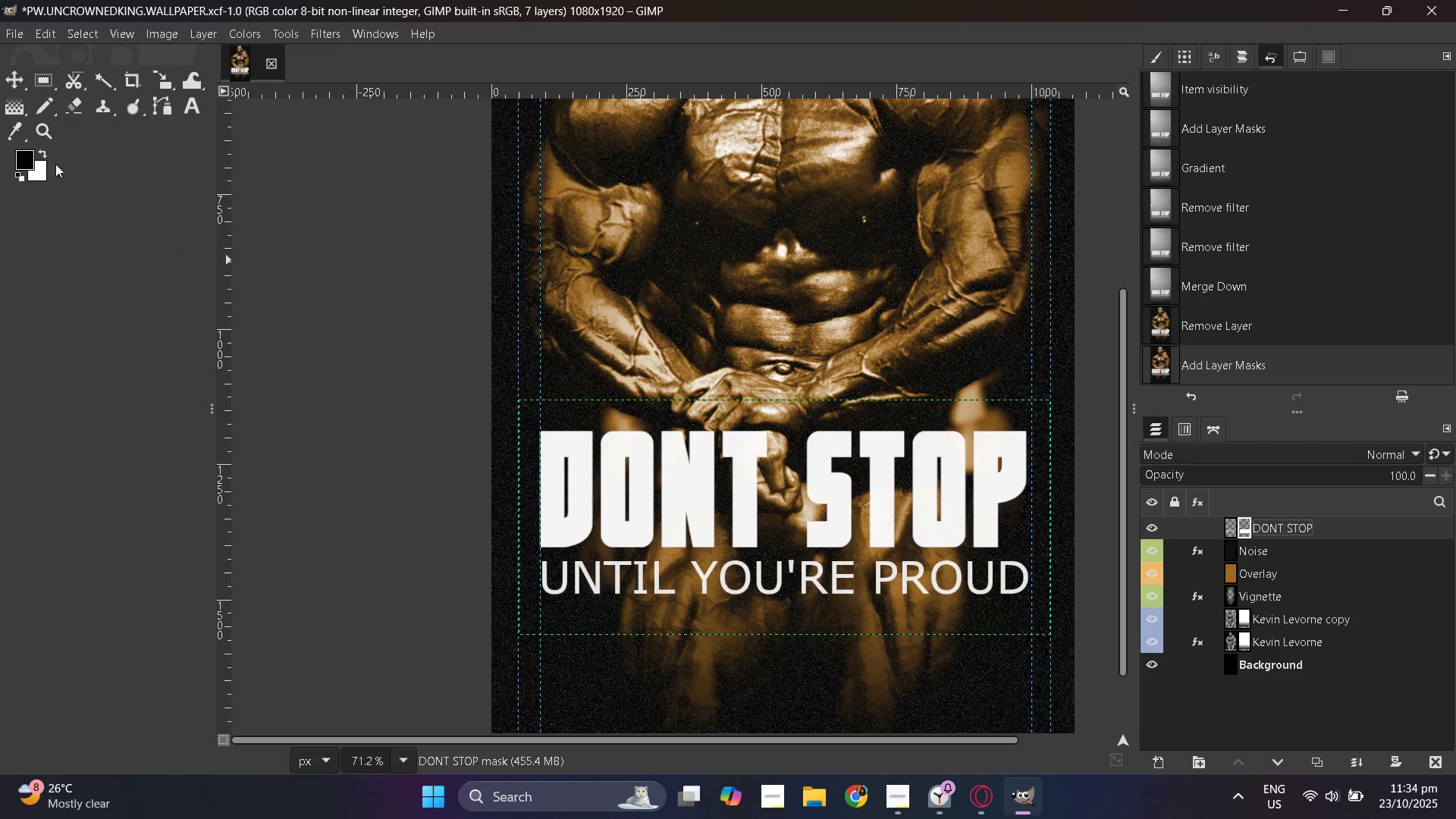 
left_click([8, 105])
 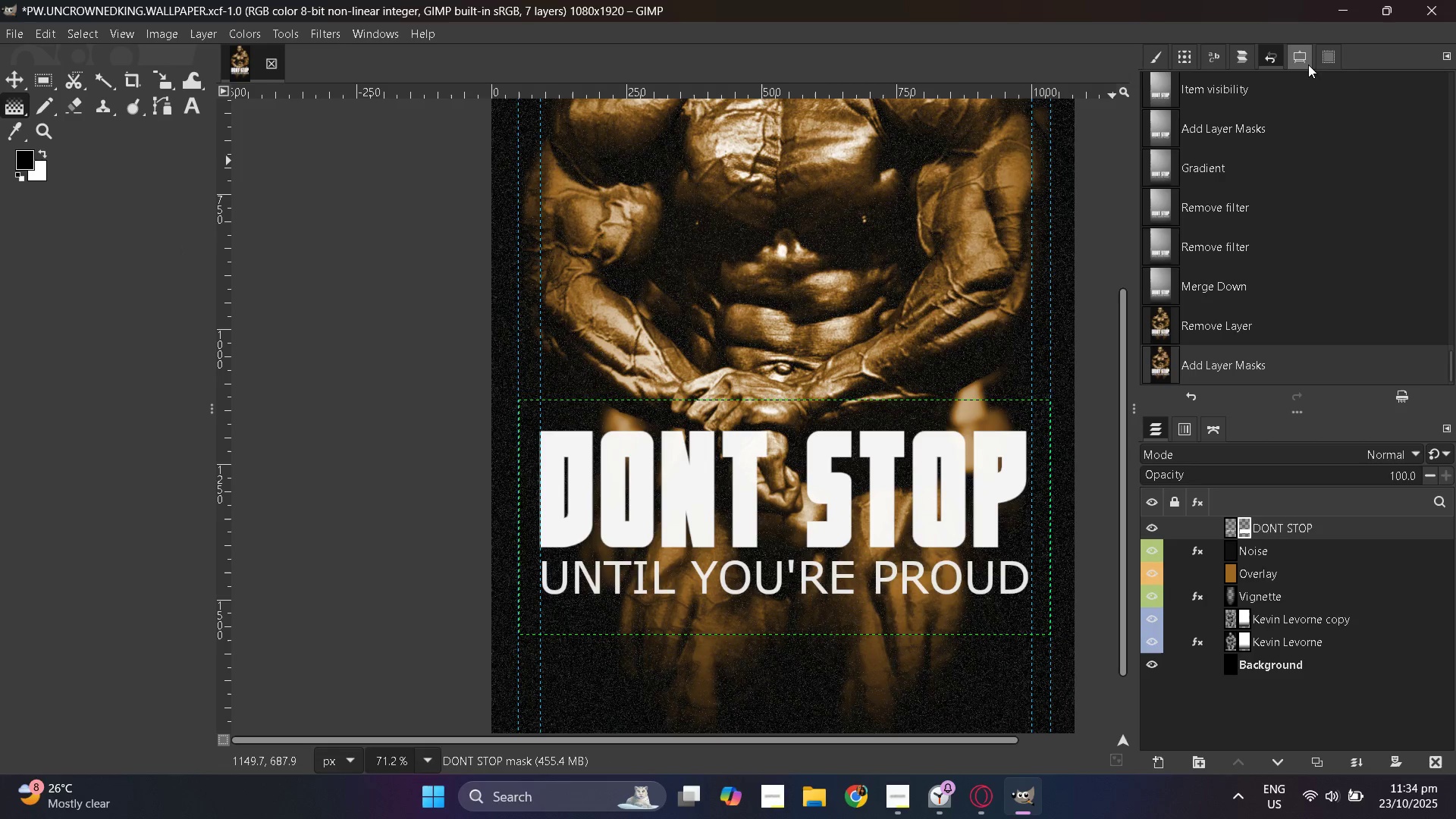 
left_click([1320, 57])
 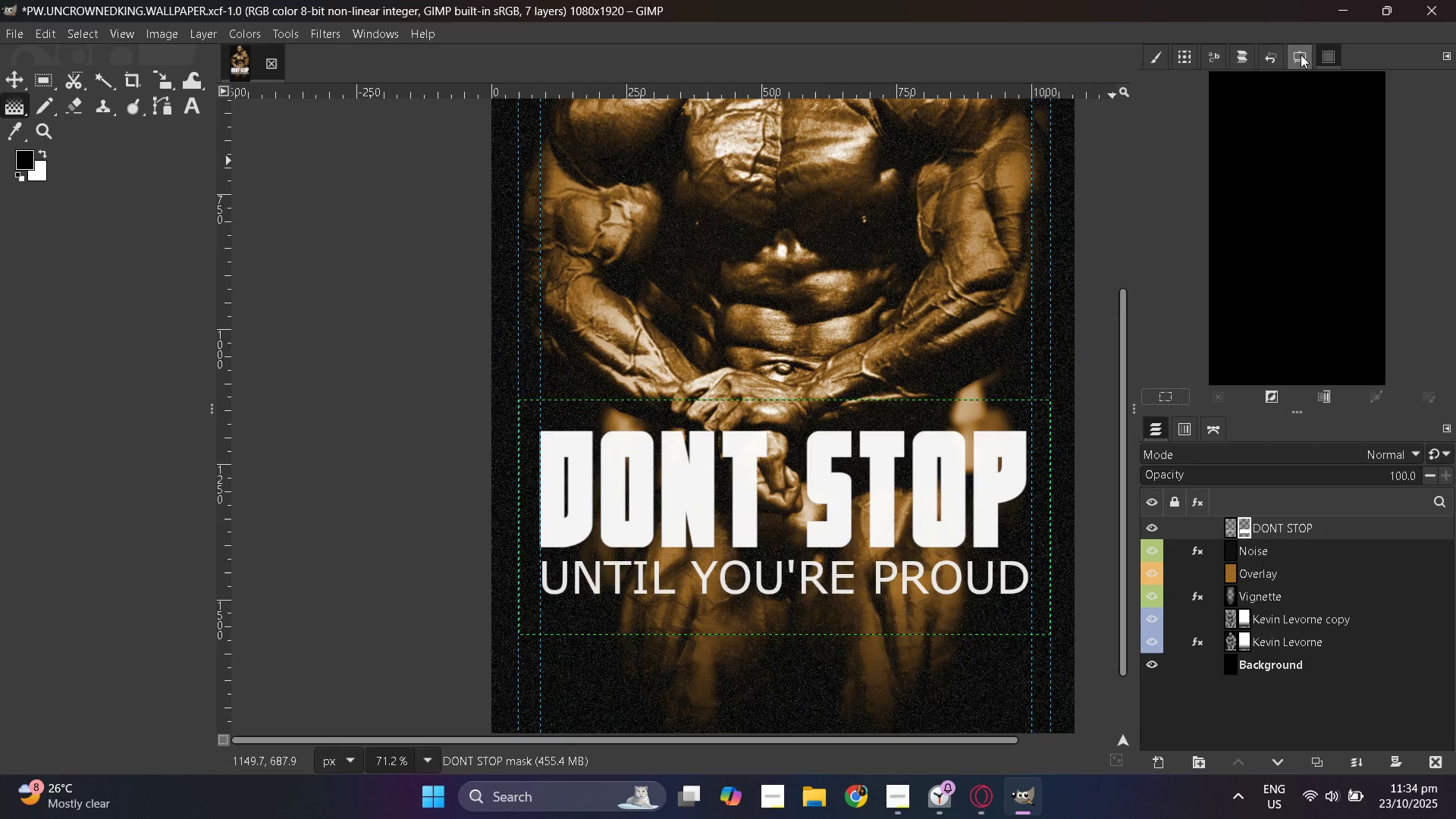 
left_click([1294, 55])
 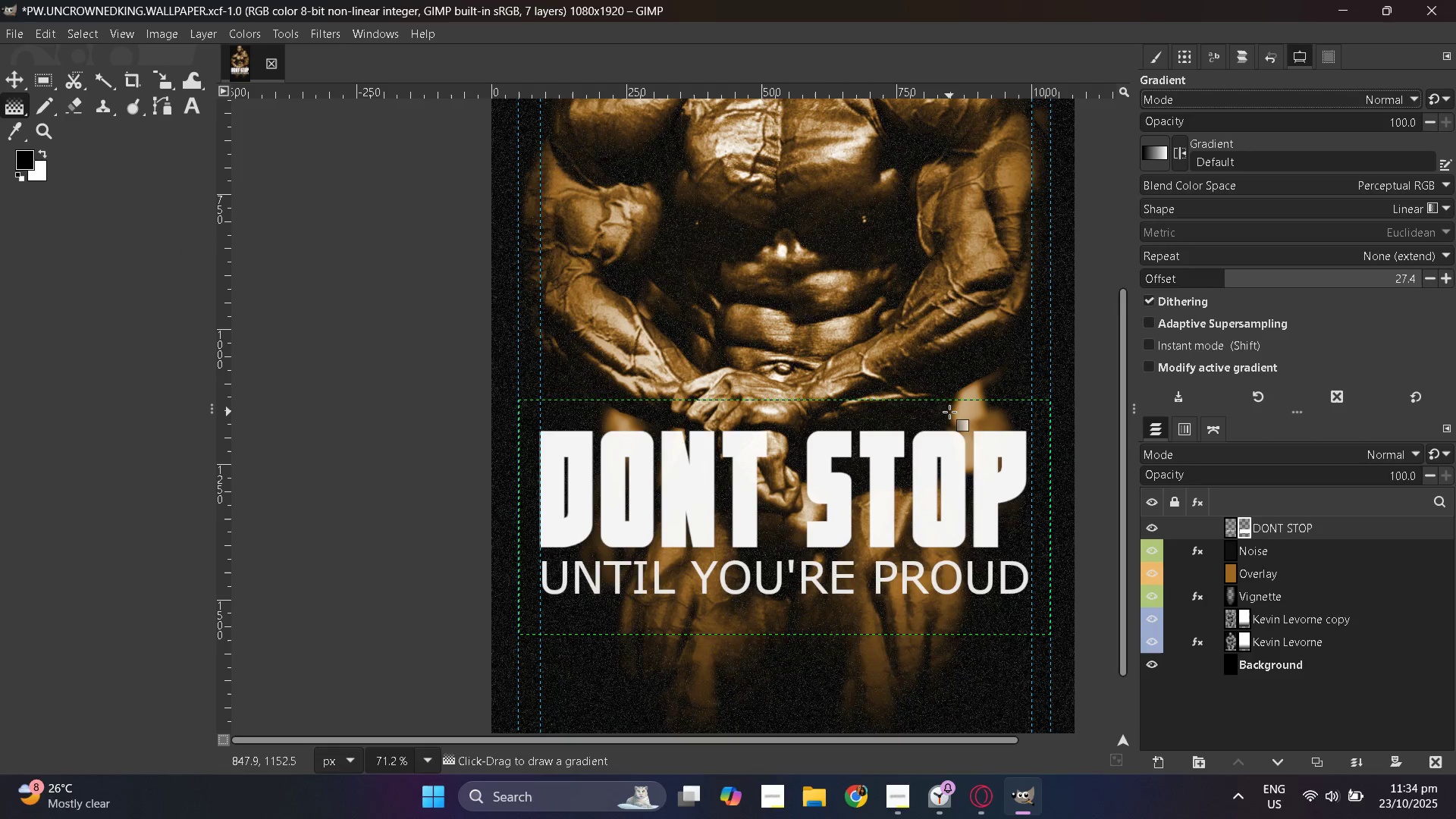 
hold_key(key=ControlLeft, duration=0.42)
scroll: coordinate [919, 447], scroll_direction: down, amount: 6.0
 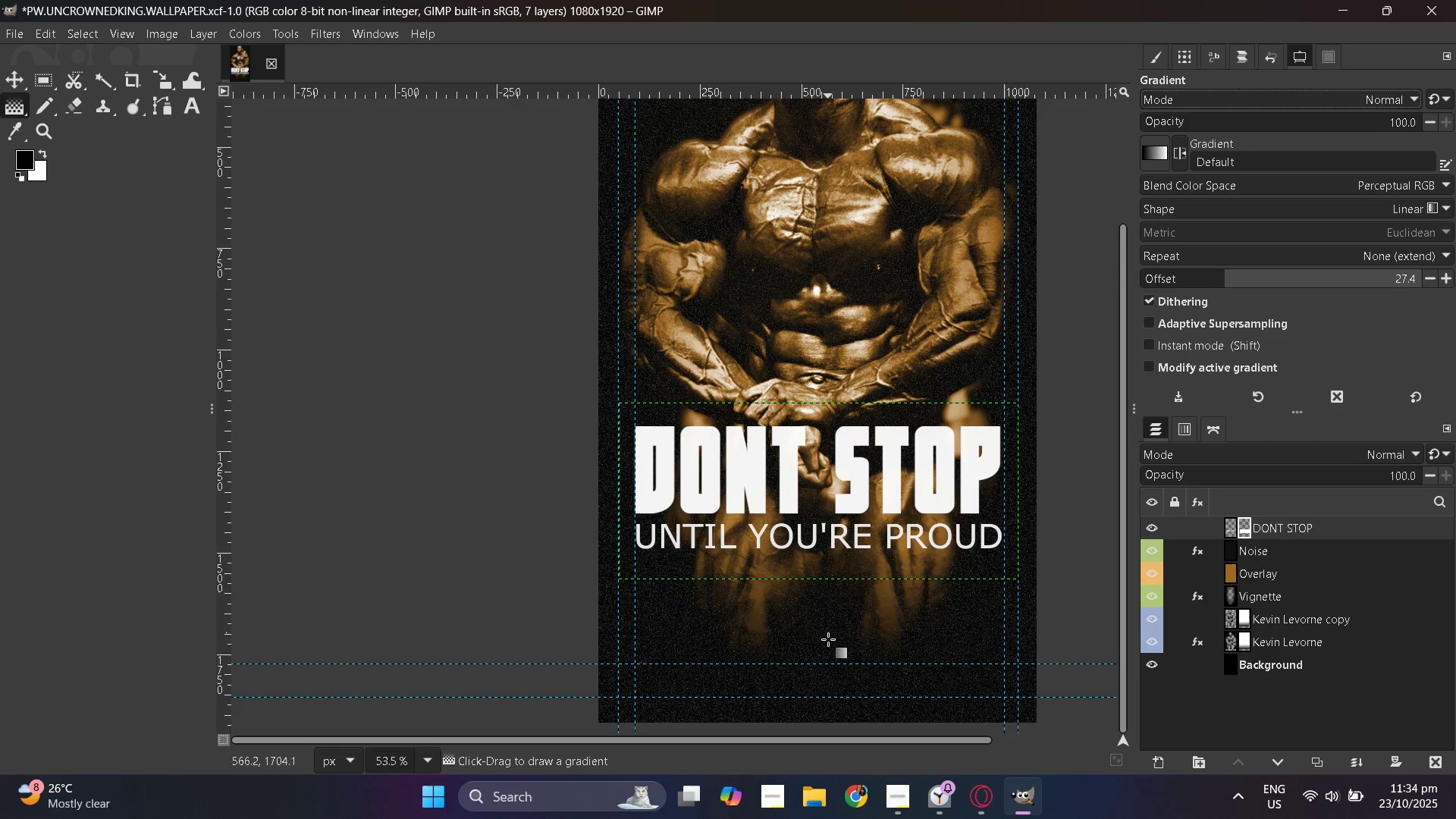 
left_click_drag(start_coordinate=[827, 642], to_coordinate=[821, 486])
 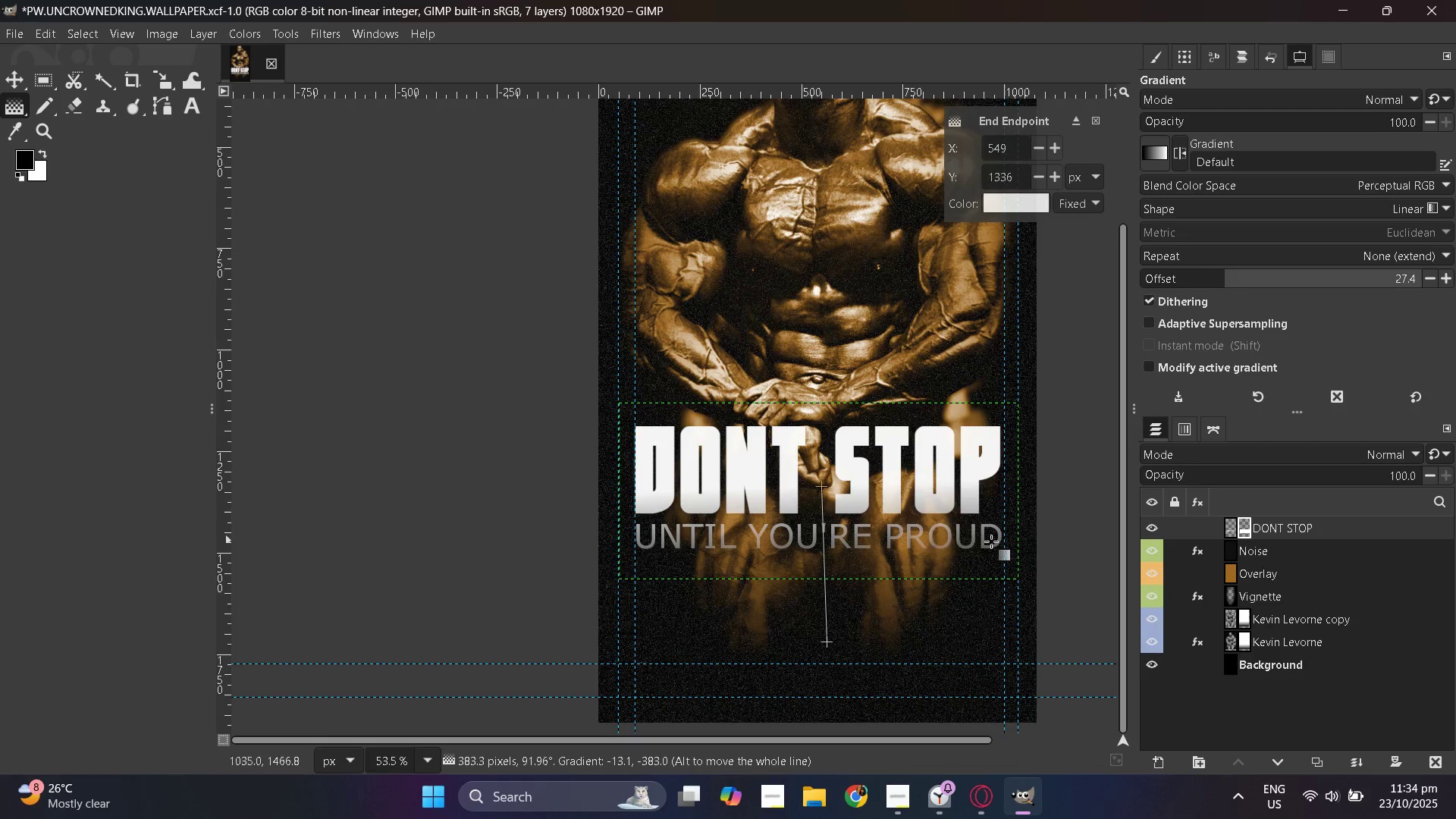 
hold_key(key=ControlLeft, duration=1.5)
scroll: coordinate [767, 525], scroll_direction: up, amount: 4.0
 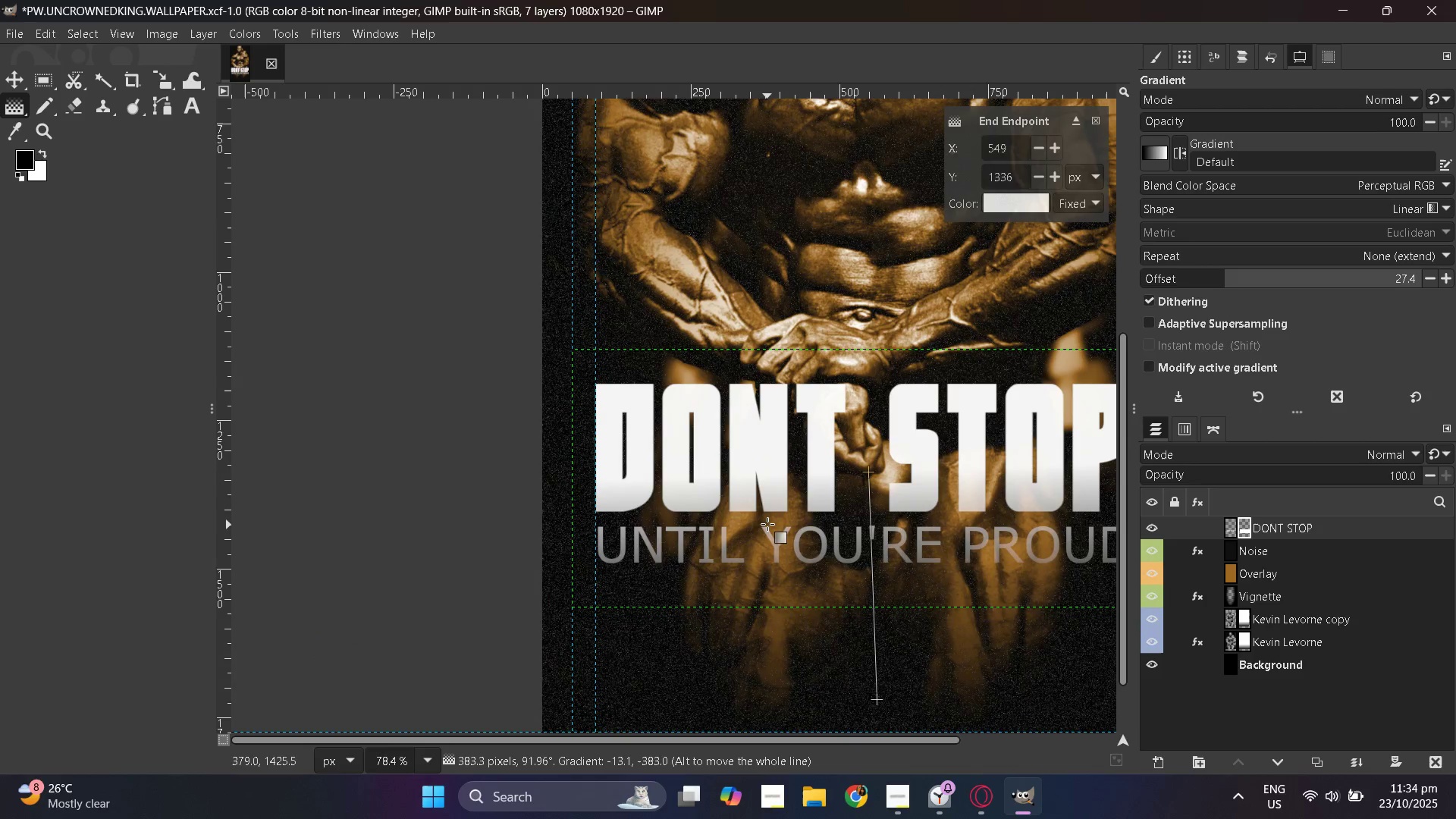 
hold_key(key=ControlLeft, duration=1.52)
scroll: coordinate [589, 502], scroll_direction: up, amount: 1.0
 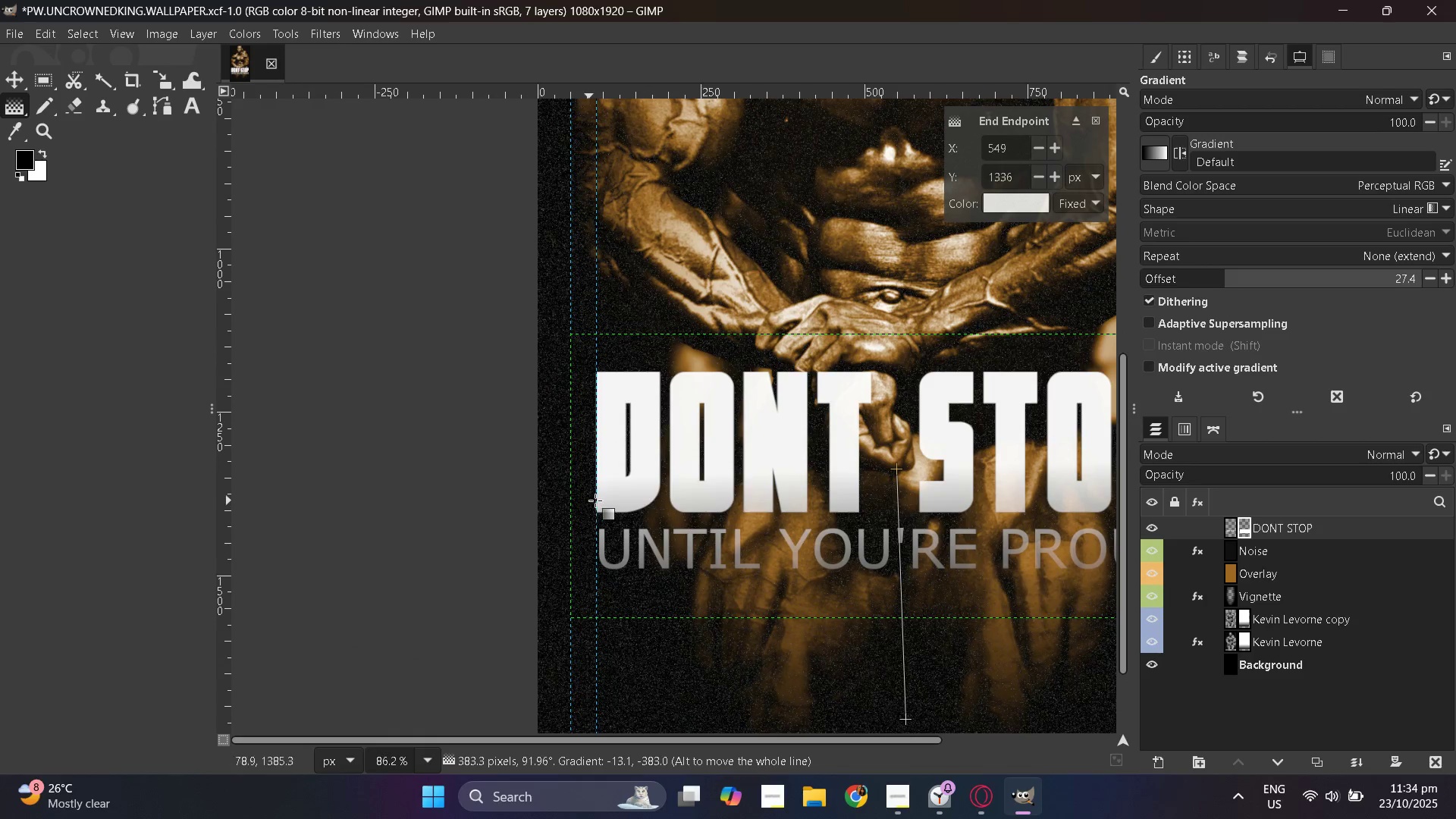 
scroll: coordinate [965, 513], scroll_direction: none, amount: 0.0
 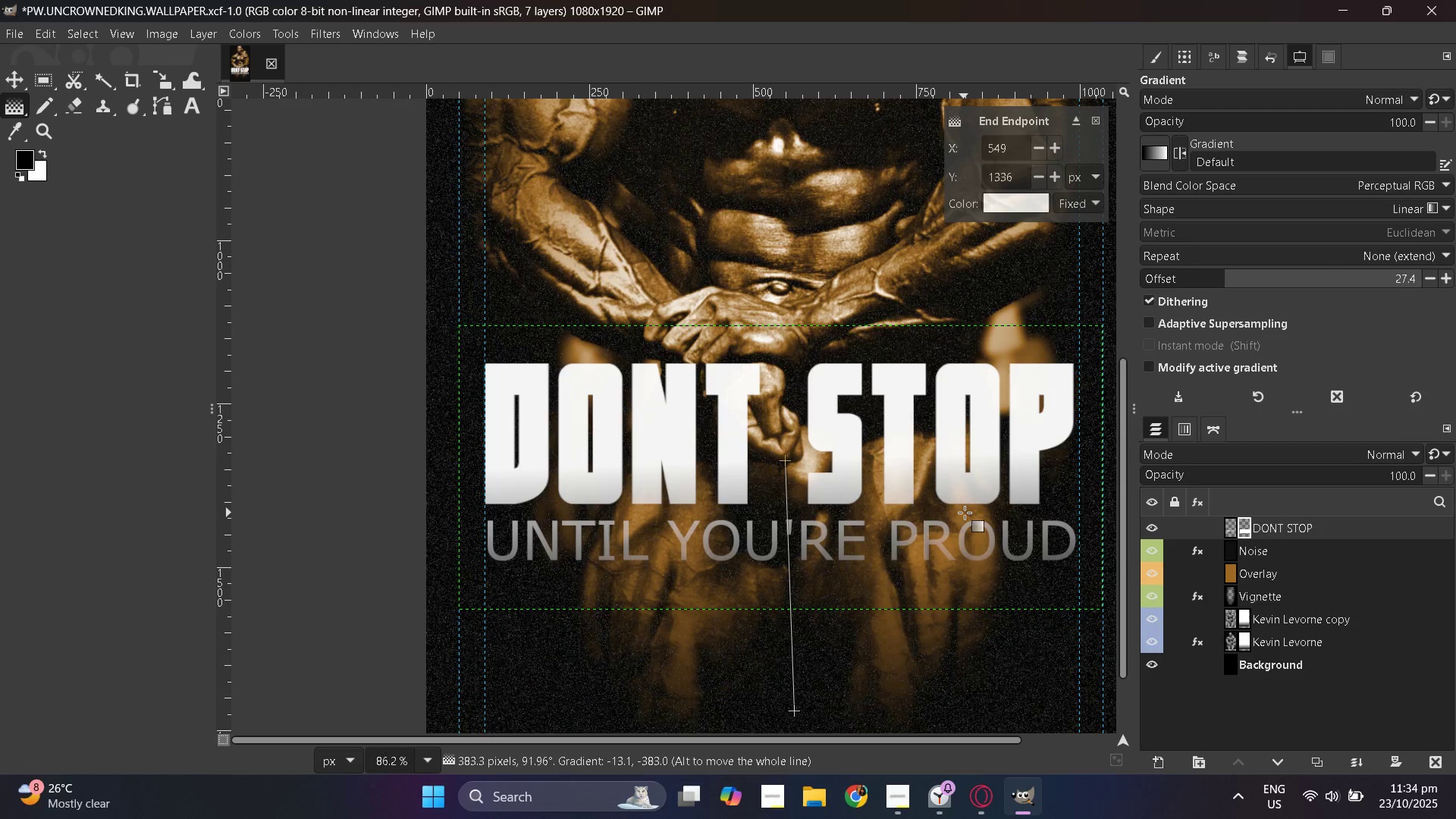 
hold_key(key=ControlLeft, duration=0.96)
 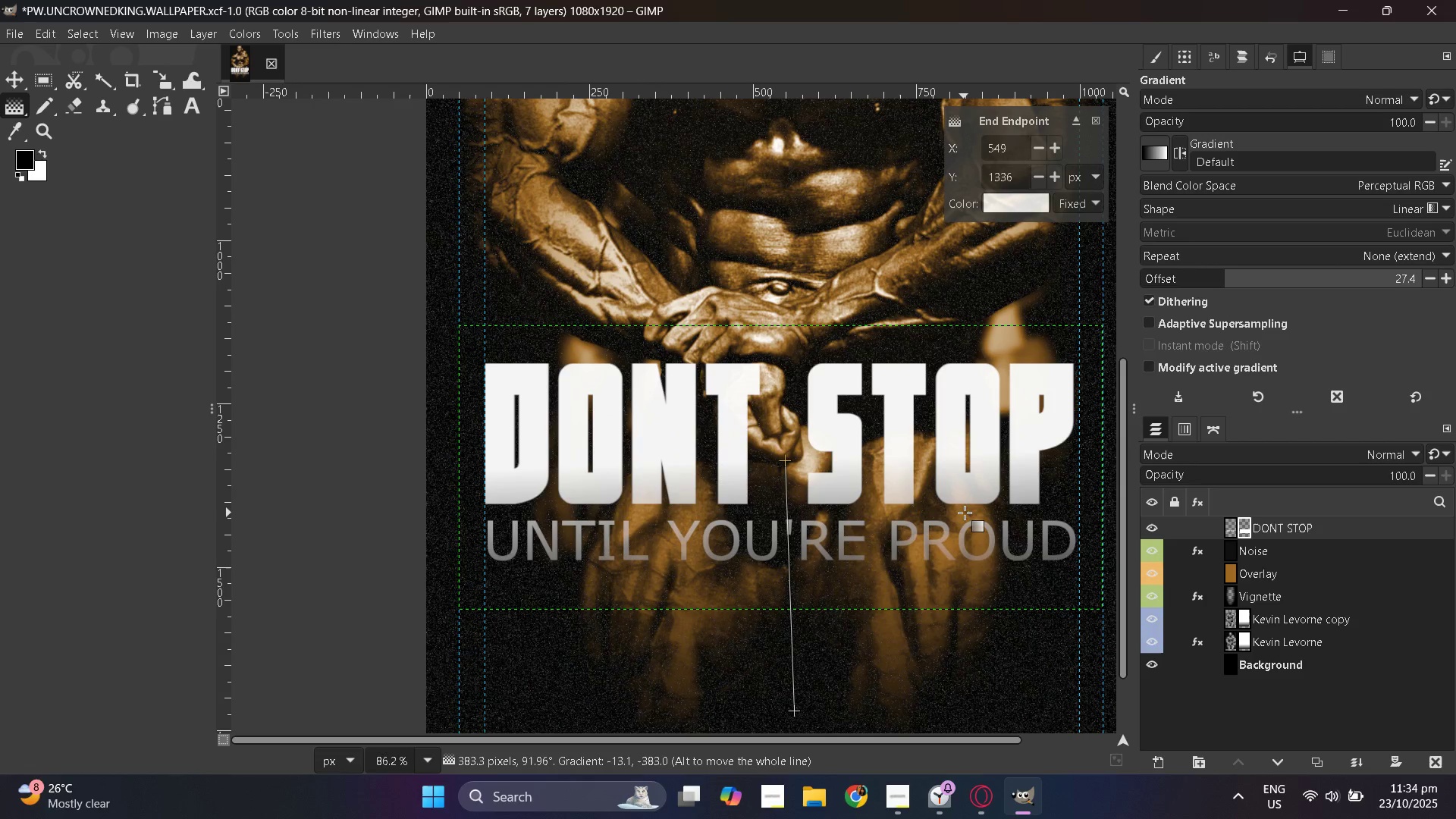 
key(Control+Z)
 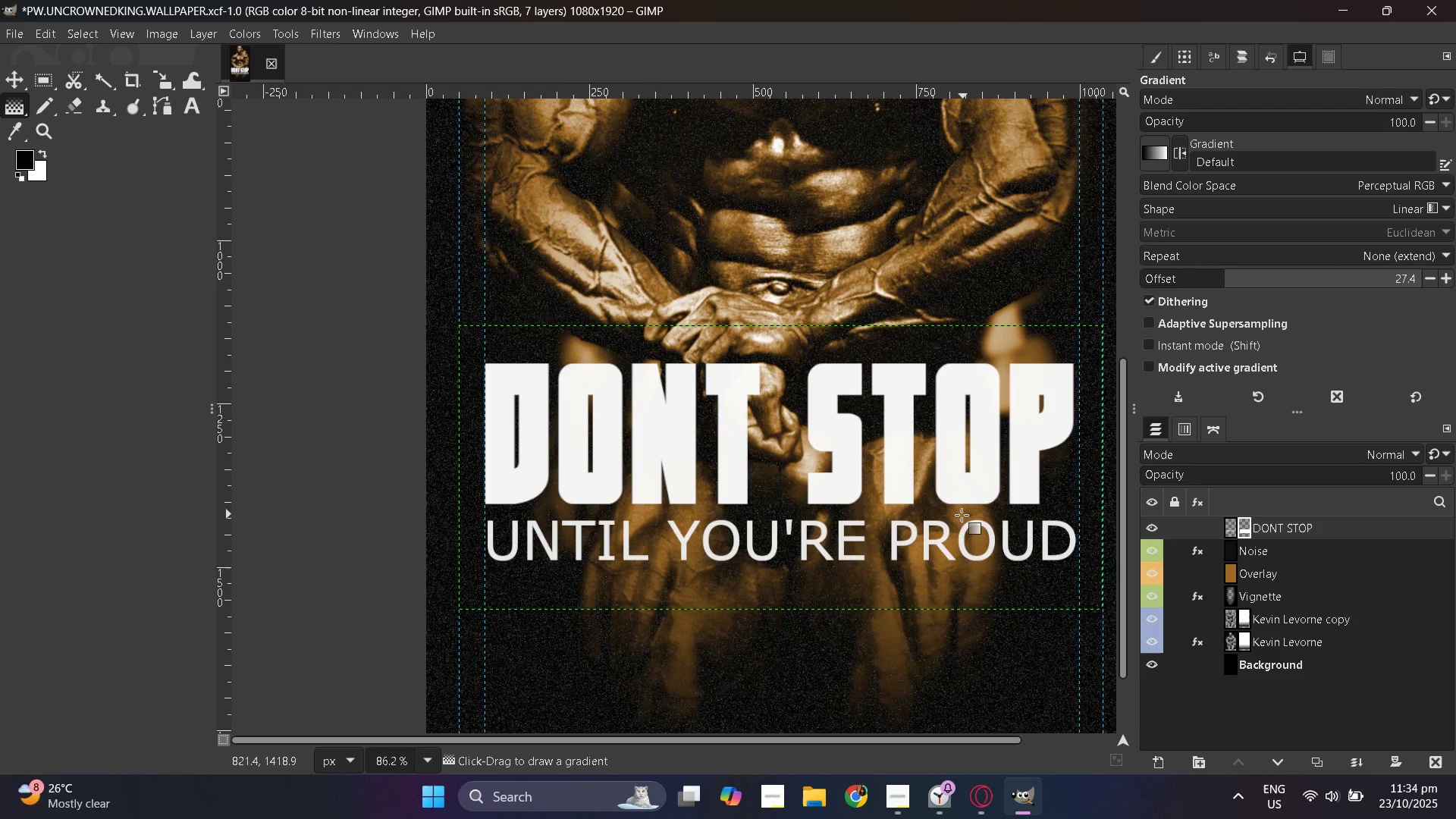 
hold_key(key=ControlLeft, duration=0.34)
scroll: coordinate [879, 614], scroll_direction: down, amount: 13.0
 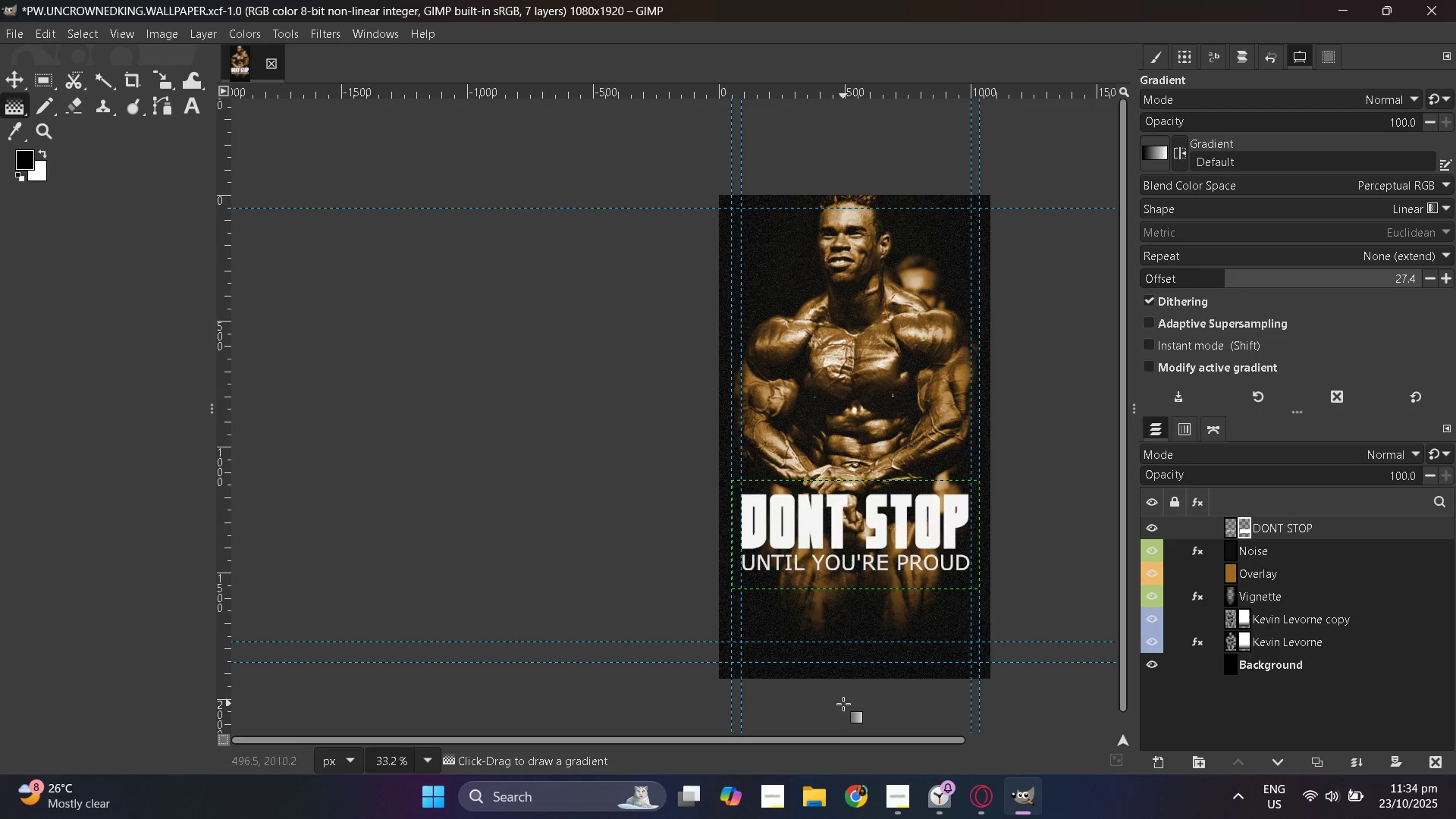 
hold_key(key=ControlLeft, duration=0.32)
 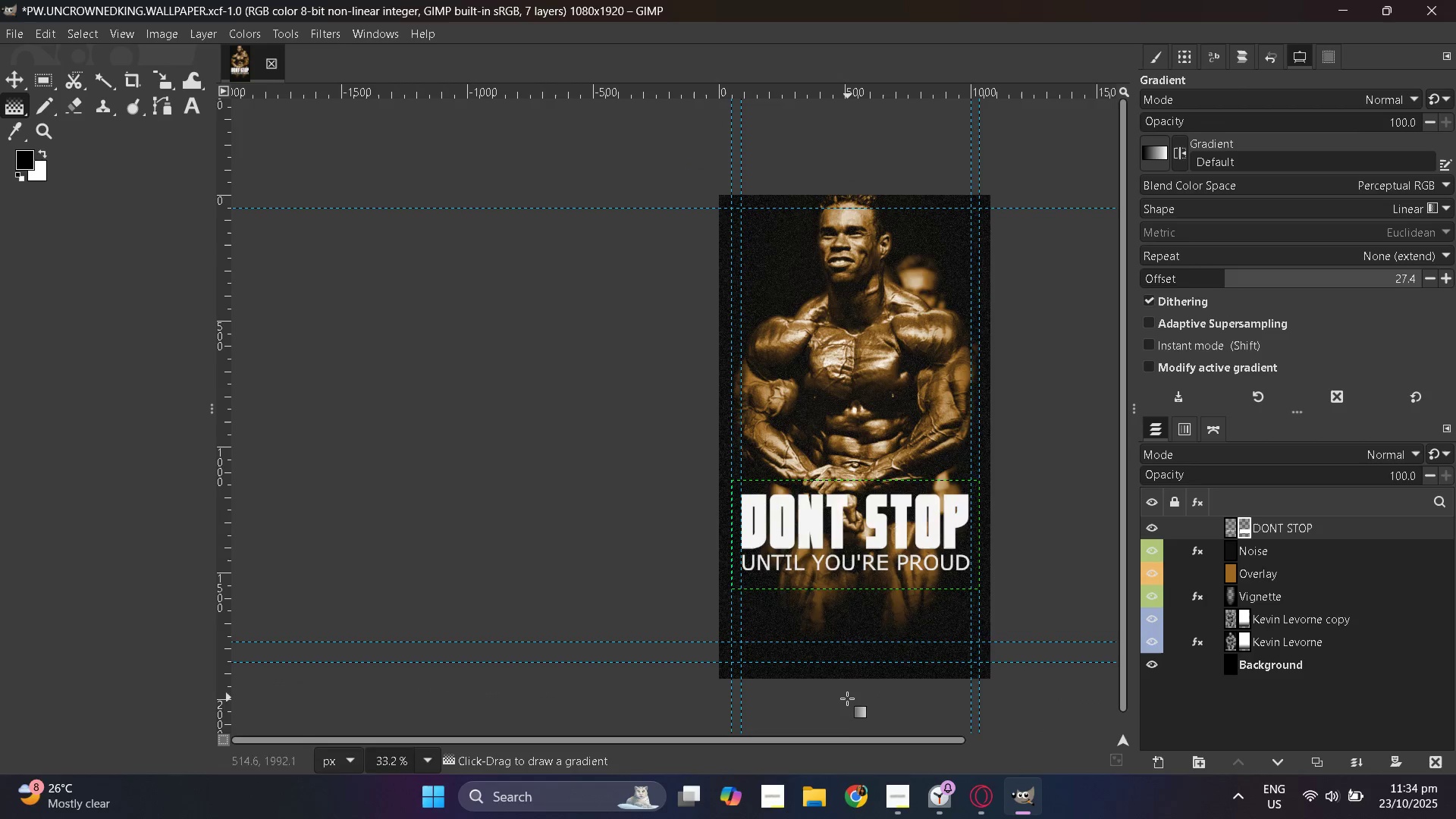 
left_click_drag(start_coordinate=[843, 704], to_coordinate=[839, 518])
 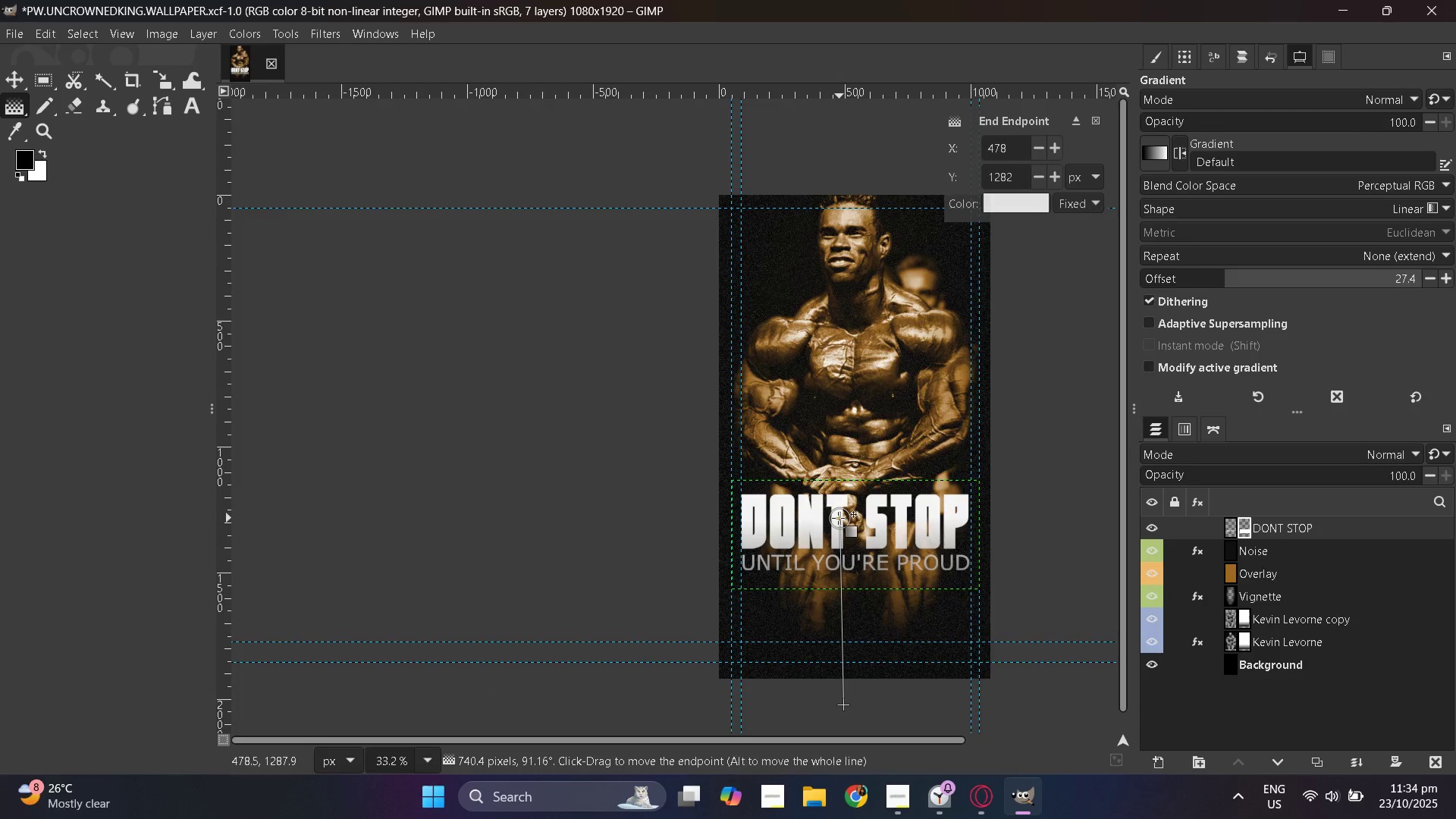 
hold_key(key=ControlLeft, duration=1.5)
scroll: coordinate [836, 520], scroll_direction: up, amount: 4.0
 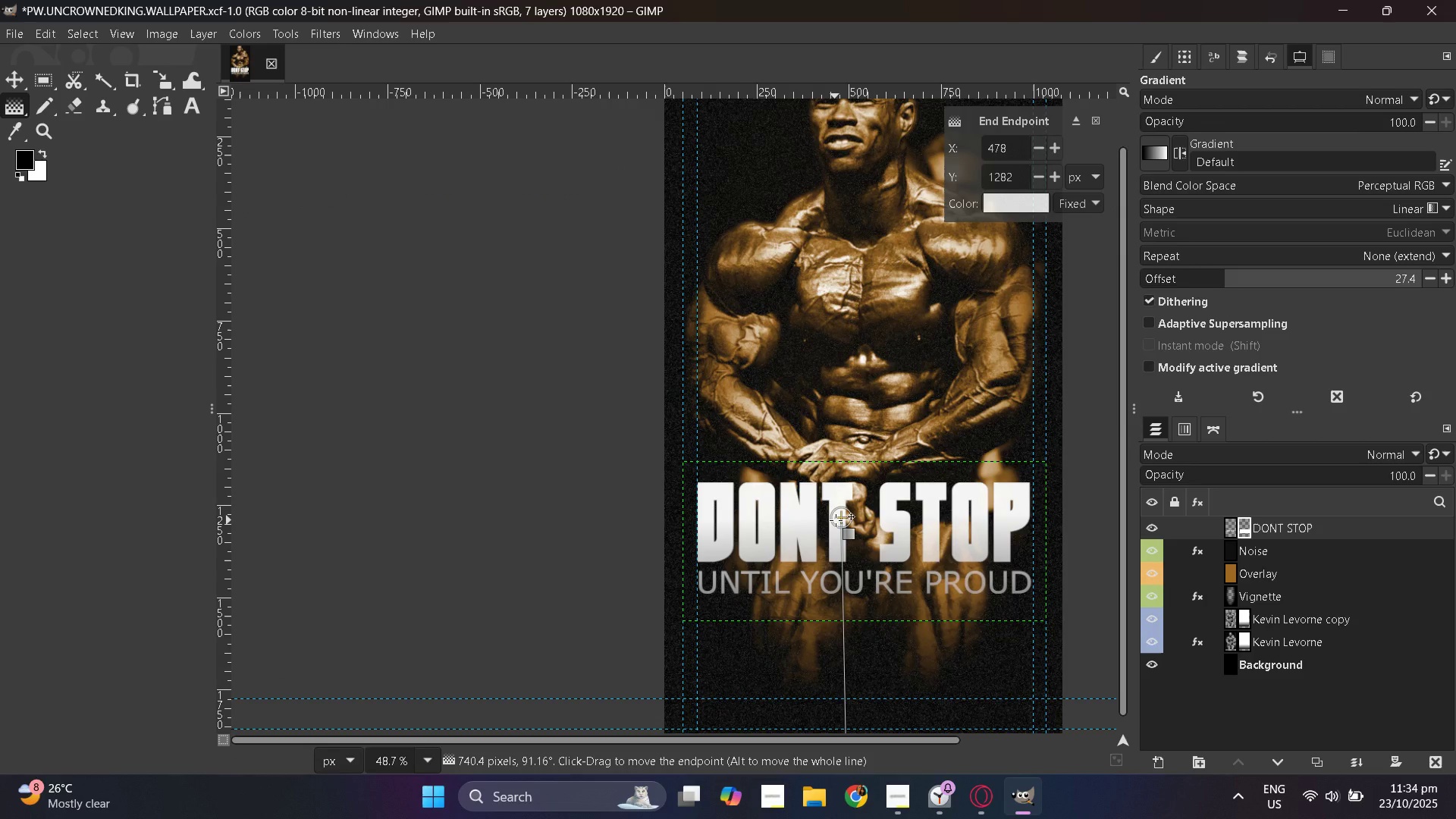 
hold_key(key=ControlLeft, duration=1.52)
 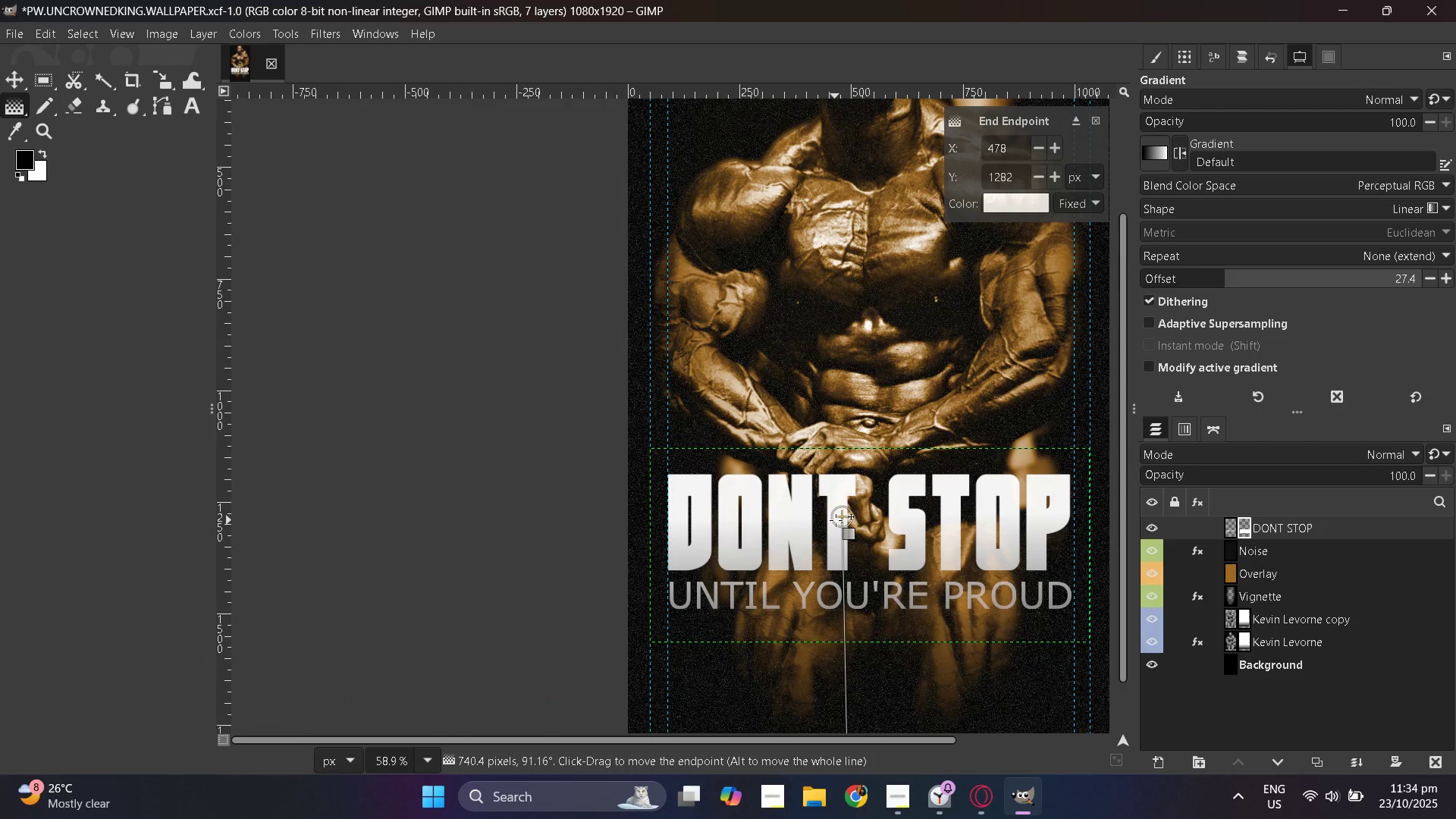 
hold_key(key=ControlLeft, duration=1.32)
scroll: coordinate [836, 520], scroll_direction: up, amount: 6.0
 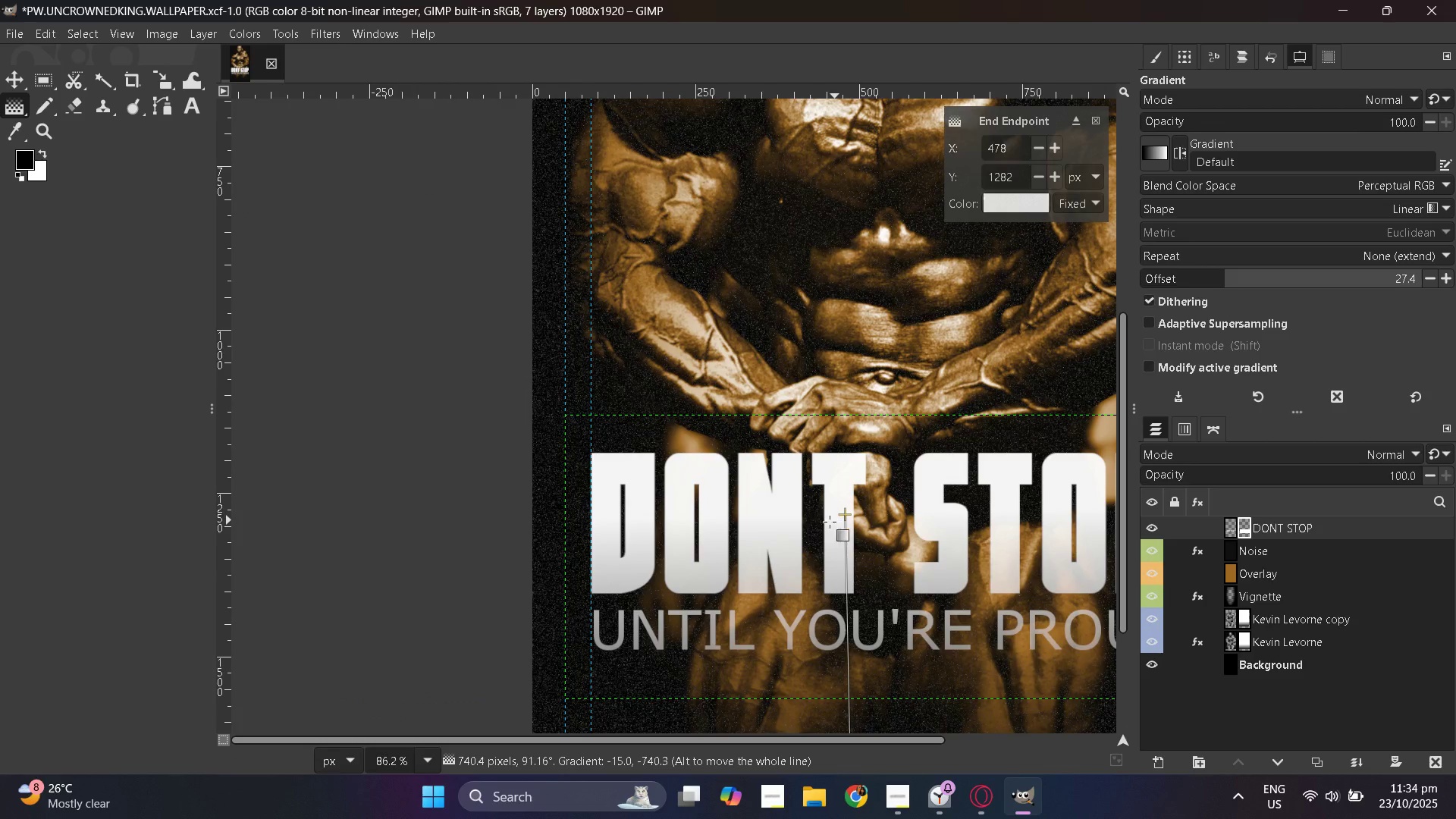 
hold_key(key=ControlLeft, duration=1.53)
scroll: coordinate [819, 530], scroll_direction: none, amount: 0.0
 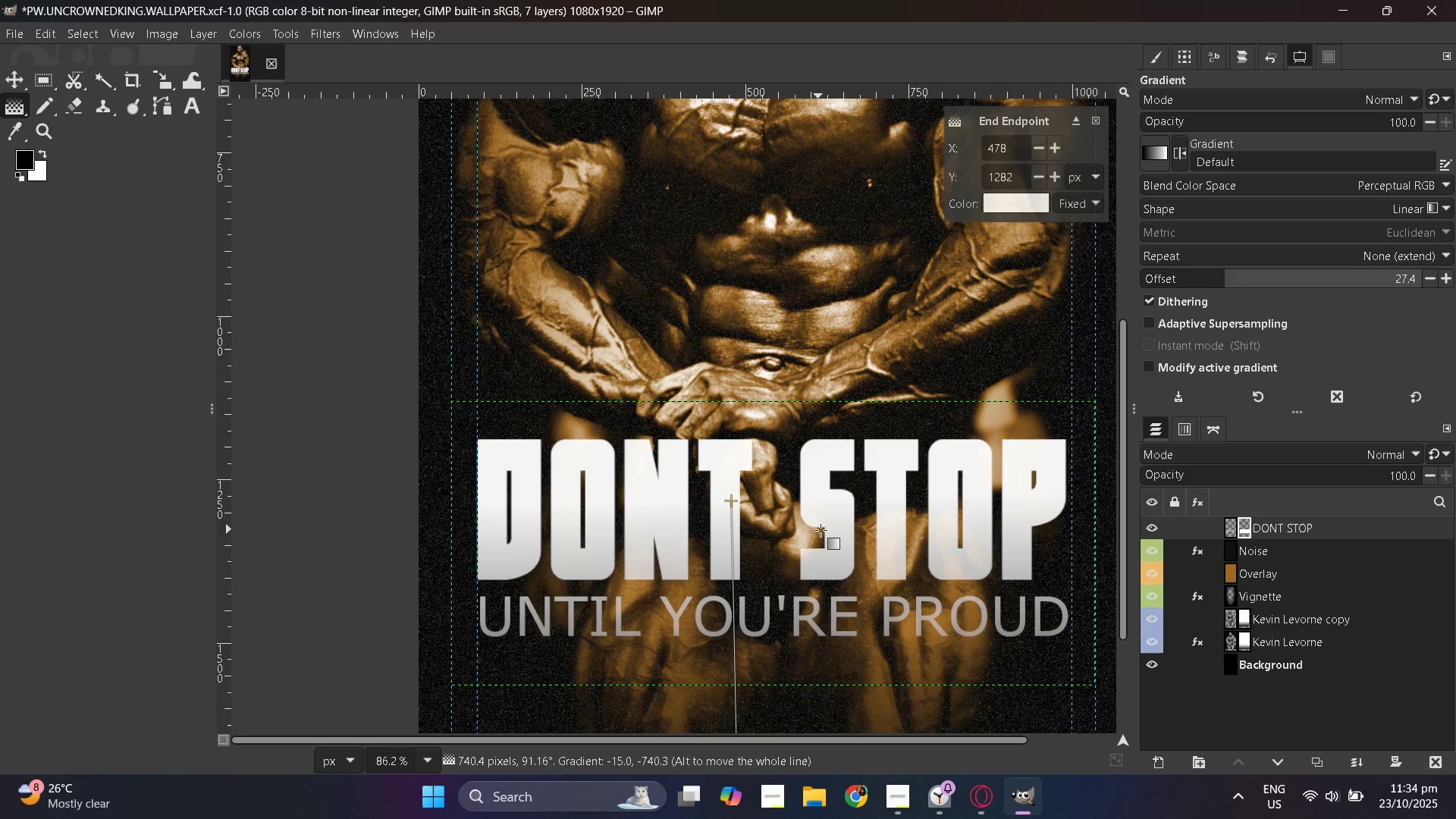 
hold_key(key=ControlLeft, duration=0.49)
 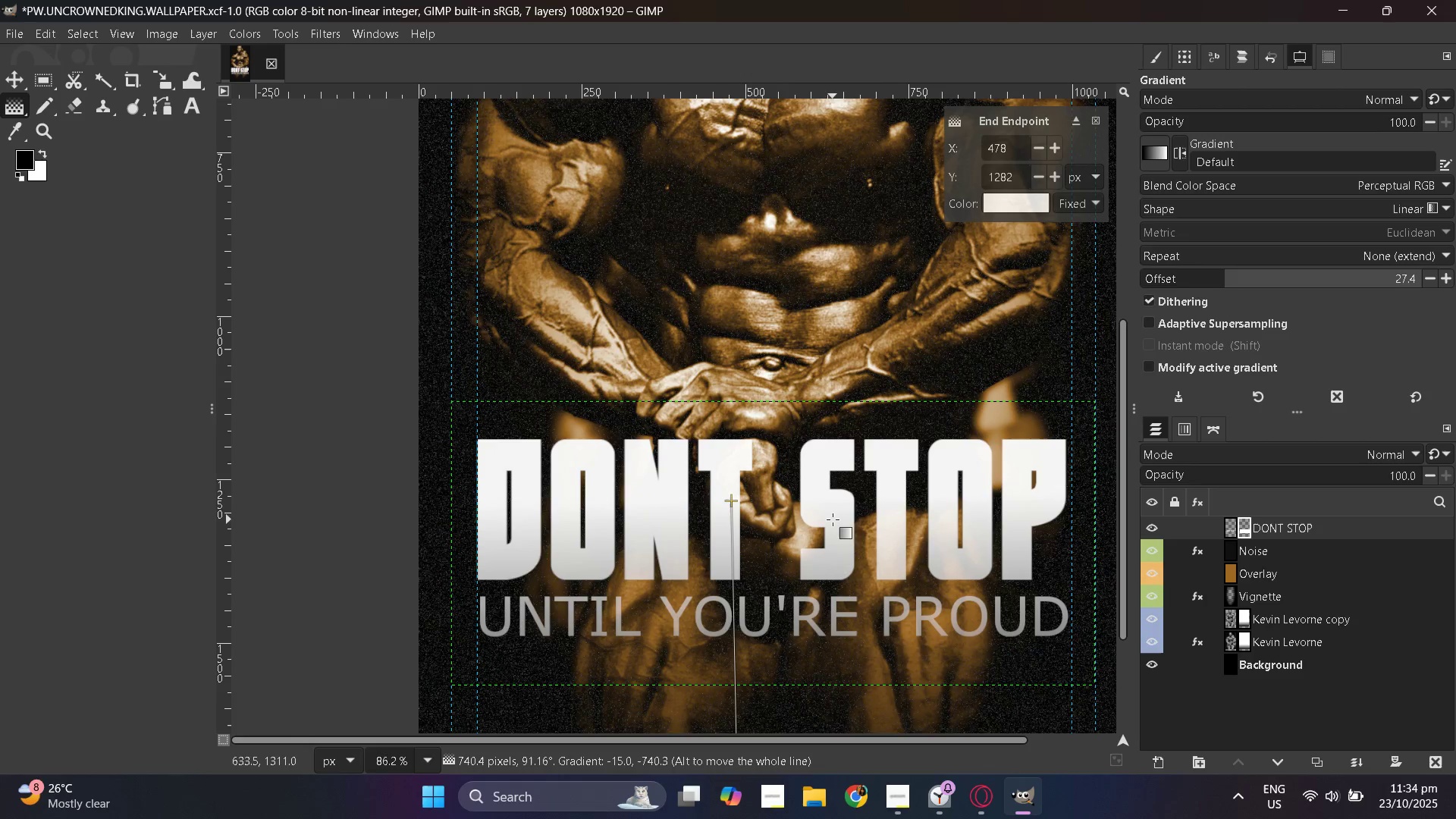 
hold_key(key=ControlLeft, duration=0.41)
scroll: coordinate [837, 531], scroll_direction: up, amount: 2.0
 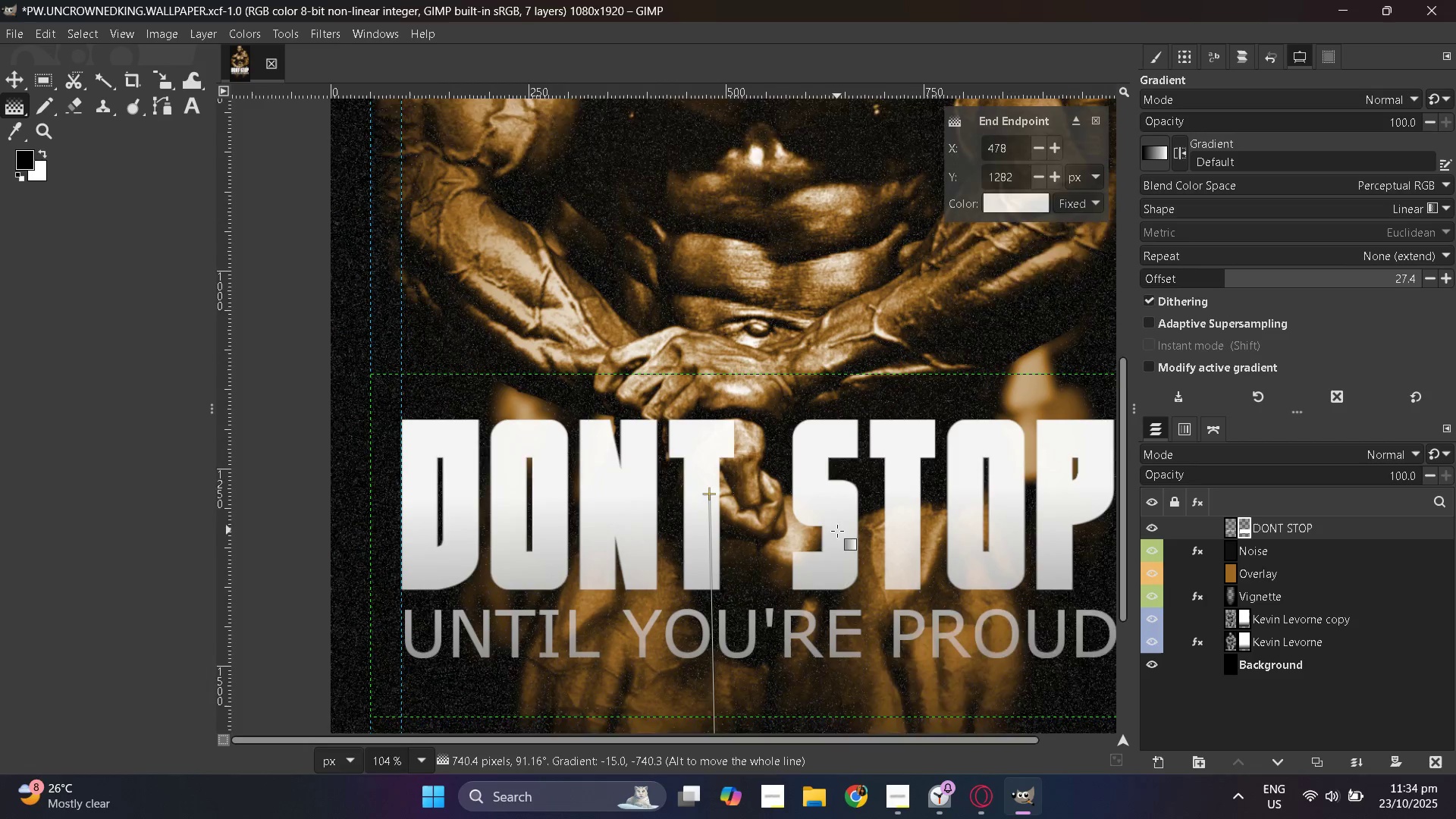 
scroll: coordinate [837, 531], scroll_direction: down, amount: 3.0
 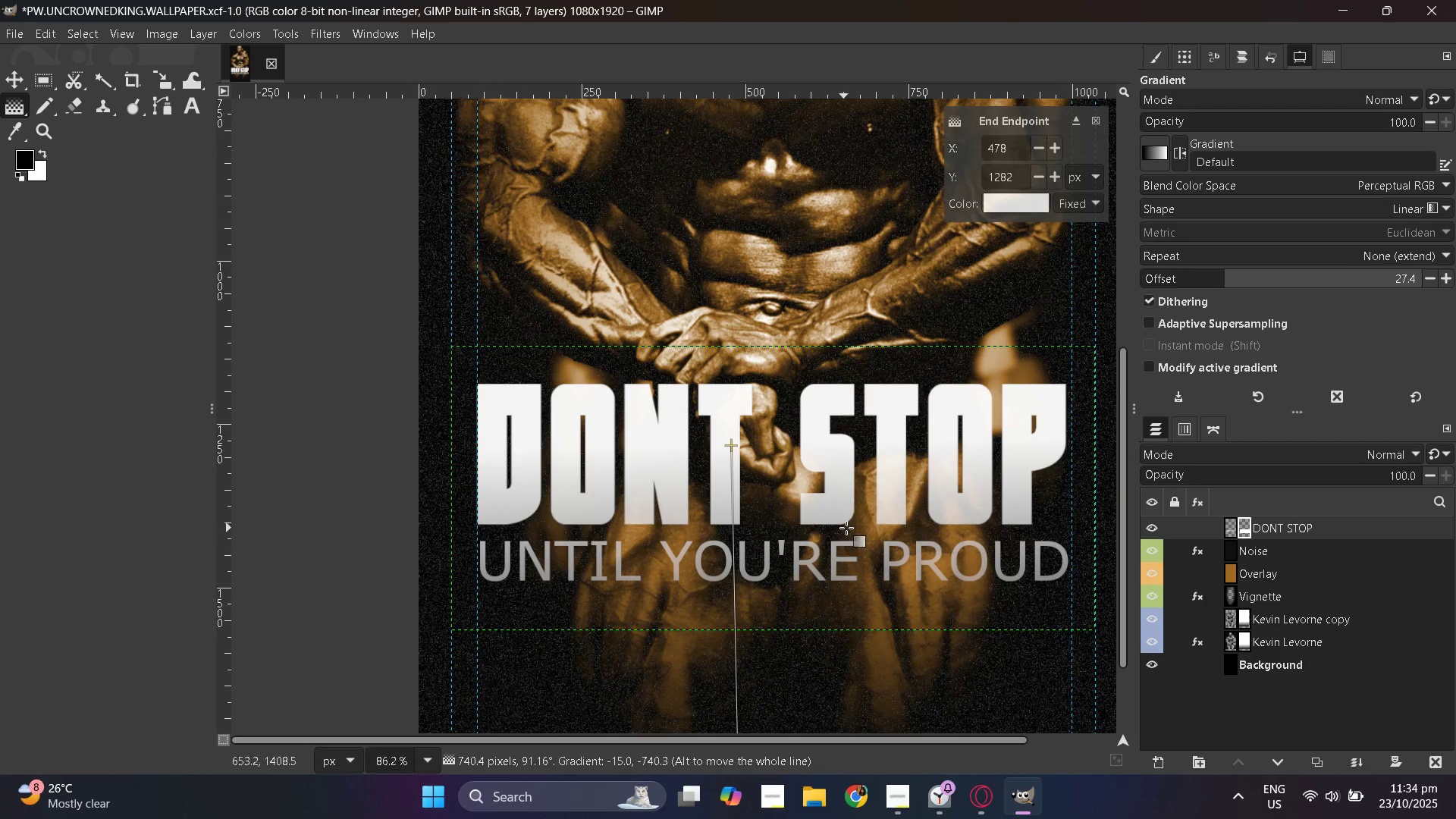 
hold_key(key=ControlLeft, duration=0.41)
 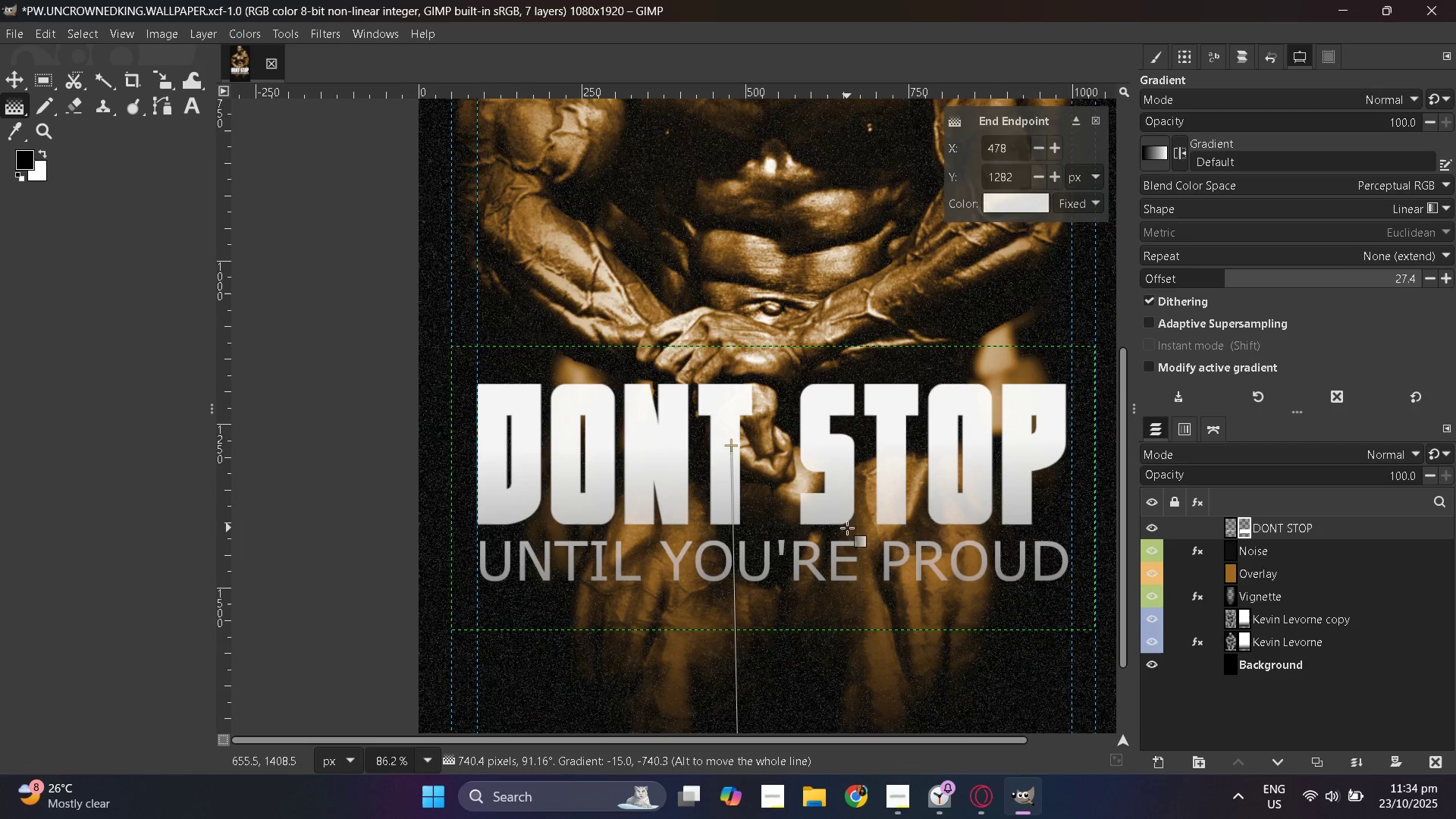 
scroll: coordinate [848, 528], scroll_direction: up, amount: 1.0
 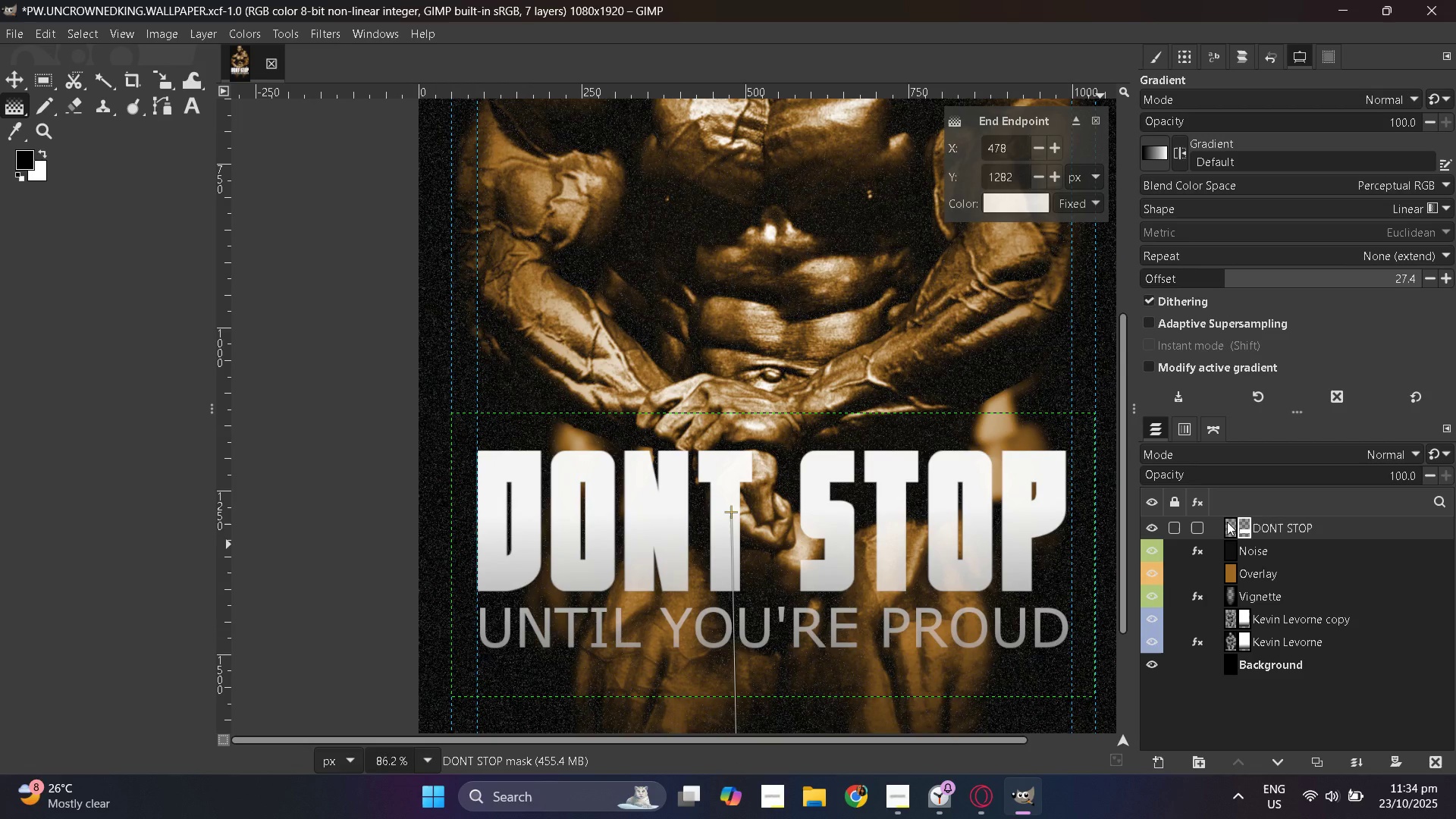 
key(Enter)
 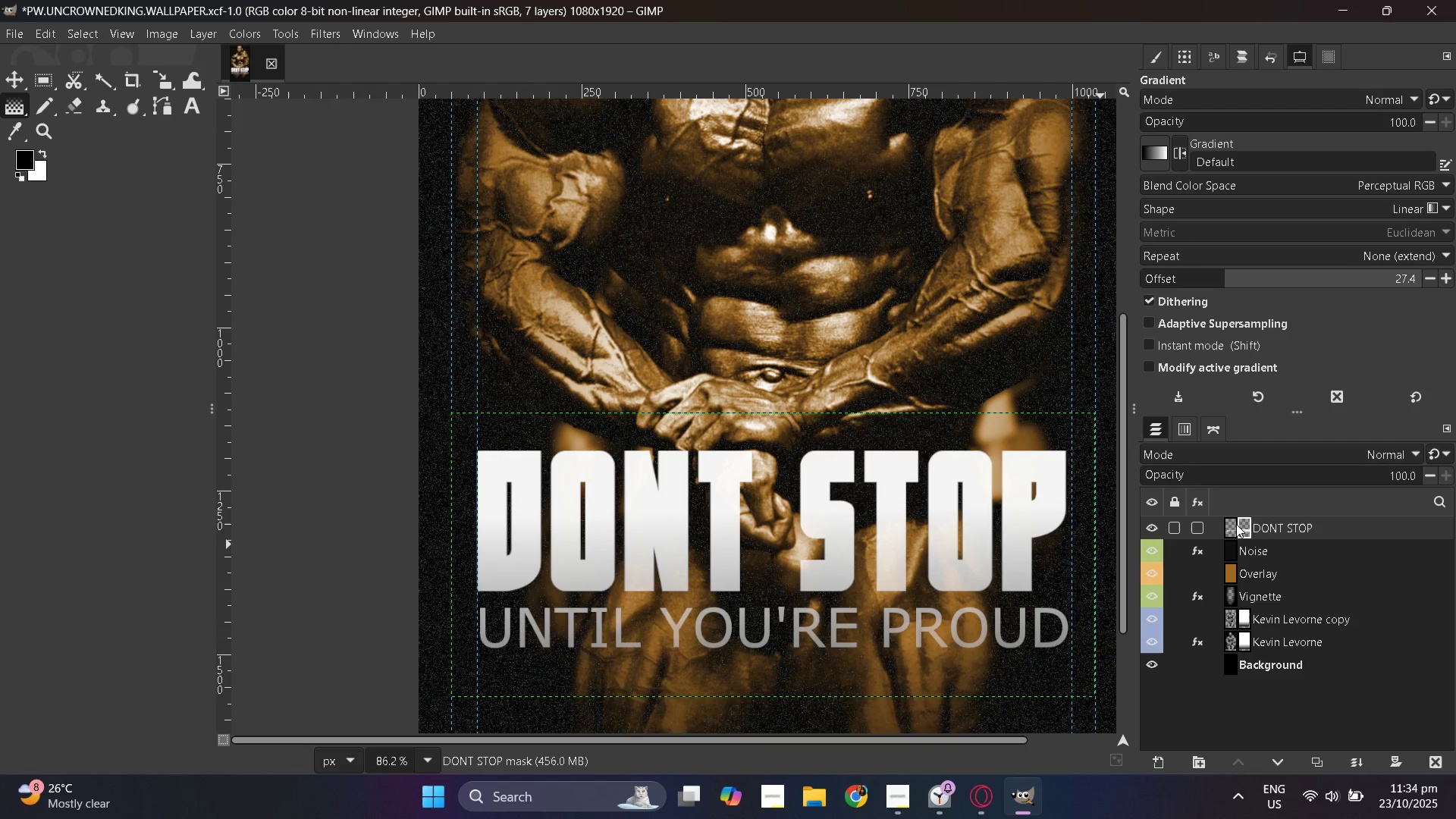 
right_click([1241, 528])
 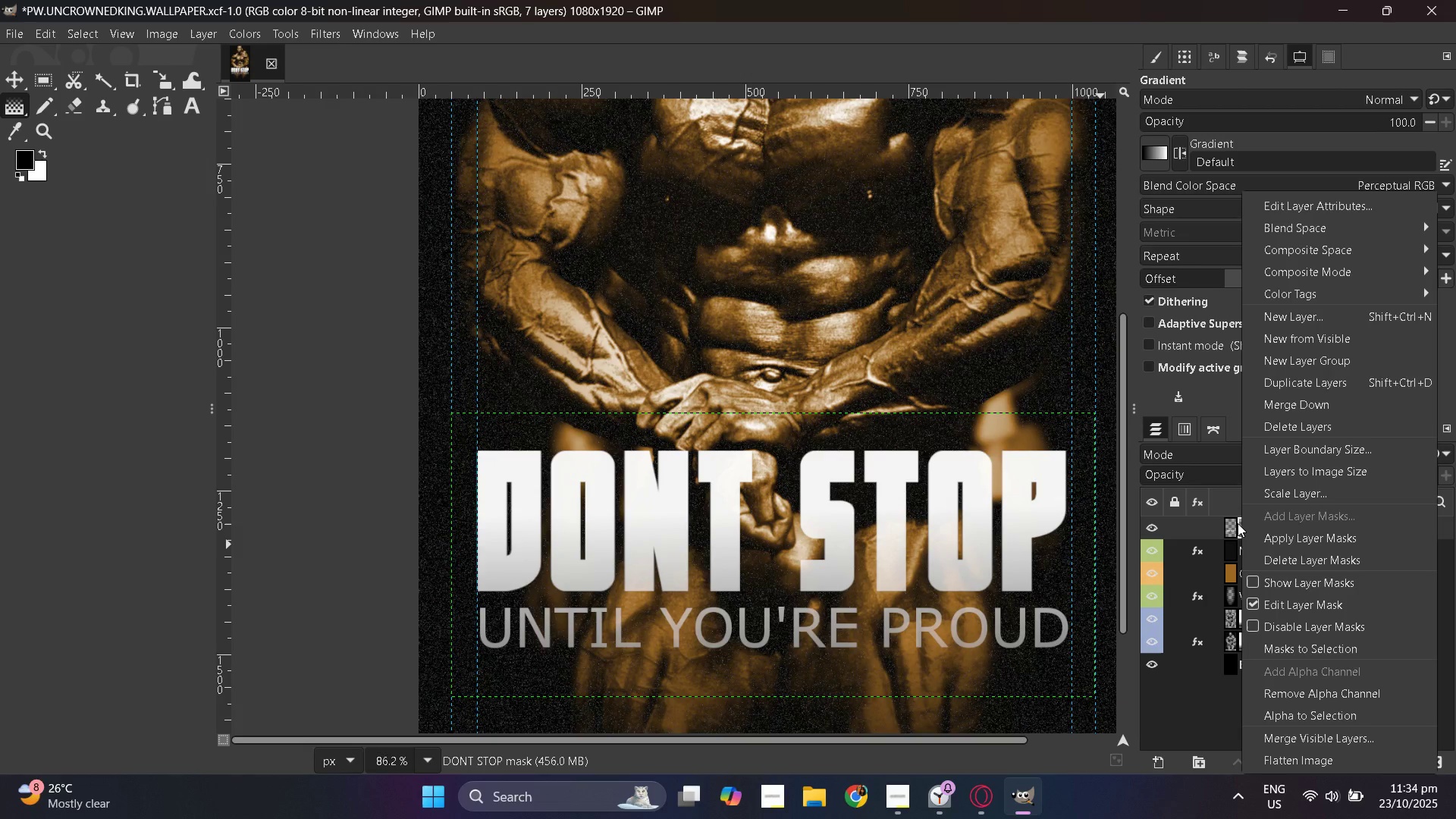 
left_click([1275, 530])
 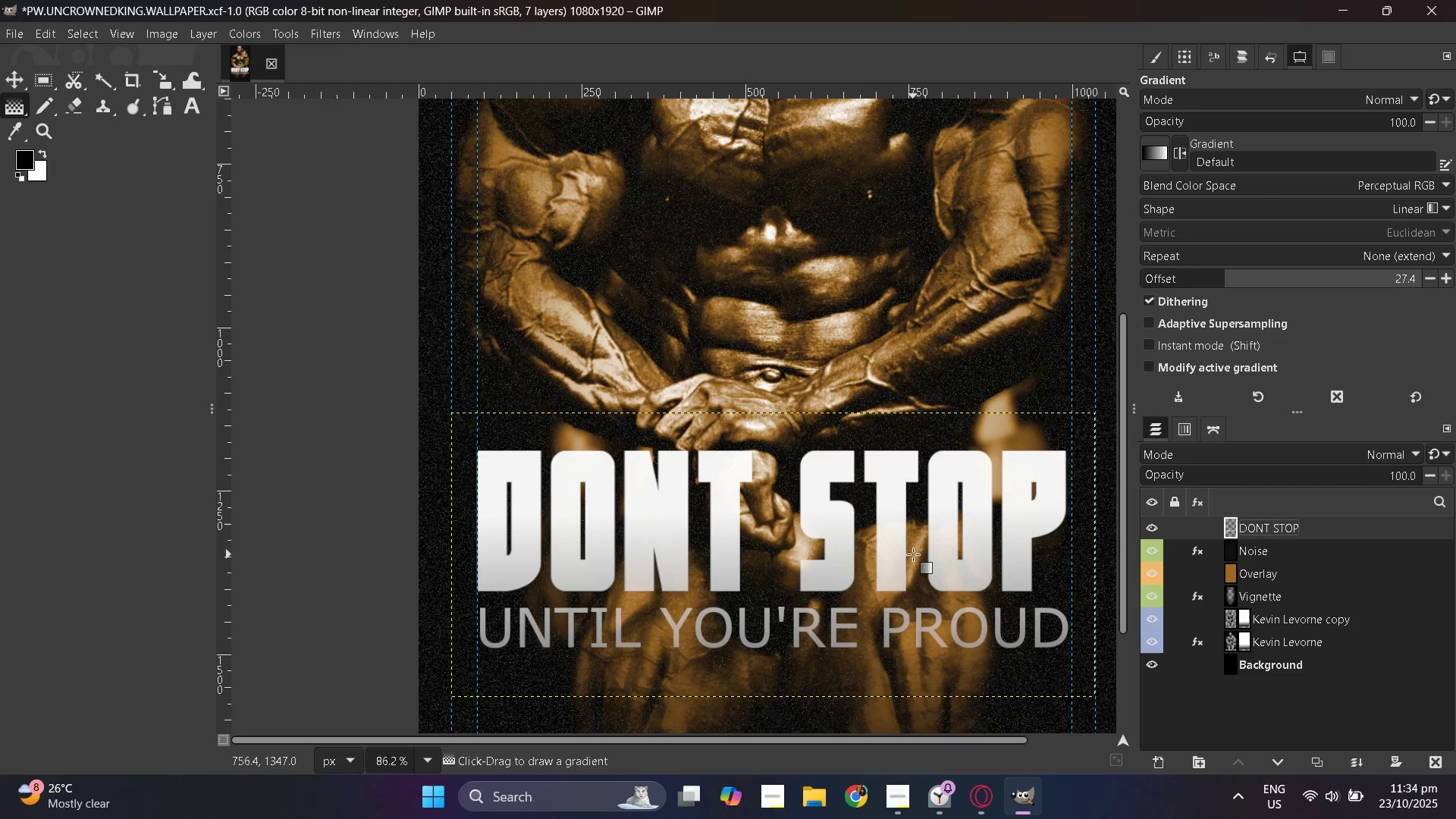 
hold_key(key=ControlLeft, duration=0.86)
scroll: coordinate [893, 554], scroll_direction: none, amount: 0.0
 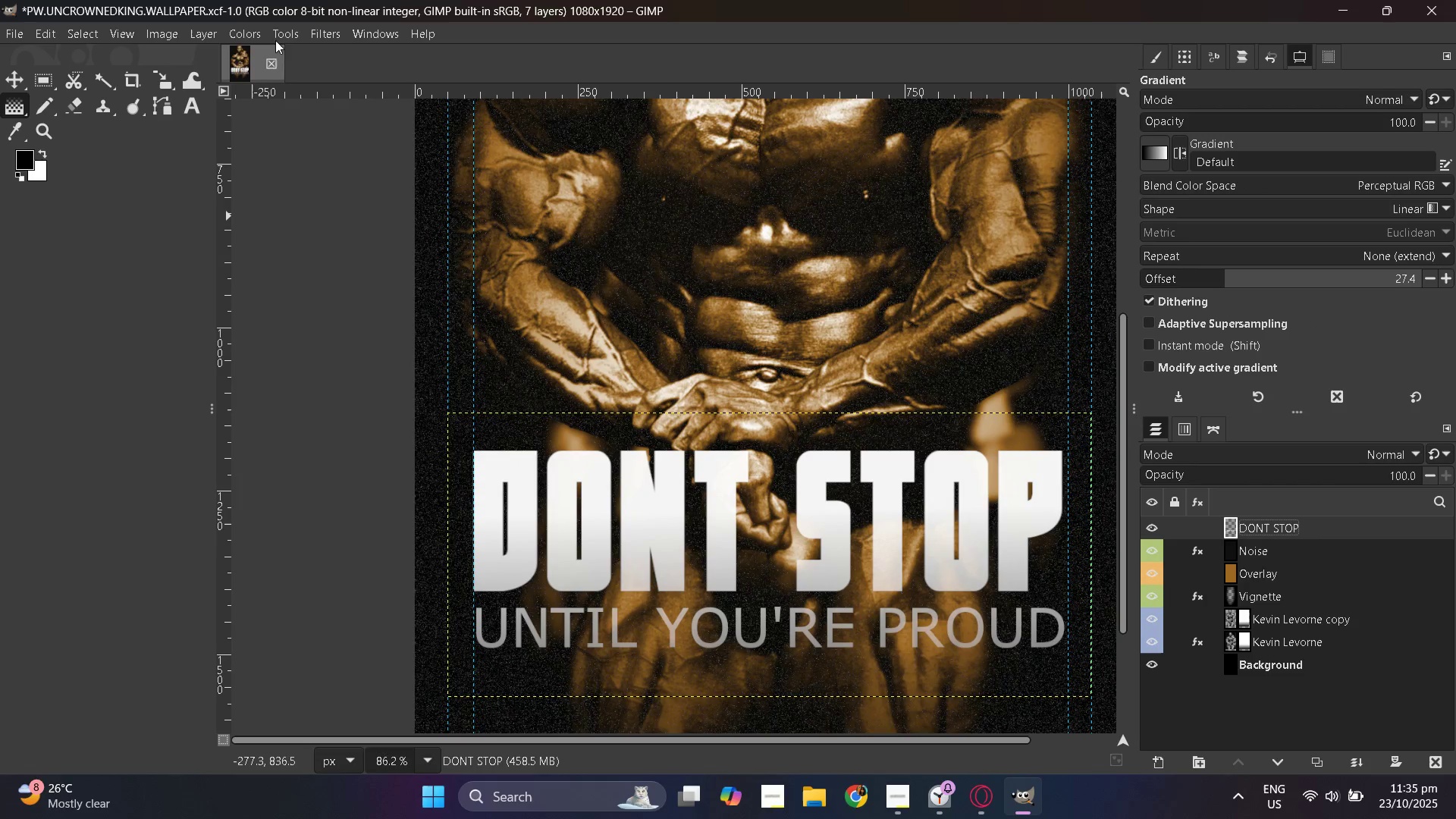 
left_click([322, 29])
 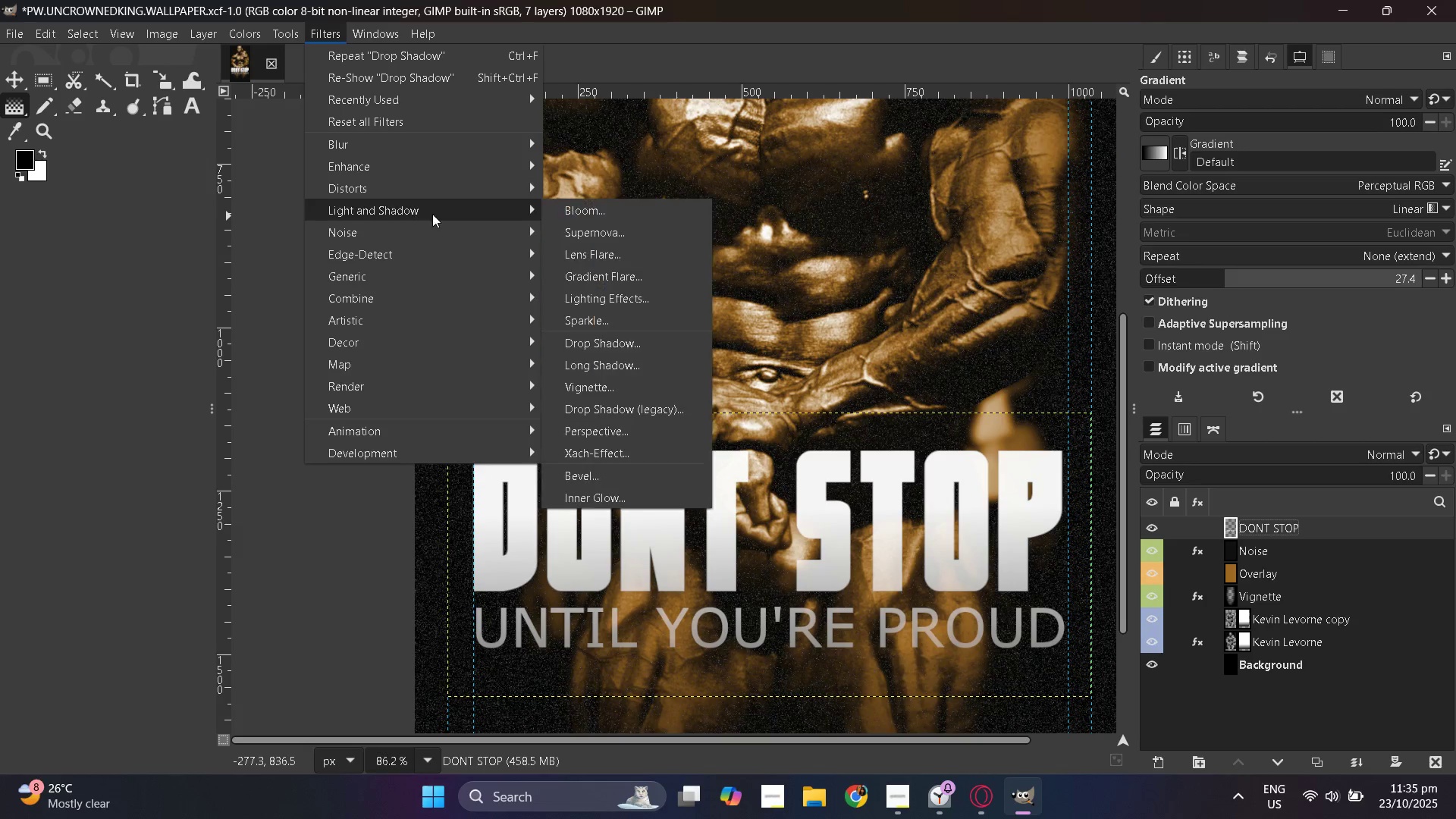 
wait(7.63)
 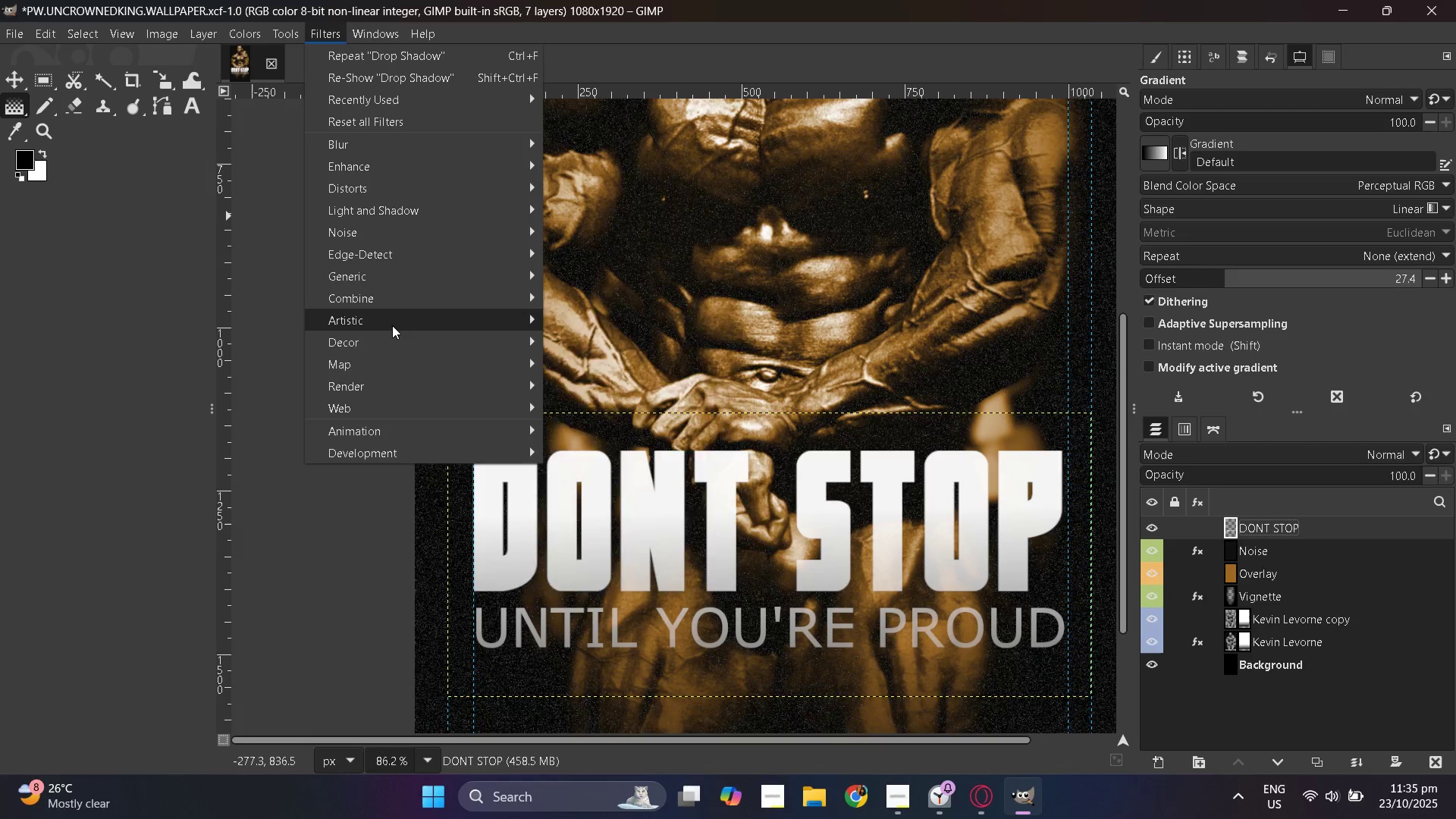 
left_click([609, 344])
 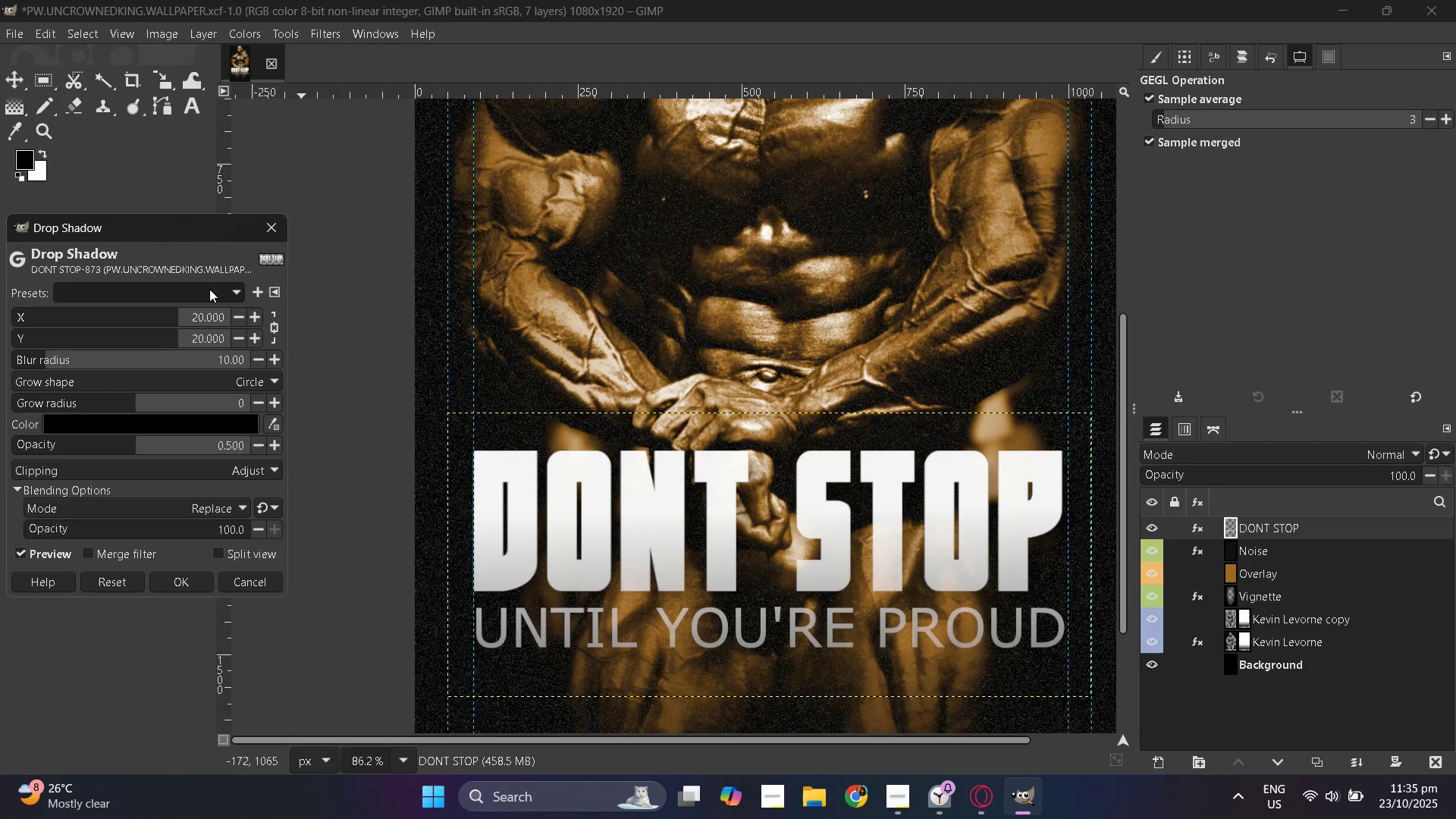 
left_click([206, 295])
 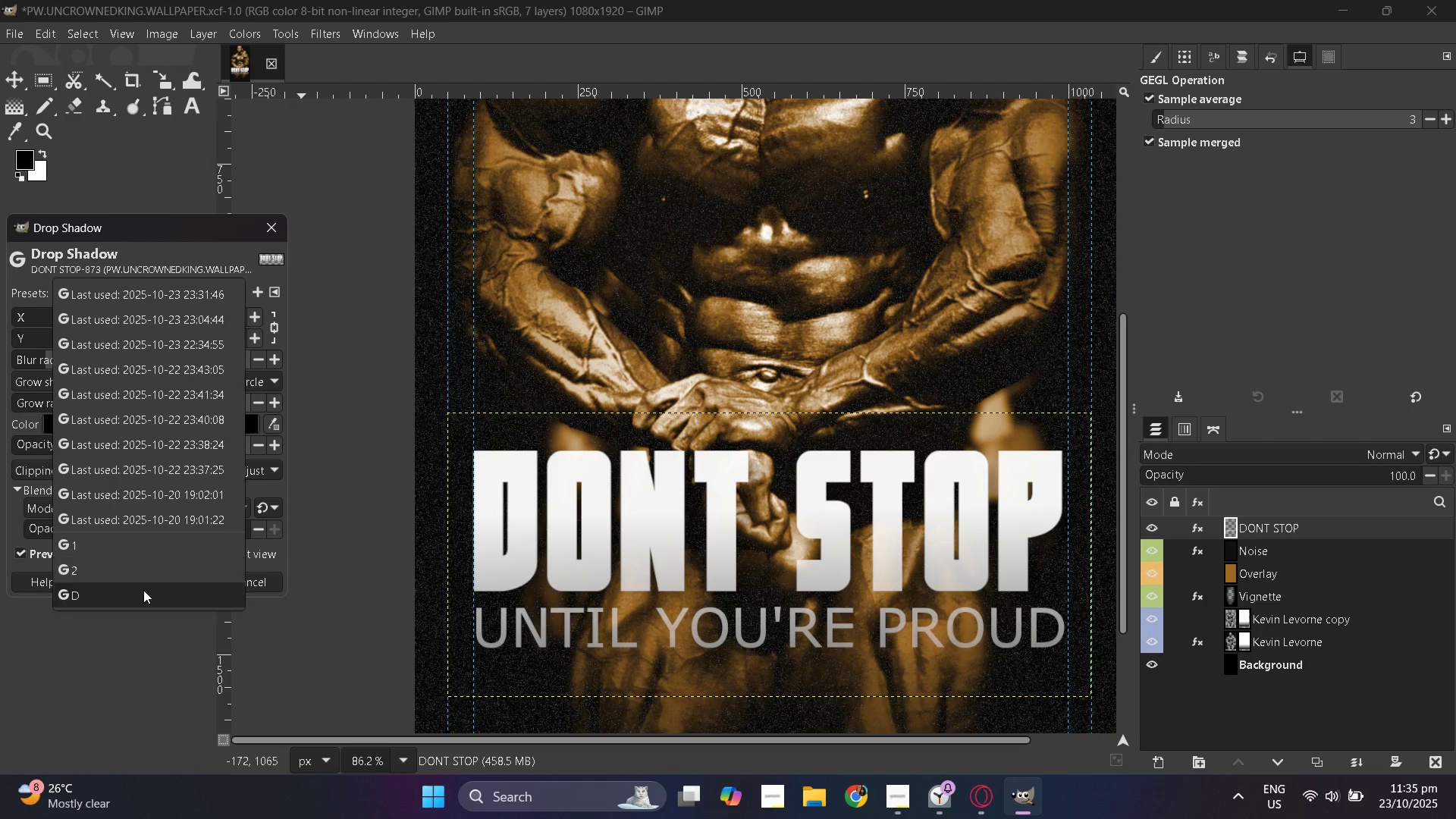 
left_click([143, 591])
 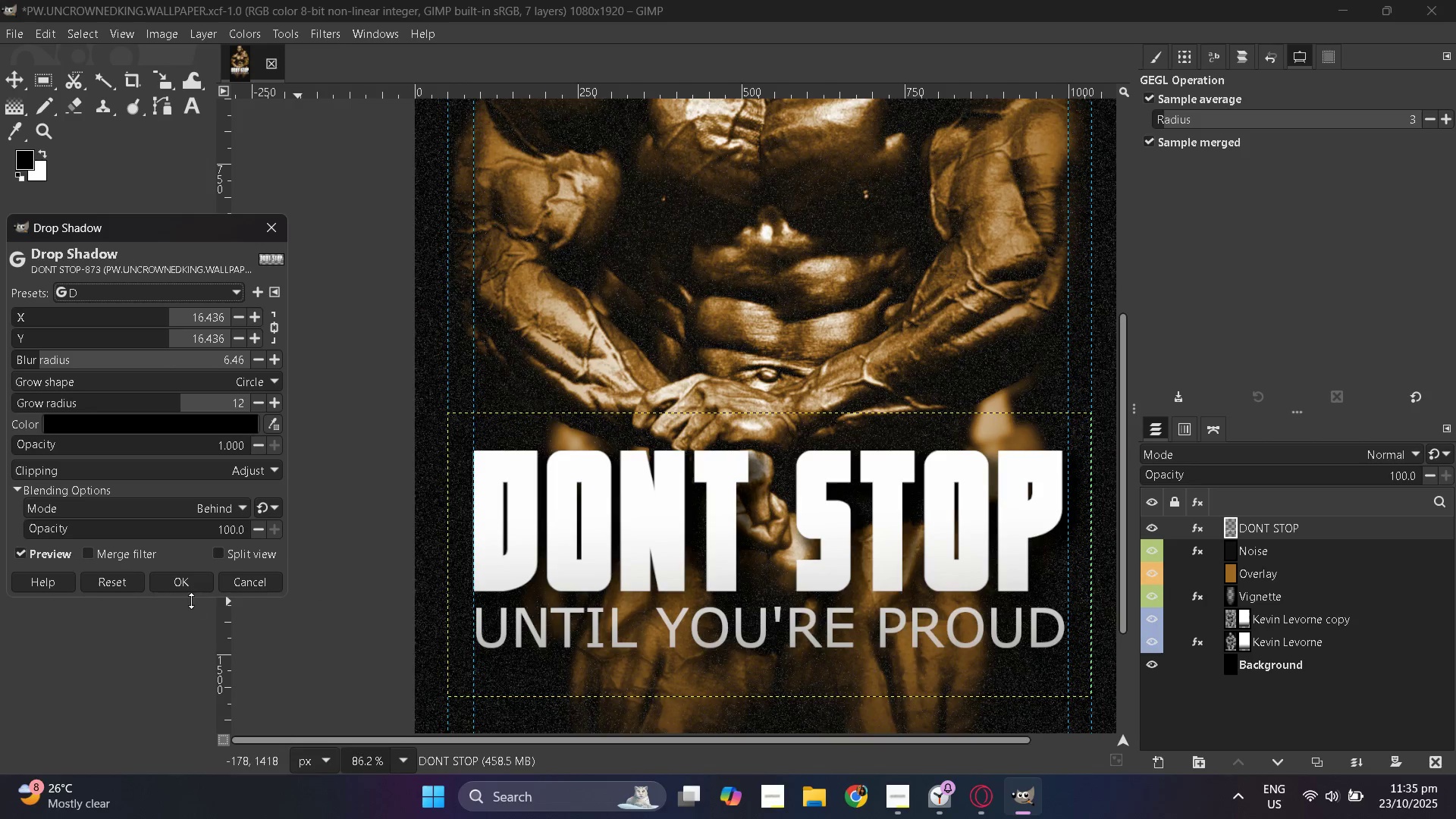 
left_click([196, 585])
 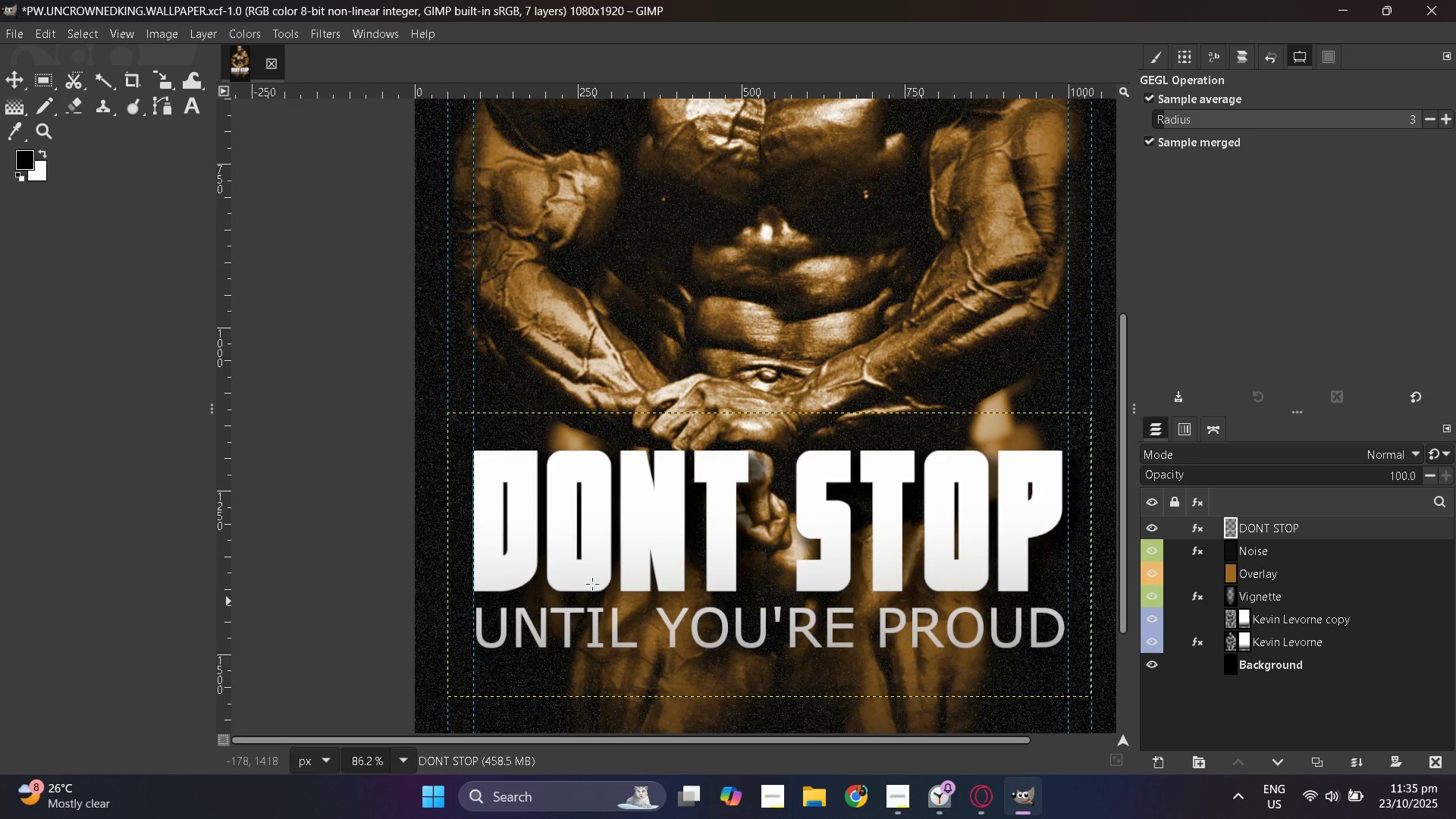 
hold_key(key=ControlLeft, duration=1.53)
scroll: coordinate [945, 567], scroll_direction: down, amount: 9.0
 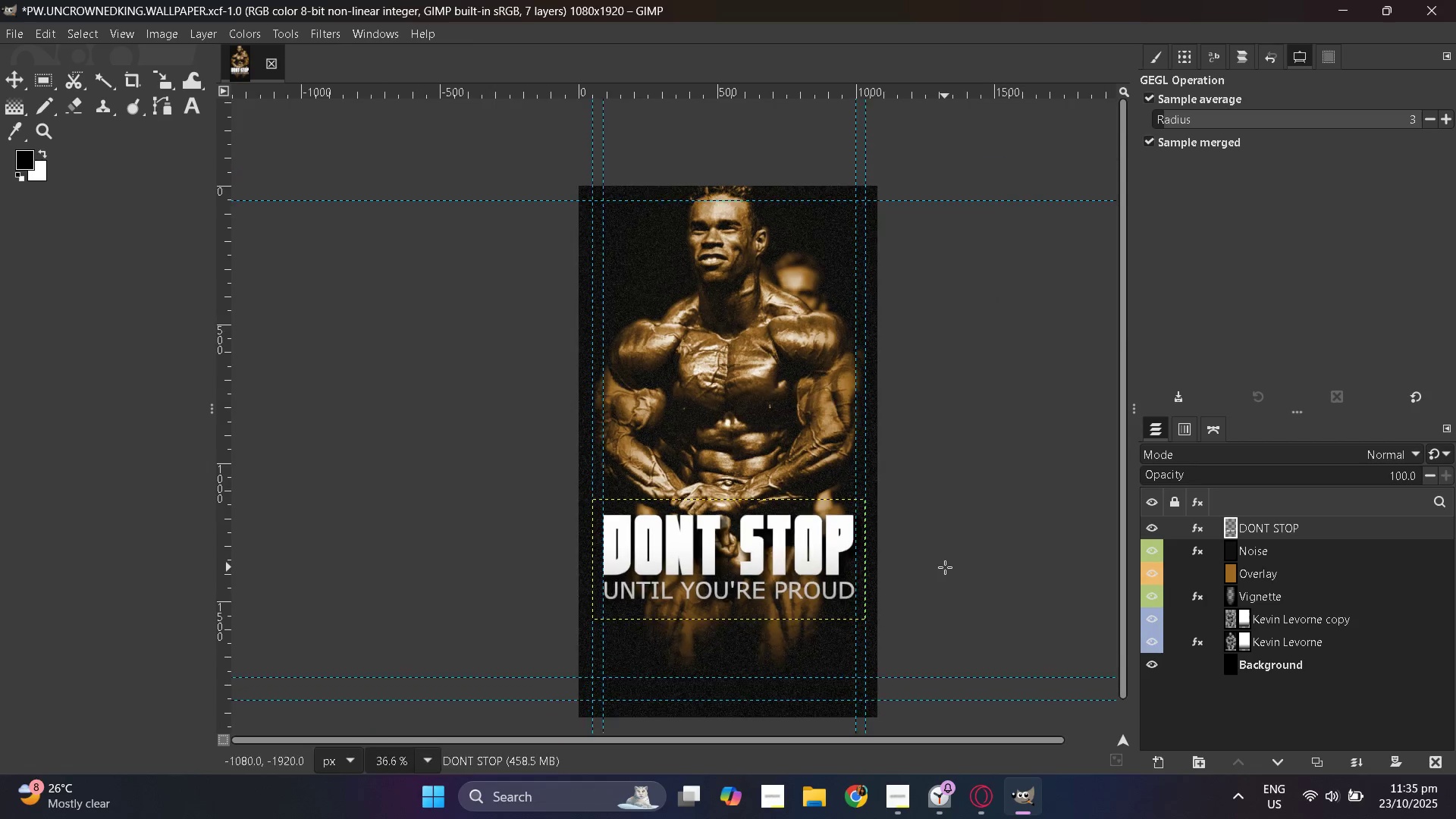 
hold_key(key=ControlLeft, duration=1.0)
scroll: coordinate [900, 575], scroll_direction: up, amount: 1.0
 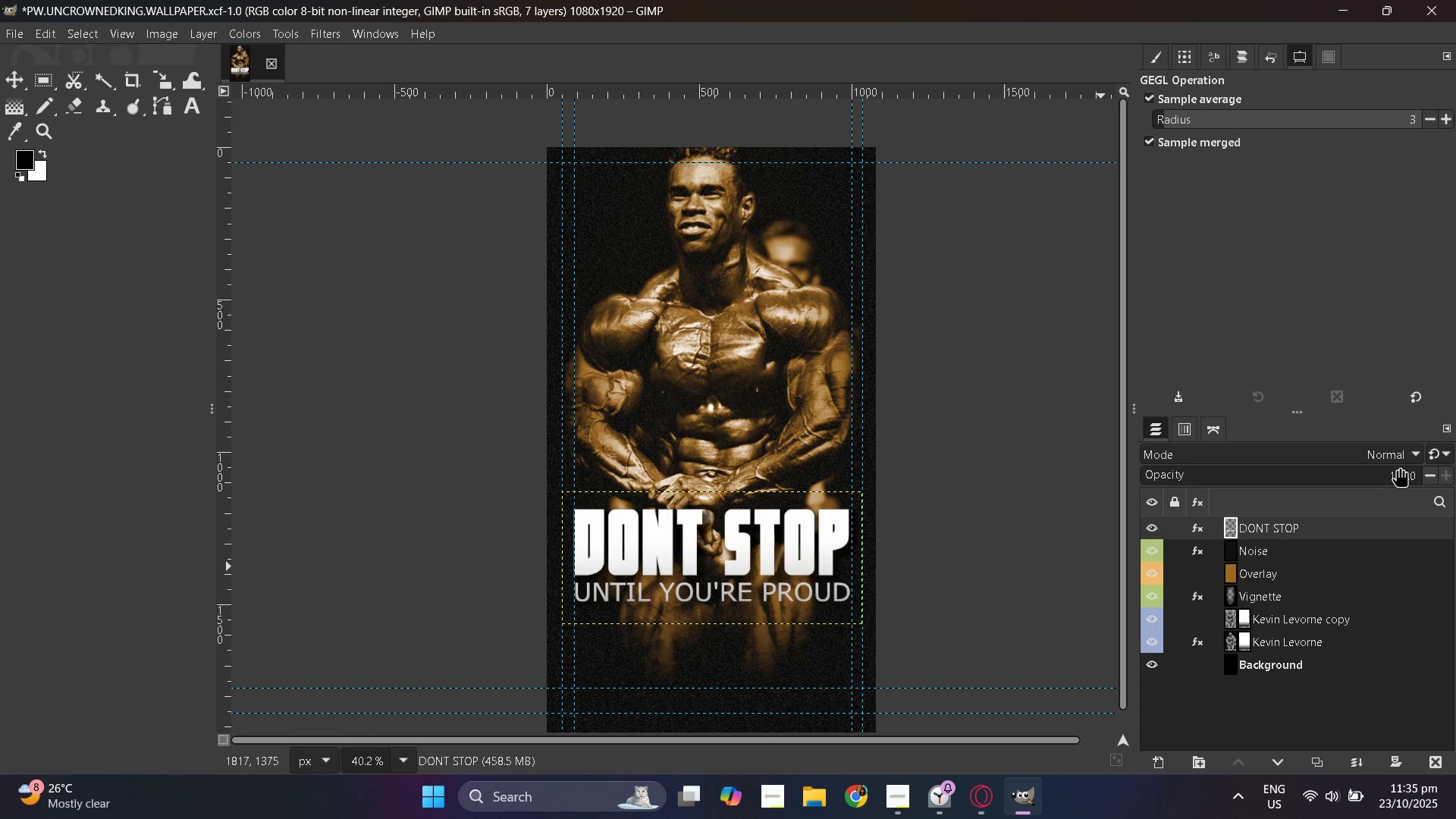 
left_click_drag(start_coordinate=[1401, 466], to_coordinate=[1412, 486])
 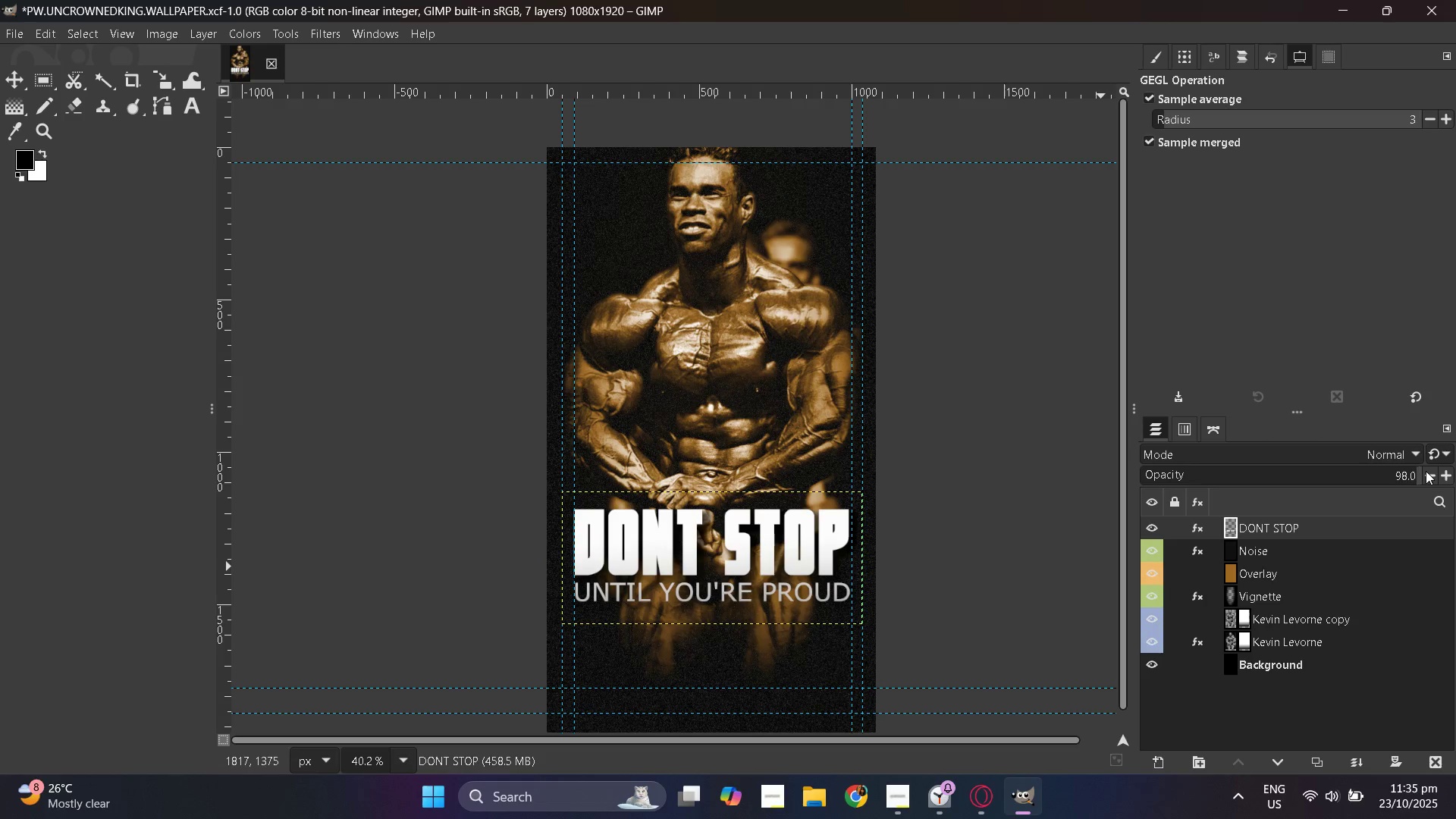 
double_click([1426, 471])
 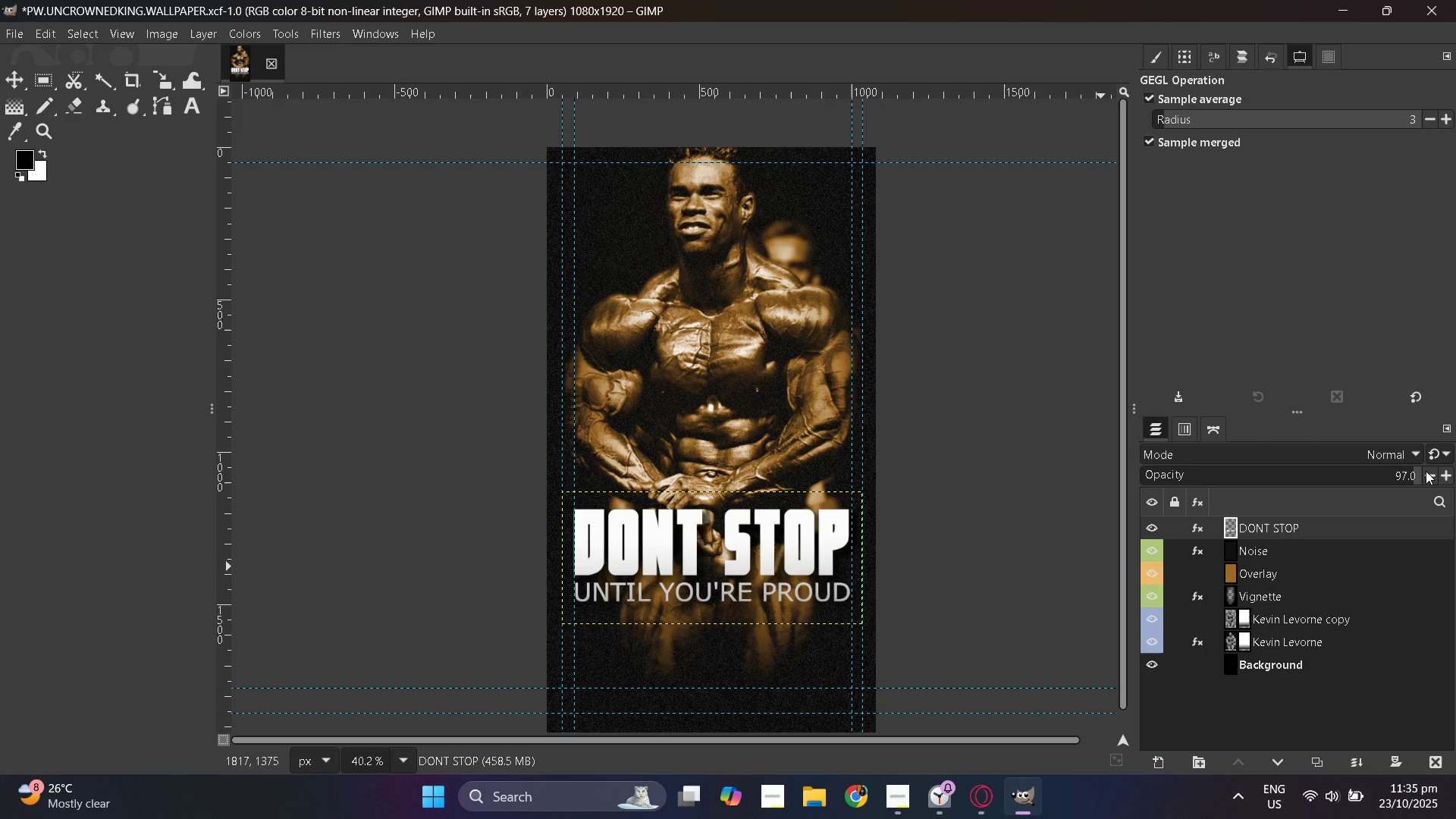 
left_click([1426, 471])
 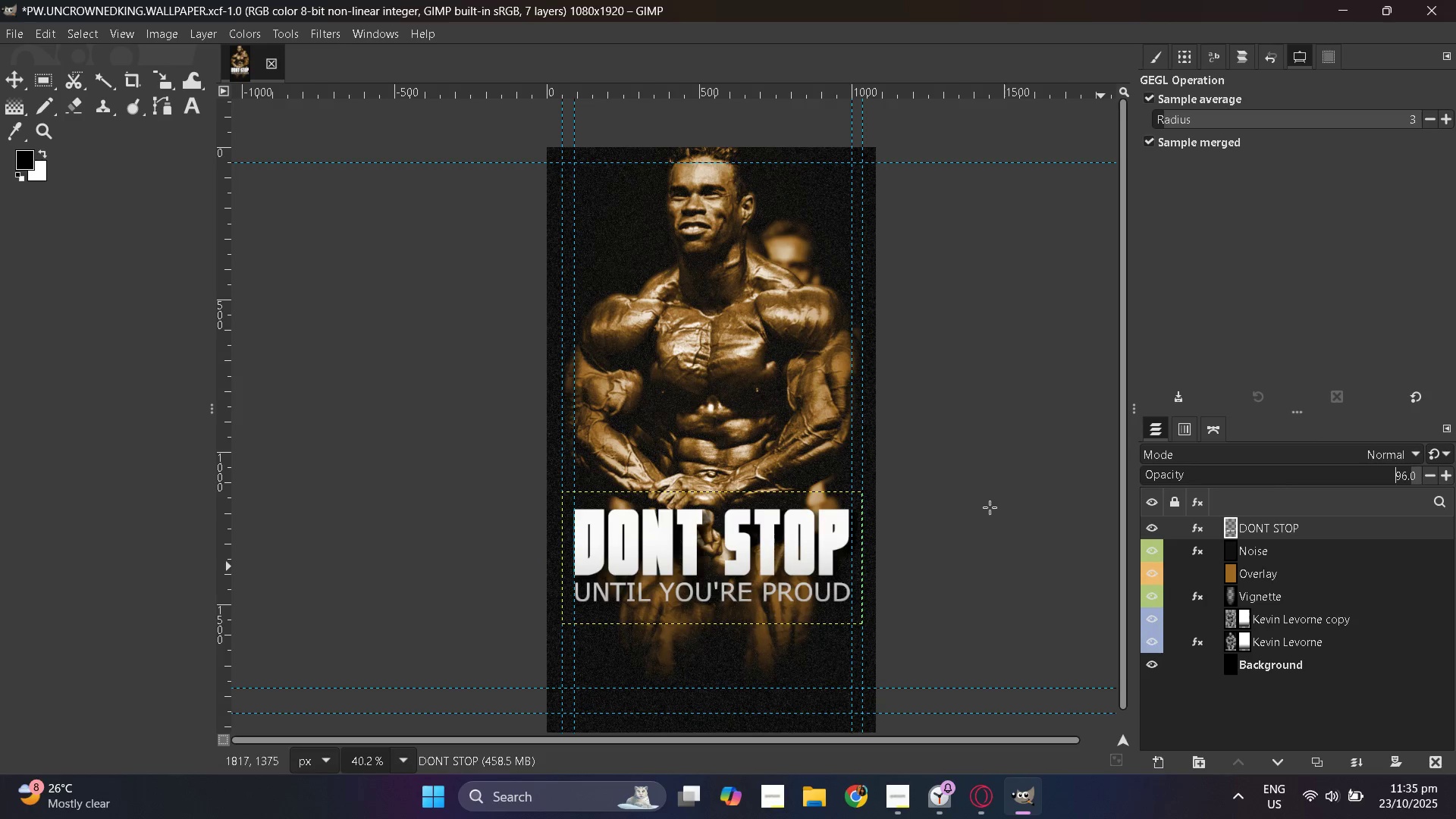 
hold_key(key=ControlLeft, duration=0.54)
scroll: coordinate [736, 535], scroll_direction: up, amount: 4.0
 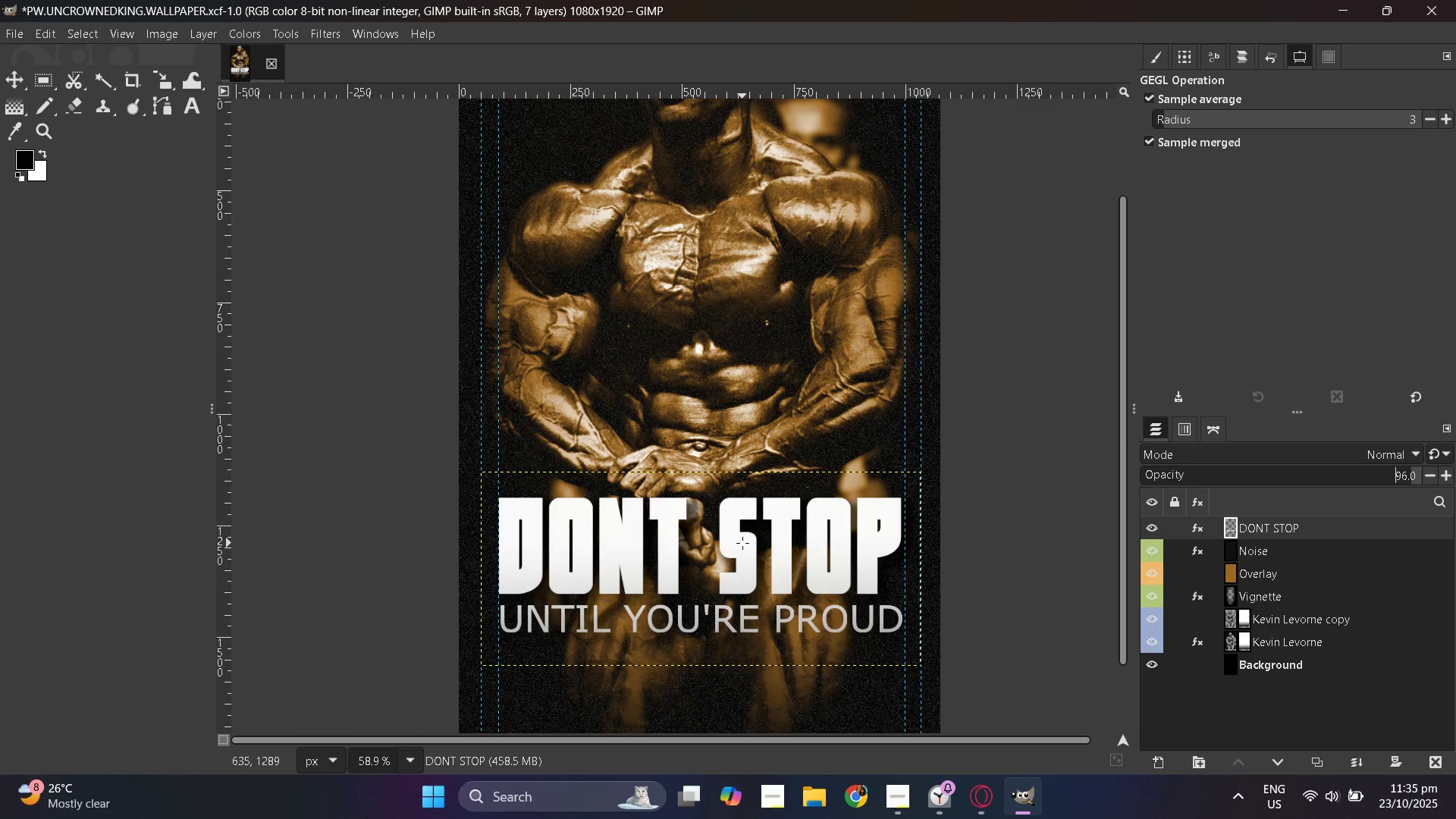 
key(Enter)
 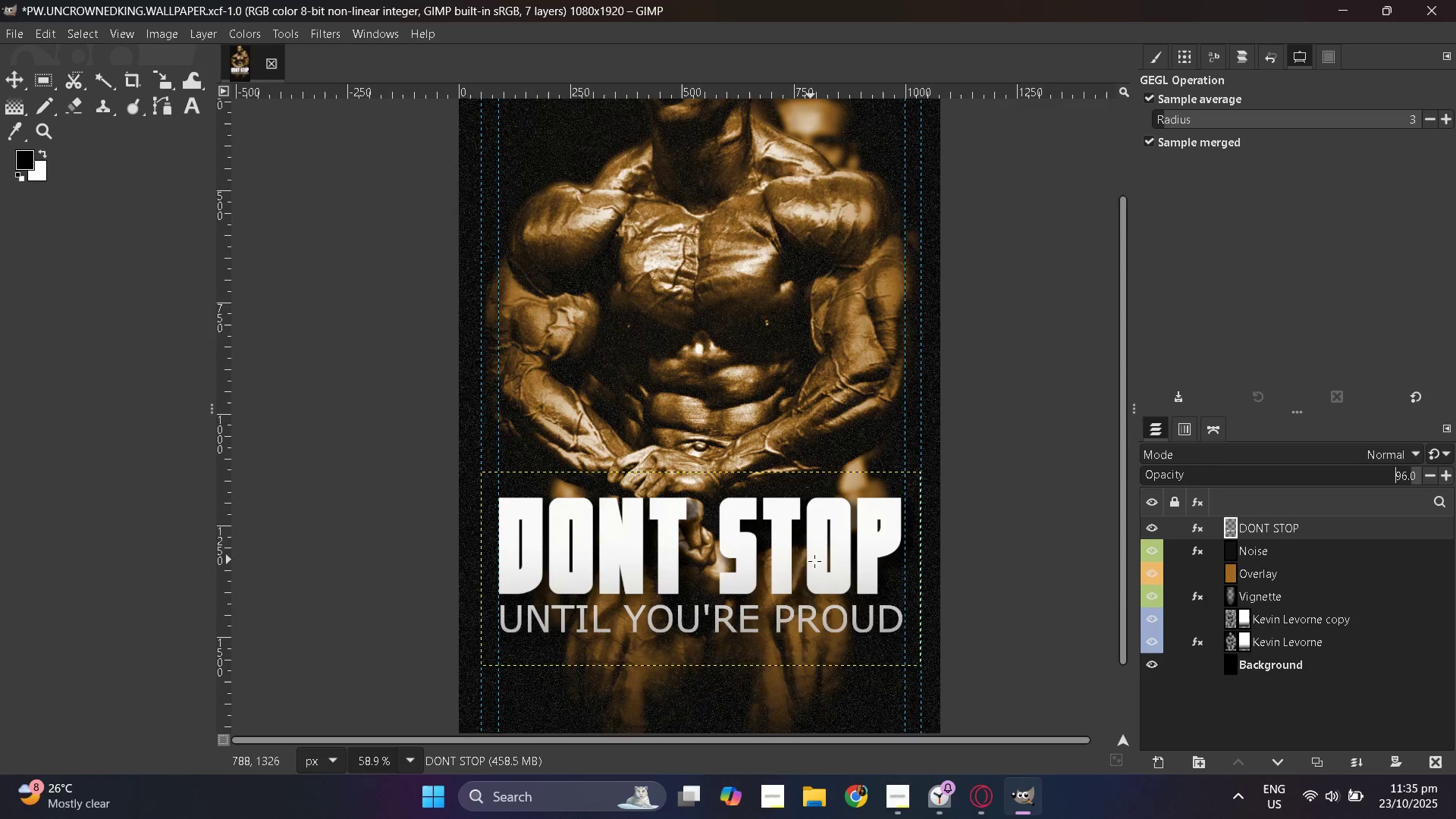 
scroll: coordinate [820, 561], scroll_direction: none, amount: 0.0
 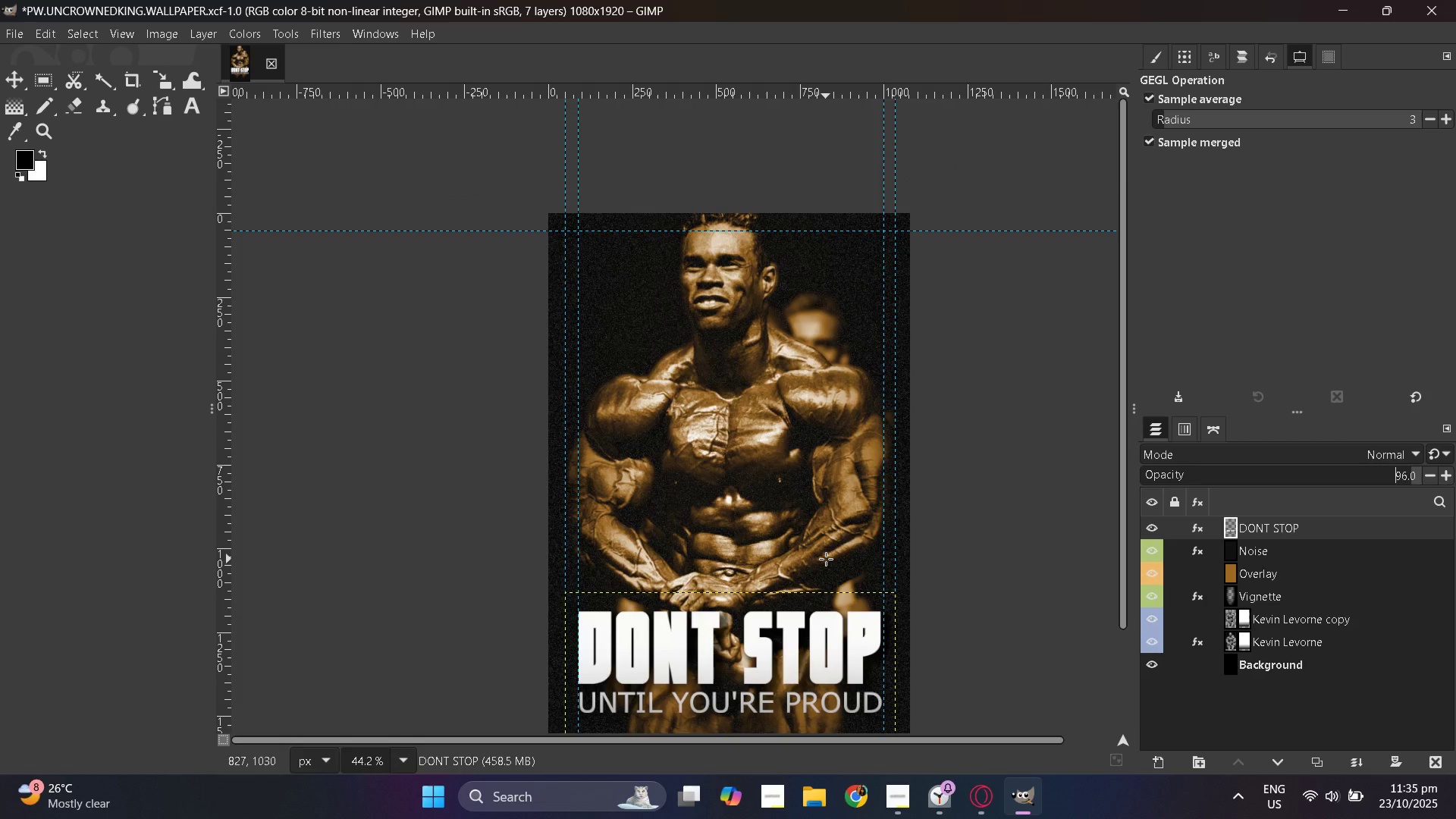 
hold_key(key=ControlLeft, duration=0.5)
 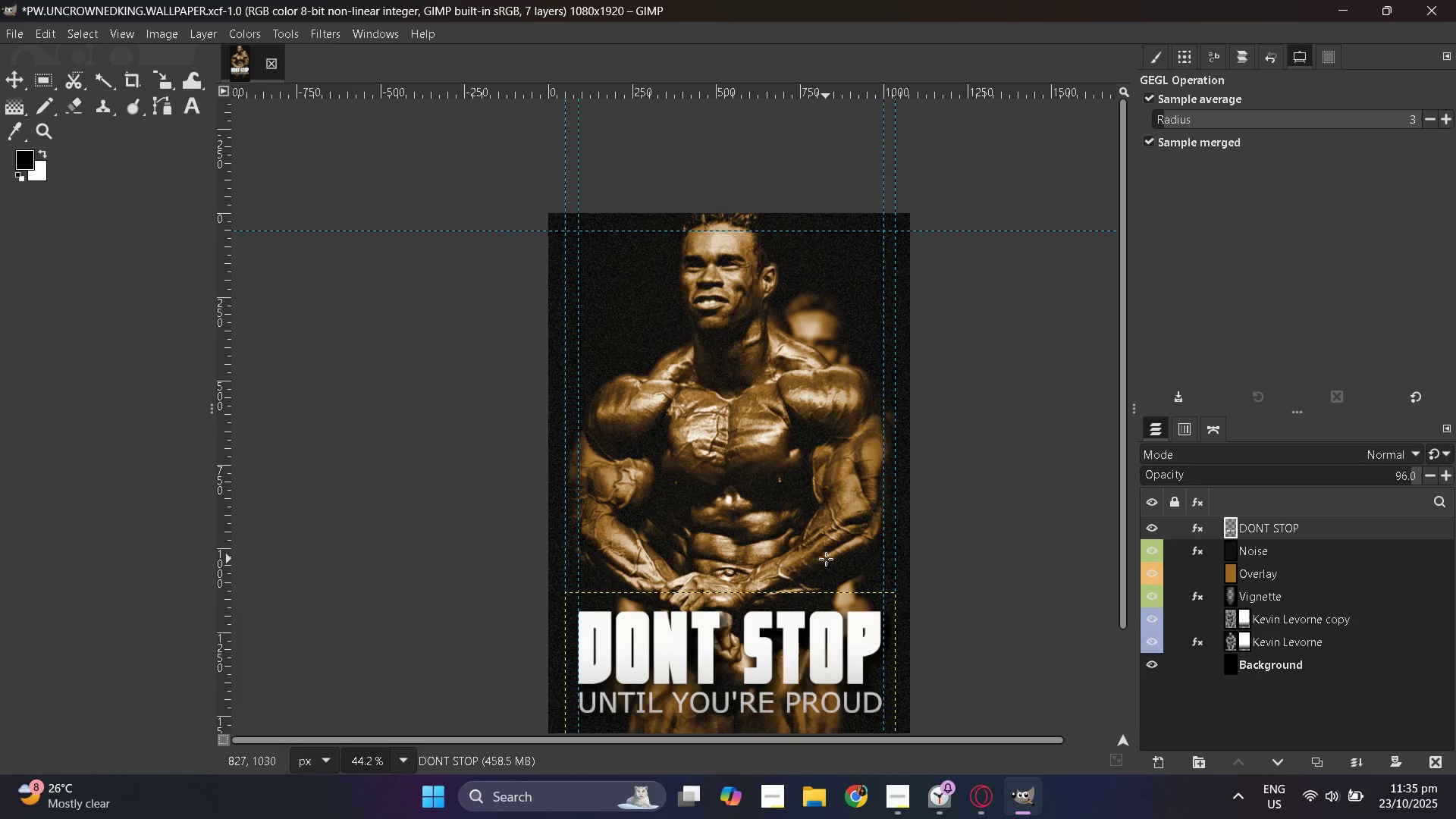 
scroll: coordinate [825, 560], scroll_direction: none, amount: 0.0
 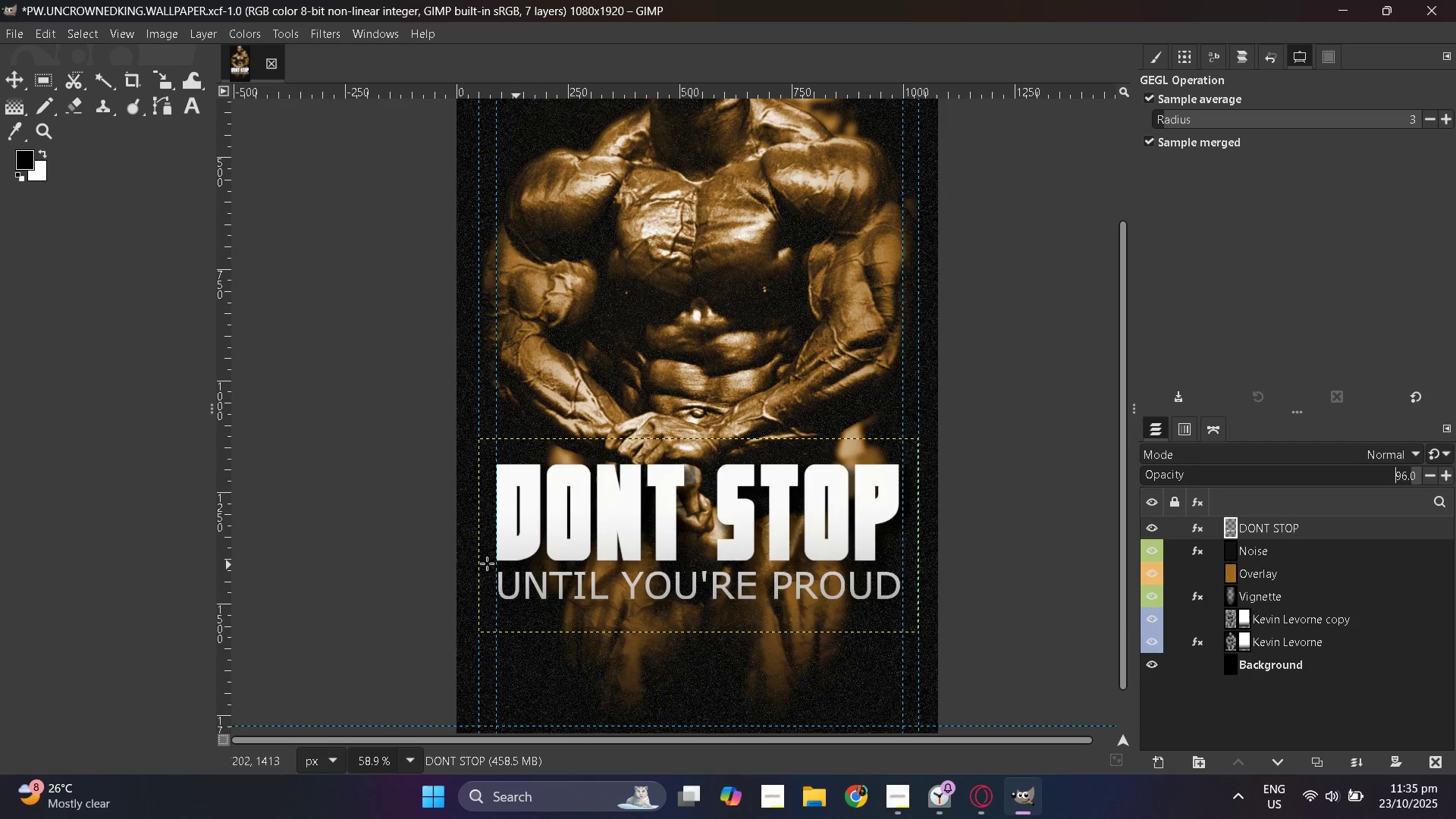 
hold_key(key=ControlLeft, duration=1.5)
scroll: coordinate [479, 563], scroll_direction: up, amount: 4.0
 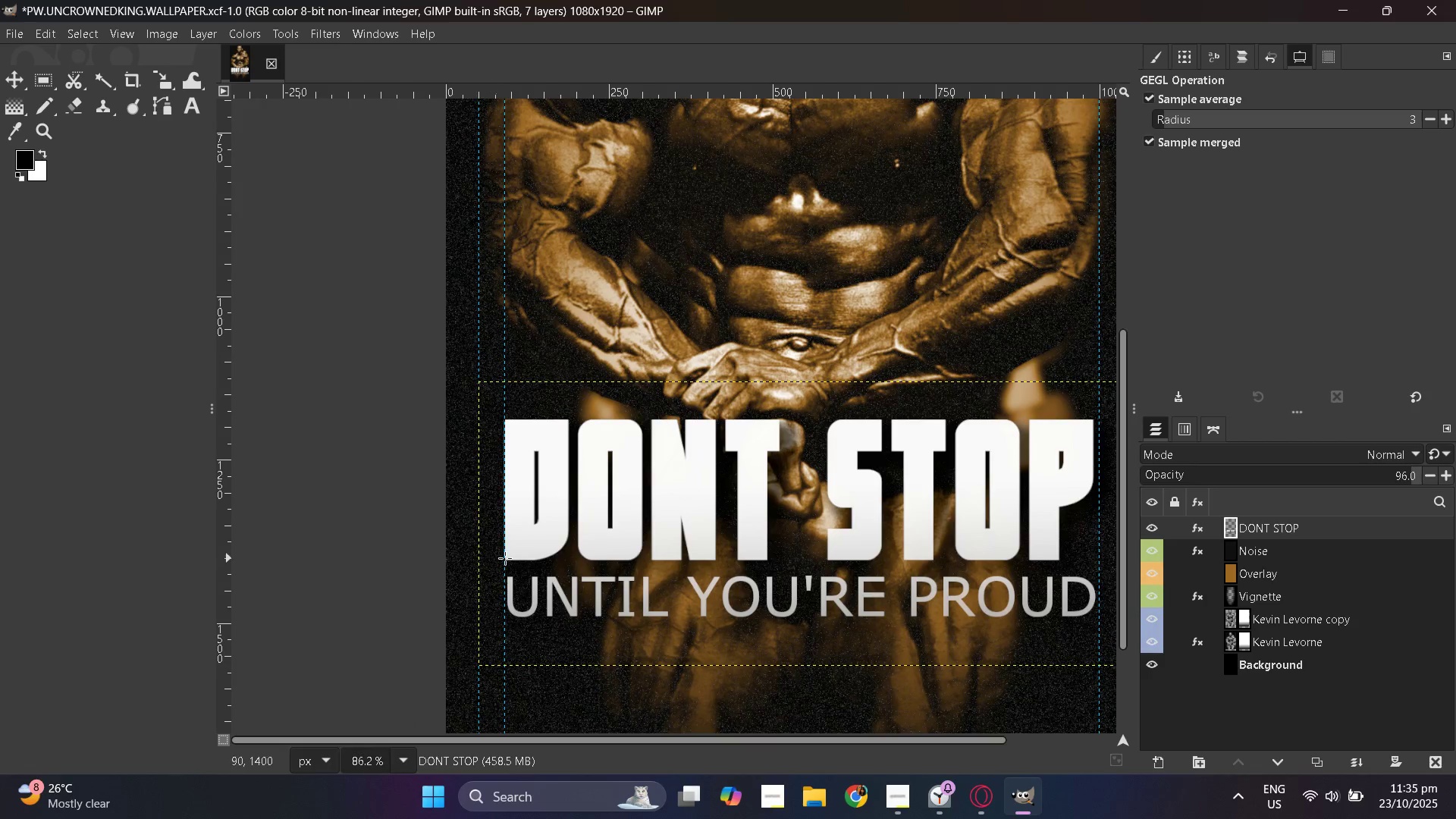 
hold_key(key=ControlLeft, duration=0.55)
 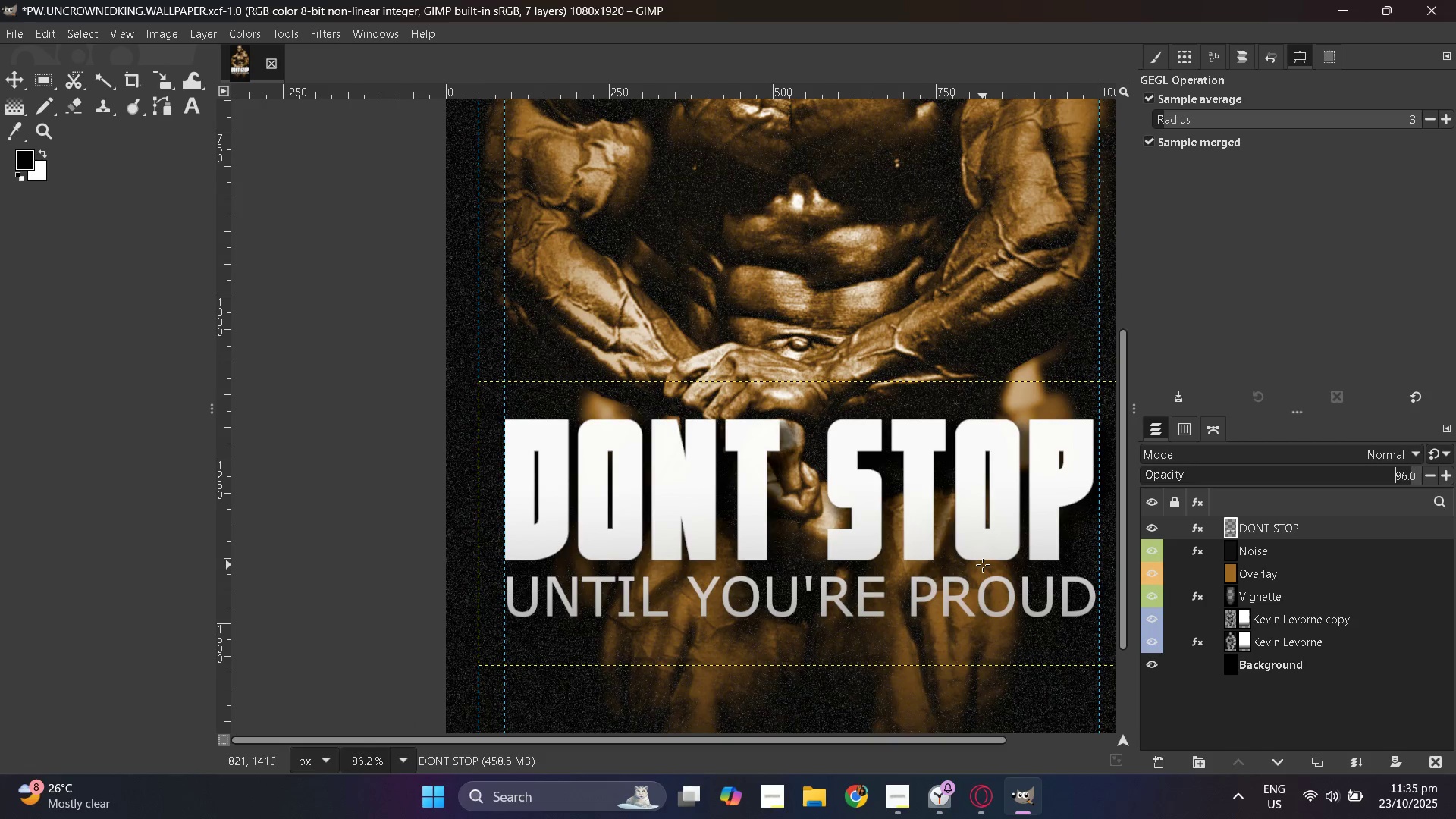 
hold_key(key=ControlLeft, duration=0.52)
scroll: coordinate [983, 565], scroll_direction: down, amount: 1.0
 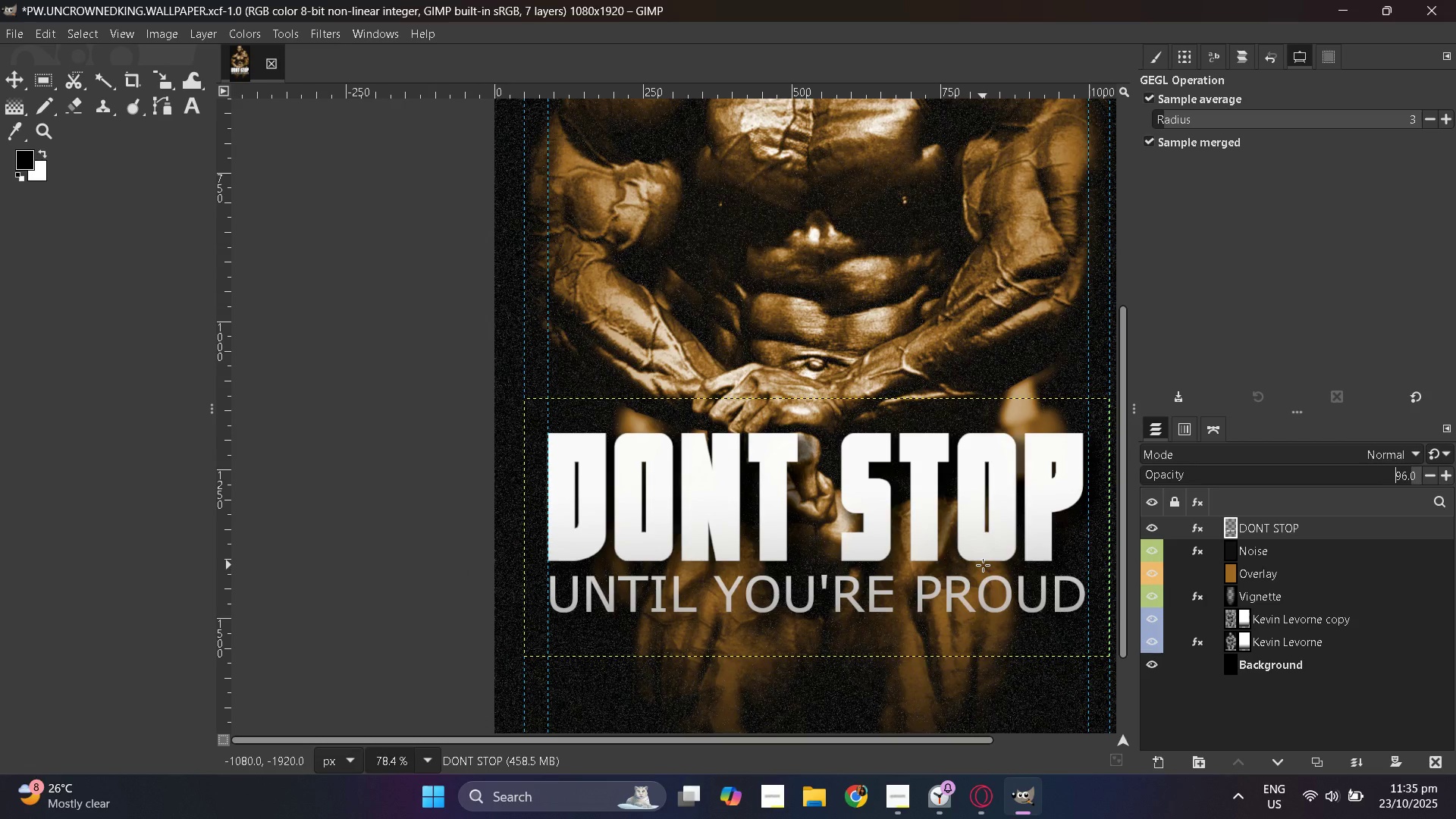 
hold_key(key=ControlLeft, duration=0.96)
scroll: coordinate [648, 527], scroll_direction: down, amount: 4.0
 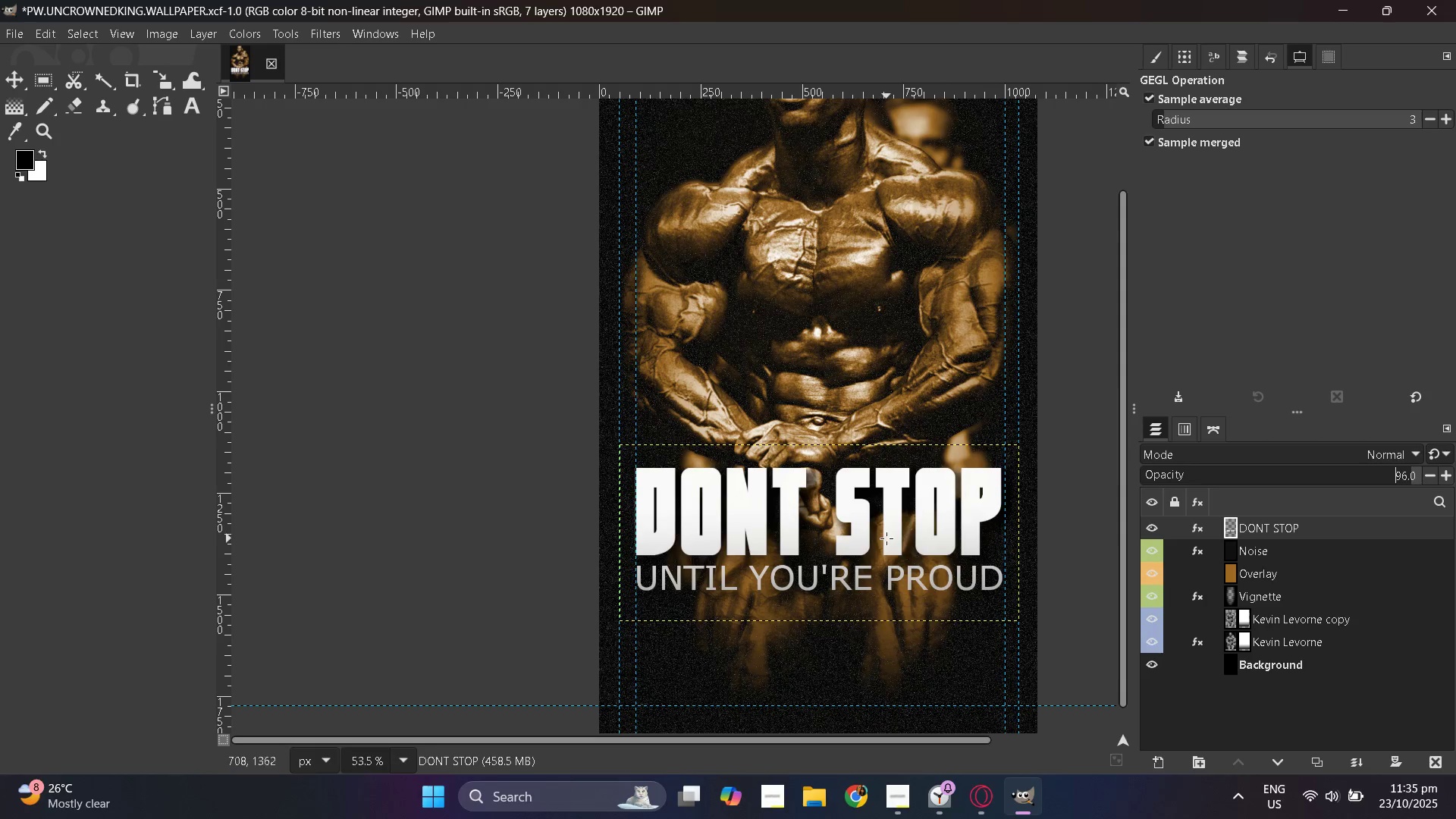 
hold_key(key=ControlLeft, duration=1.5)
scroll: coordinate [830, 584], scroll_direction: up, amount: 1.0
 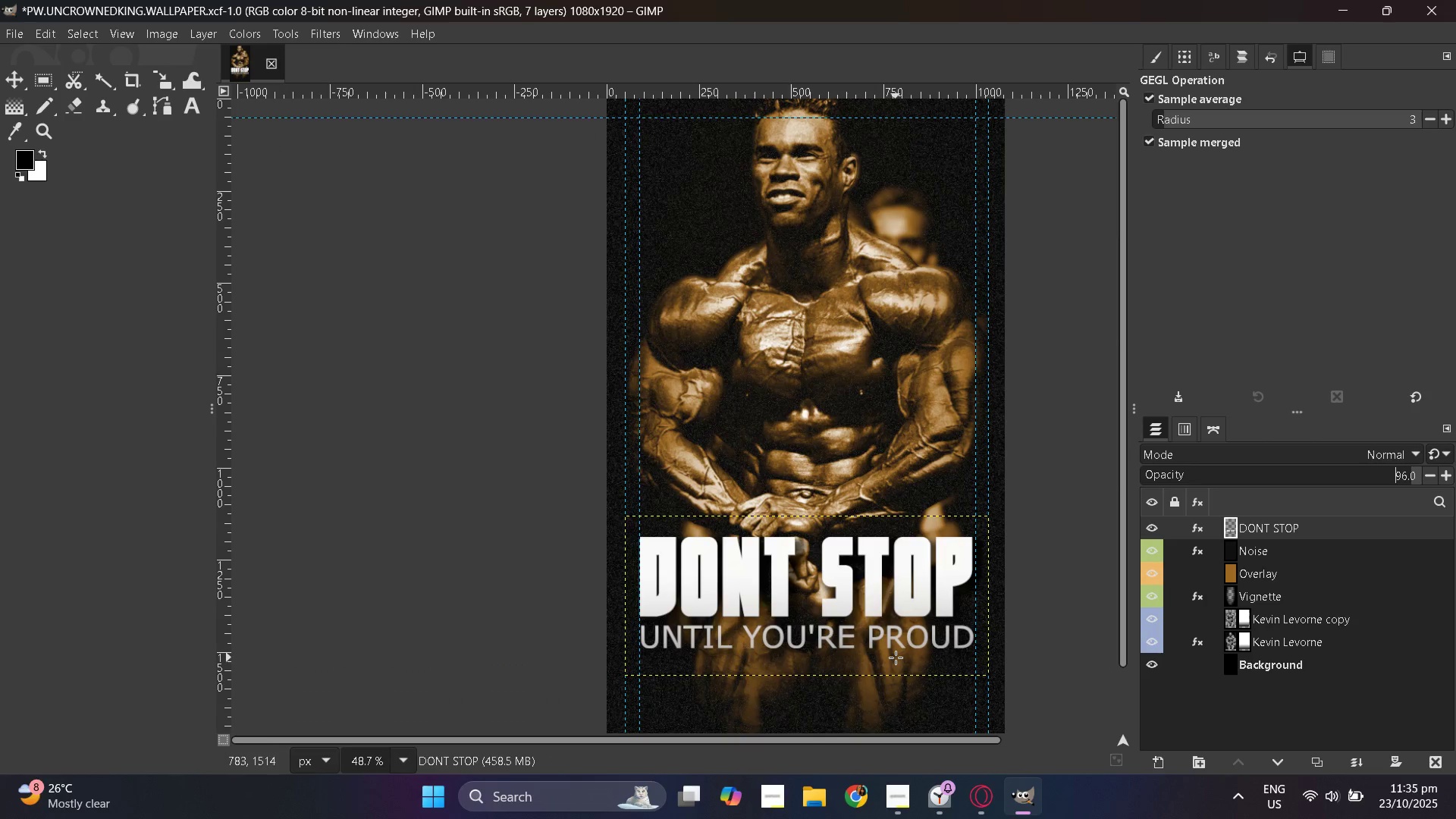 
scroll: coordinate [896, 657], scroll_direction: down, amount: 2.0
 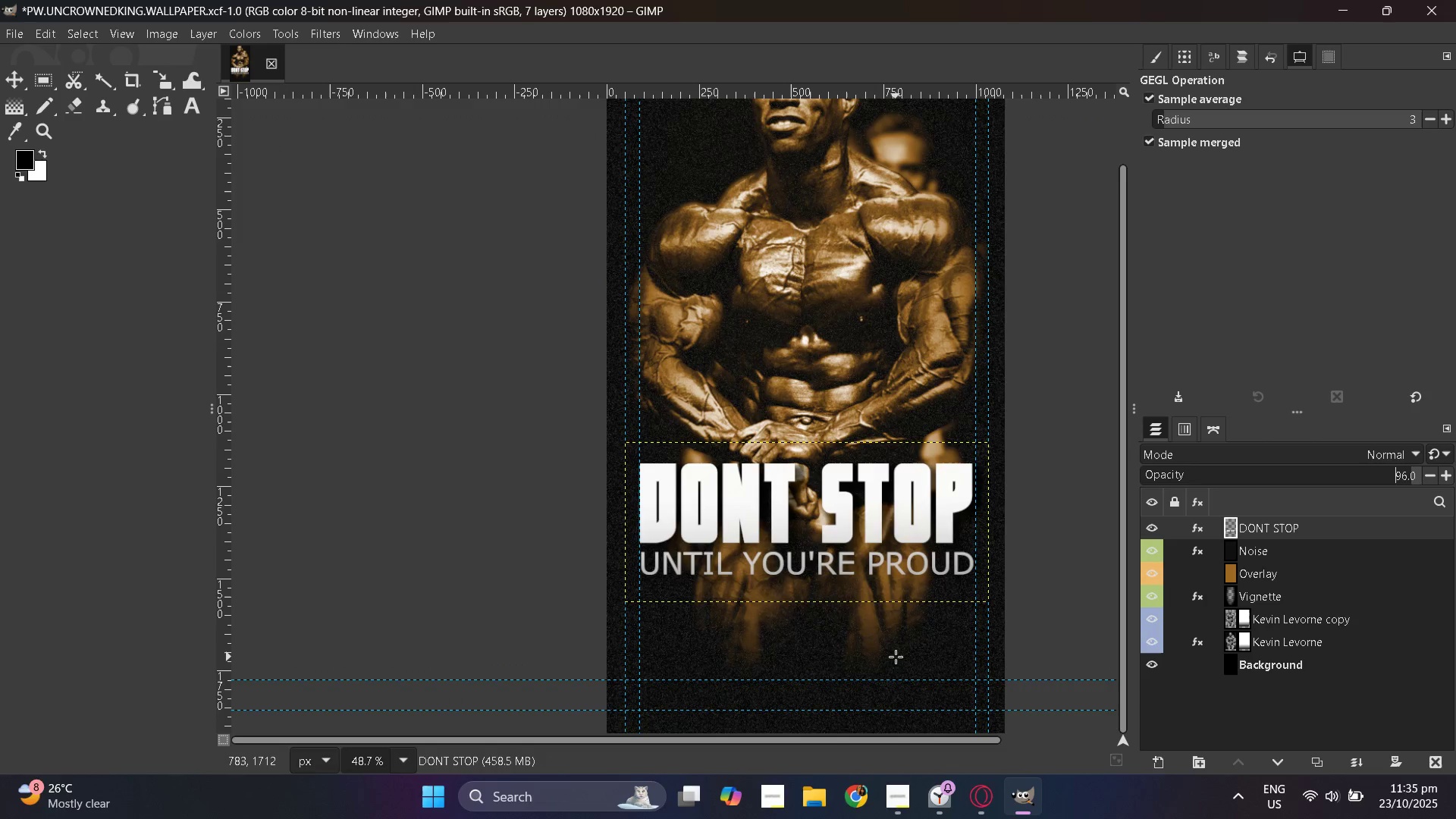 
hold_key(key=ControlLeft, duration=1.08)
scroll: coordinate [896, 657], scroll_direction: down, amount: 1.0
 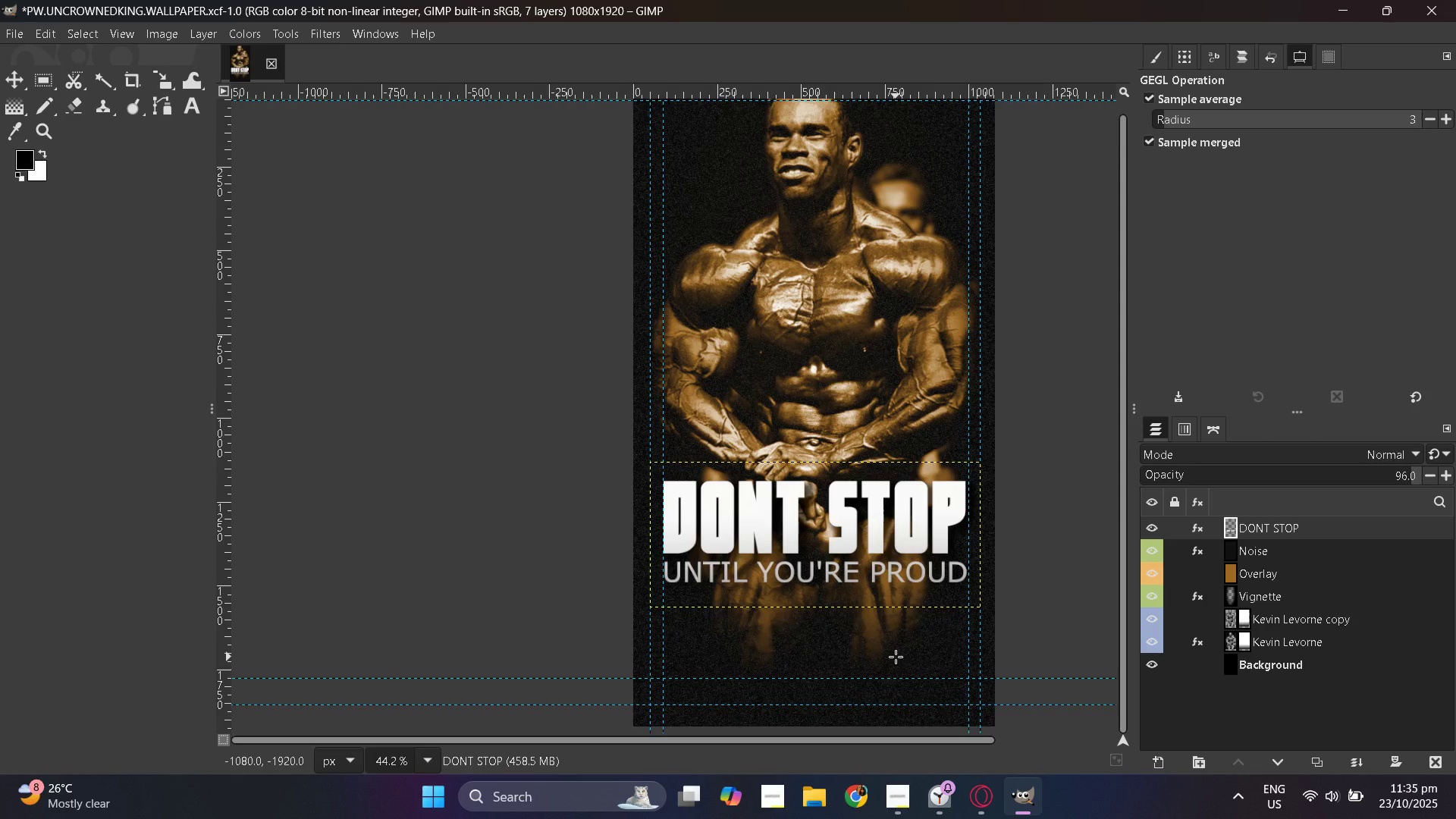 
scroll: coordinate [896, 657], scroll_direction: up, amount: 1.0
 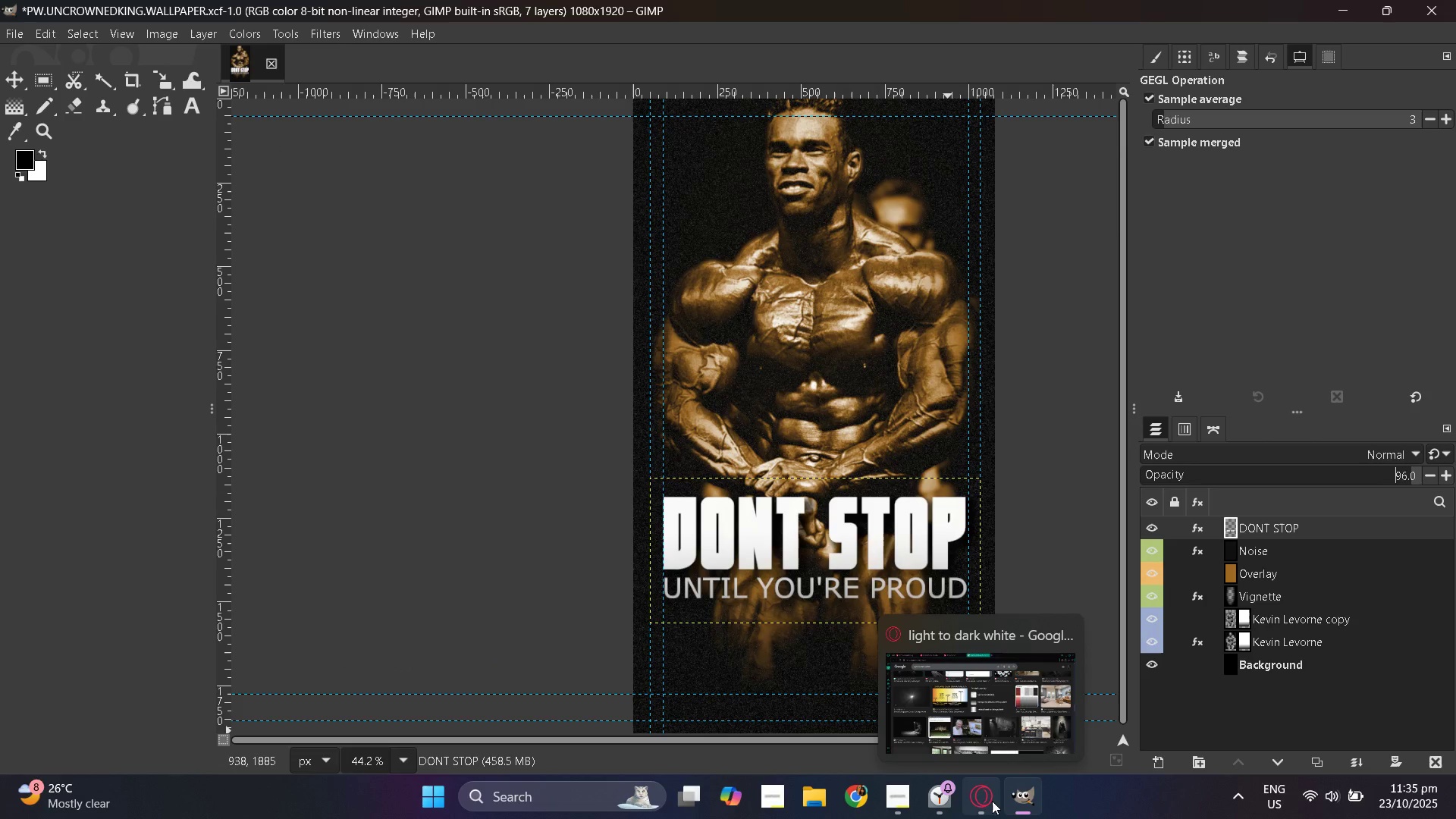 
left_click([992, 801])
 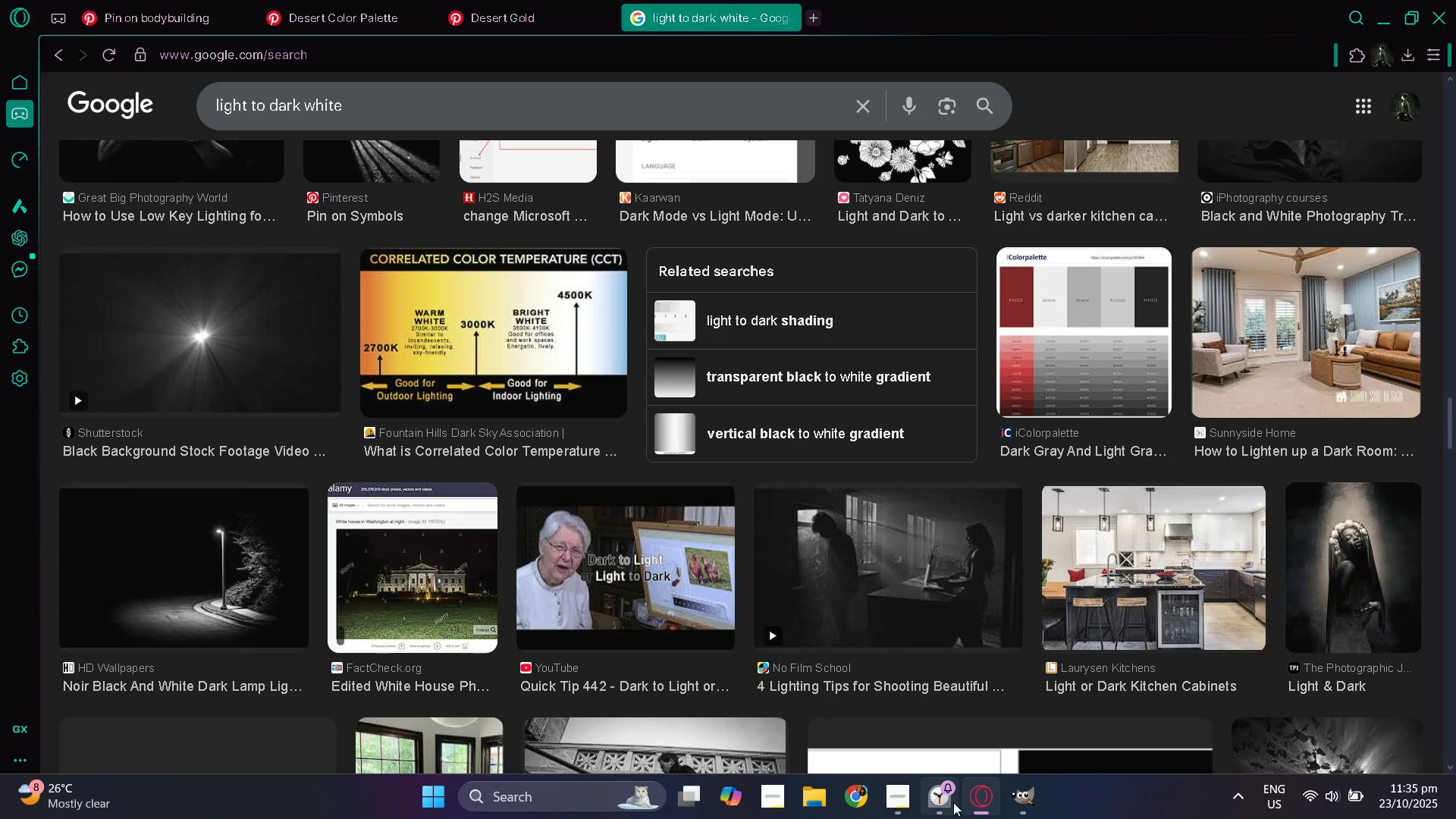 
left_click([933, 802])
 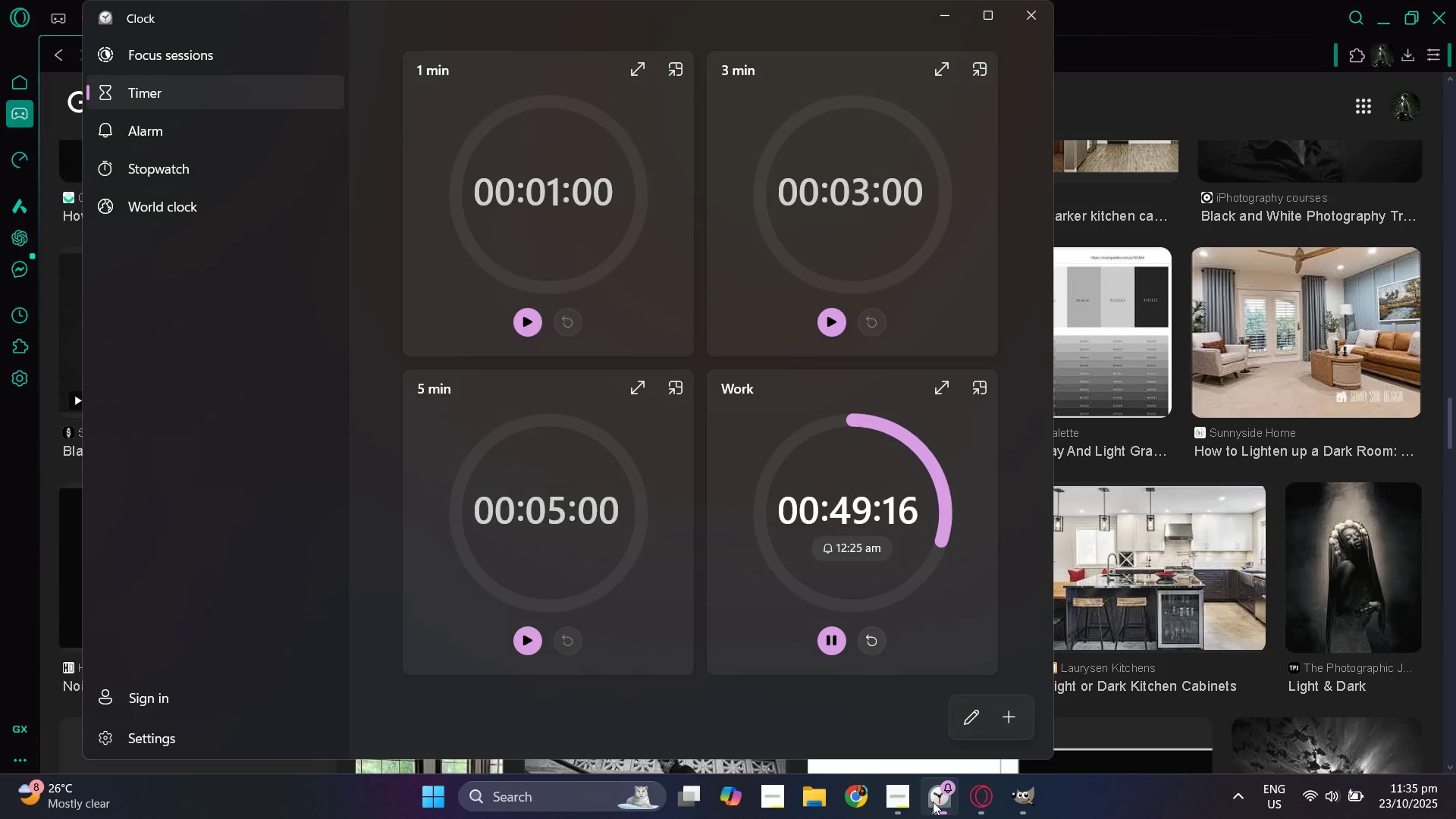 
left_click([933, 802])
 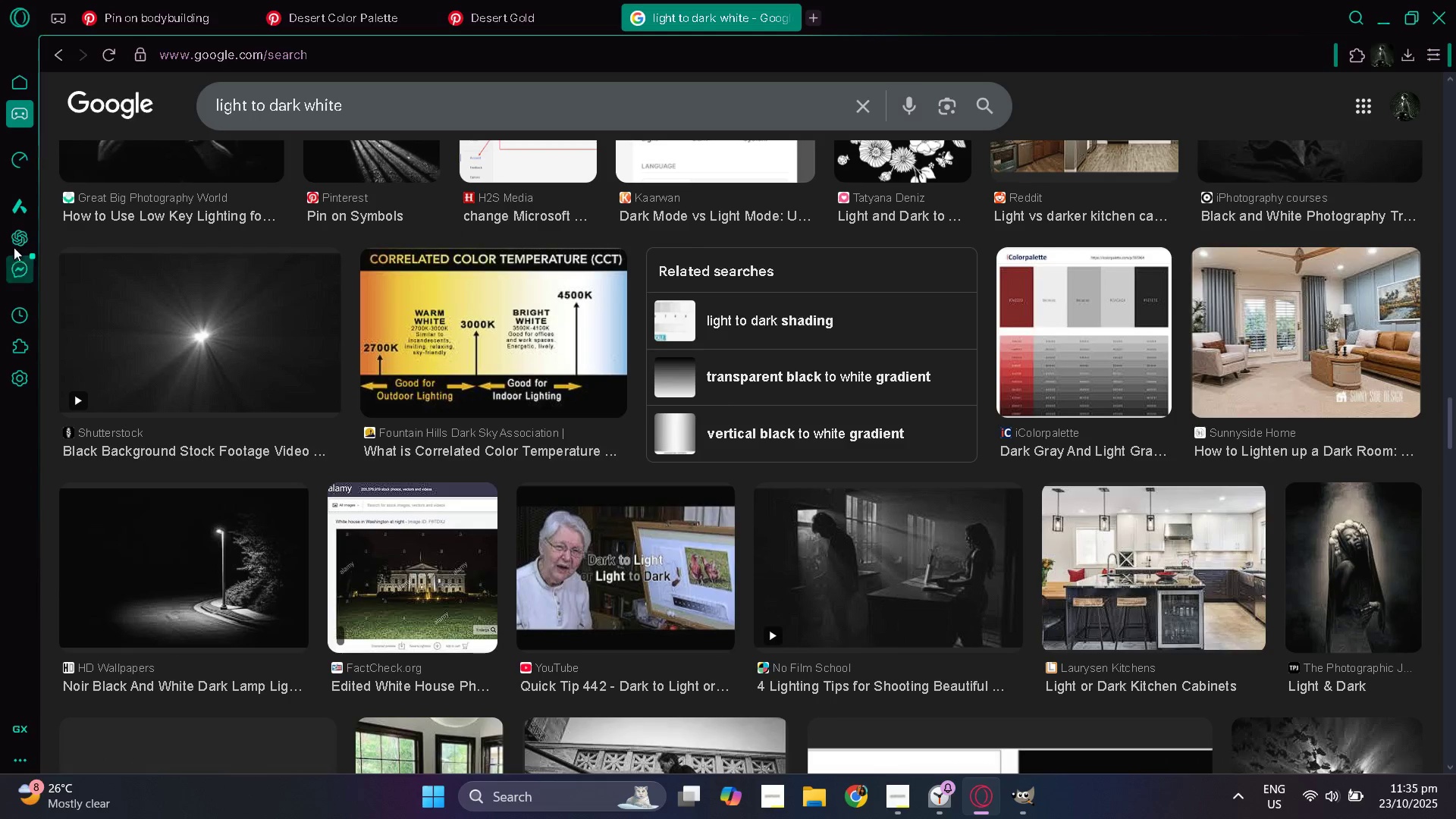 
left_click([14, 243])
 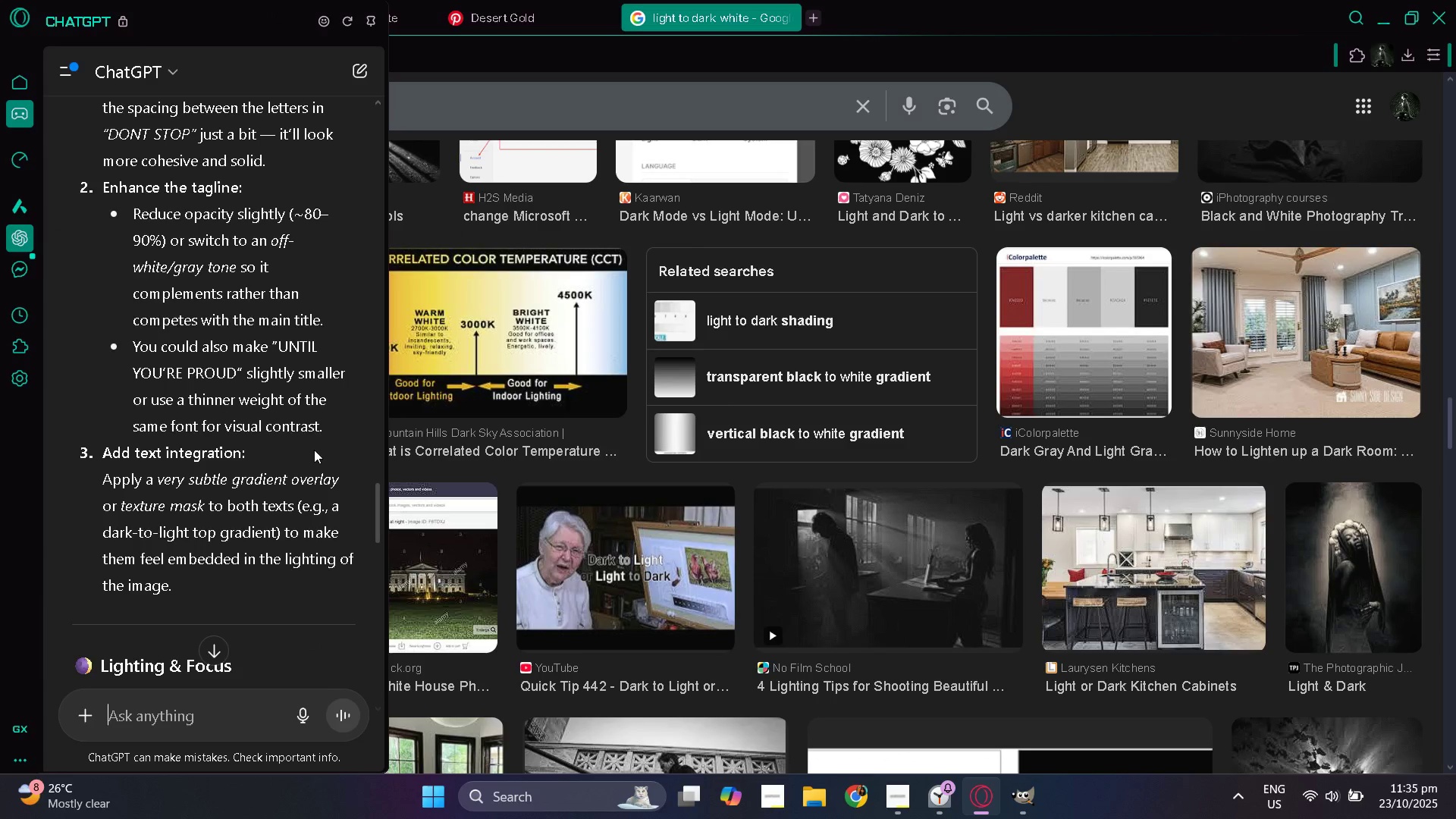 
scroll: coordinate [307, 402], scroll_direction: down, amount: 3.0
 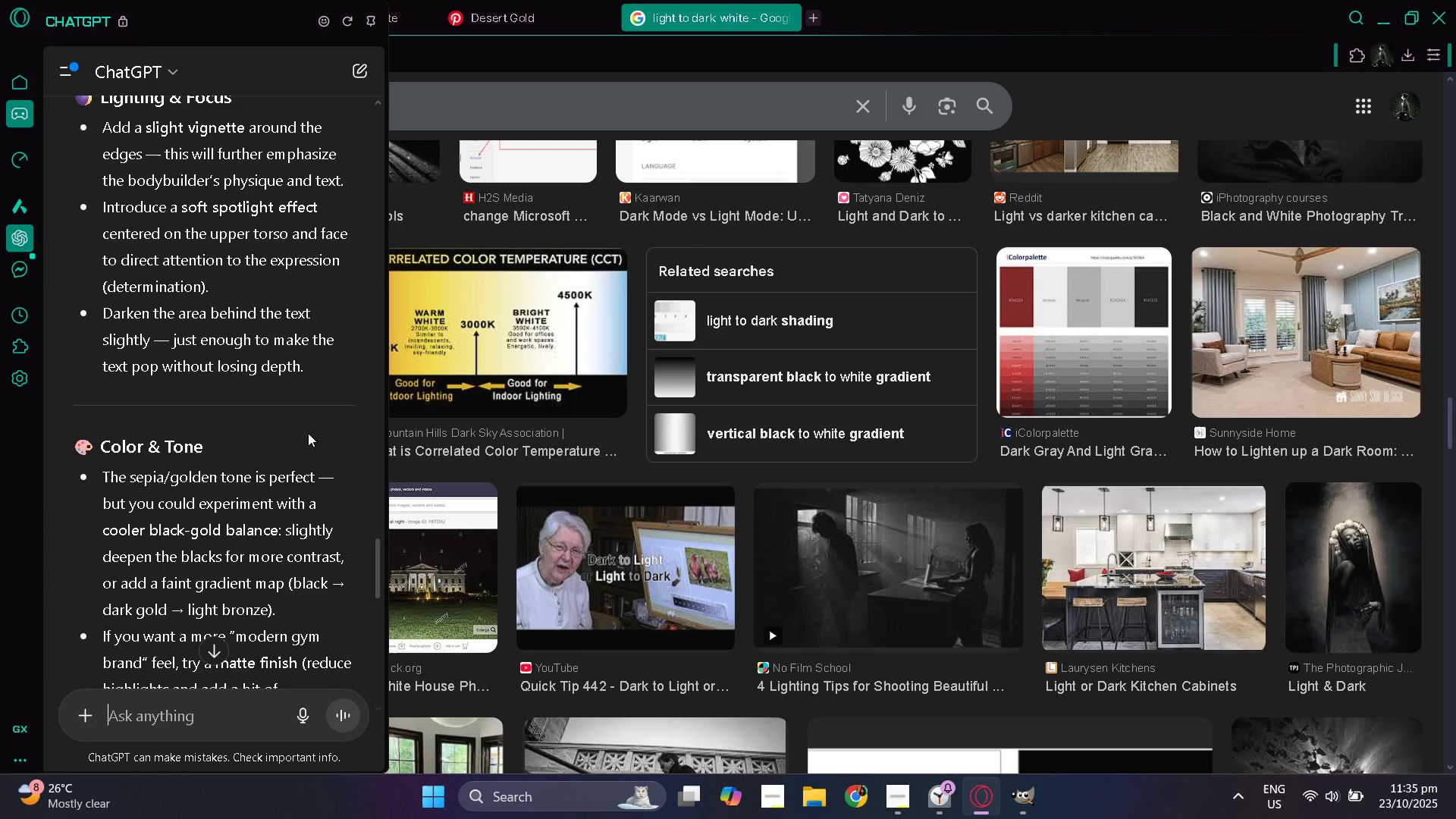 
scroll: coordinate [307, 433], scroll_direction: up, amount: 1.0
 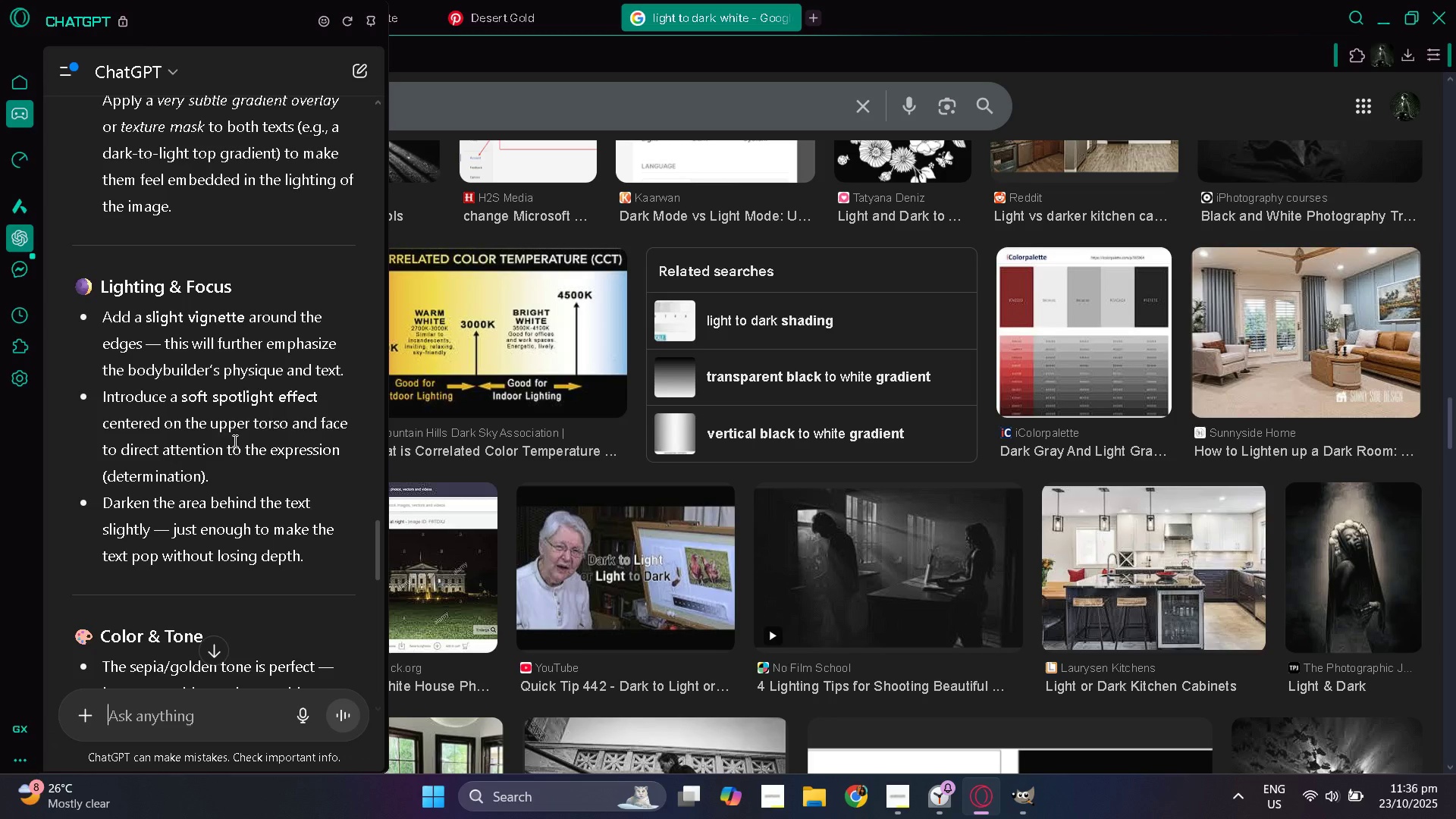 
wait(16.91)
 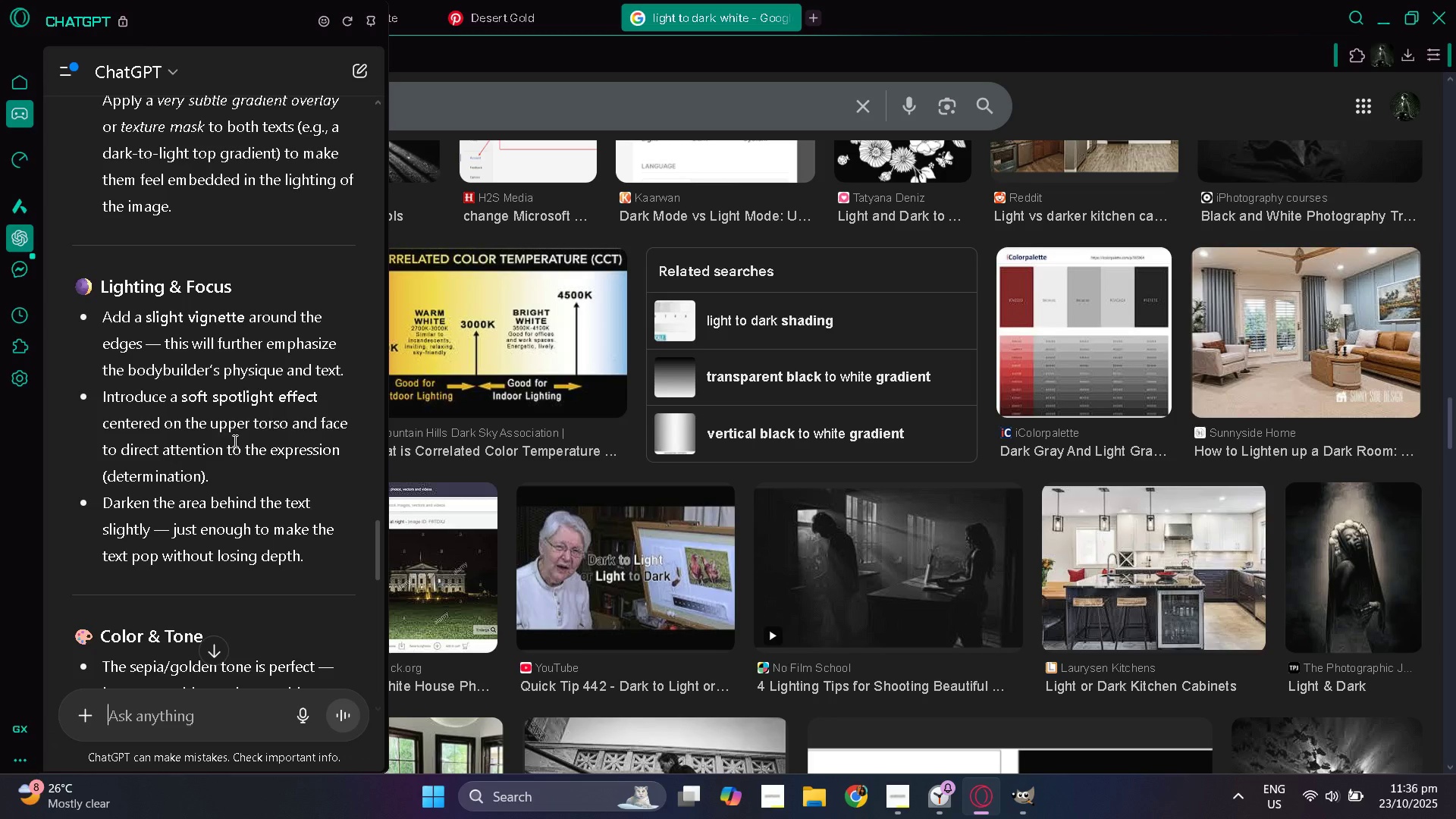 
left_click([1023, 795])
 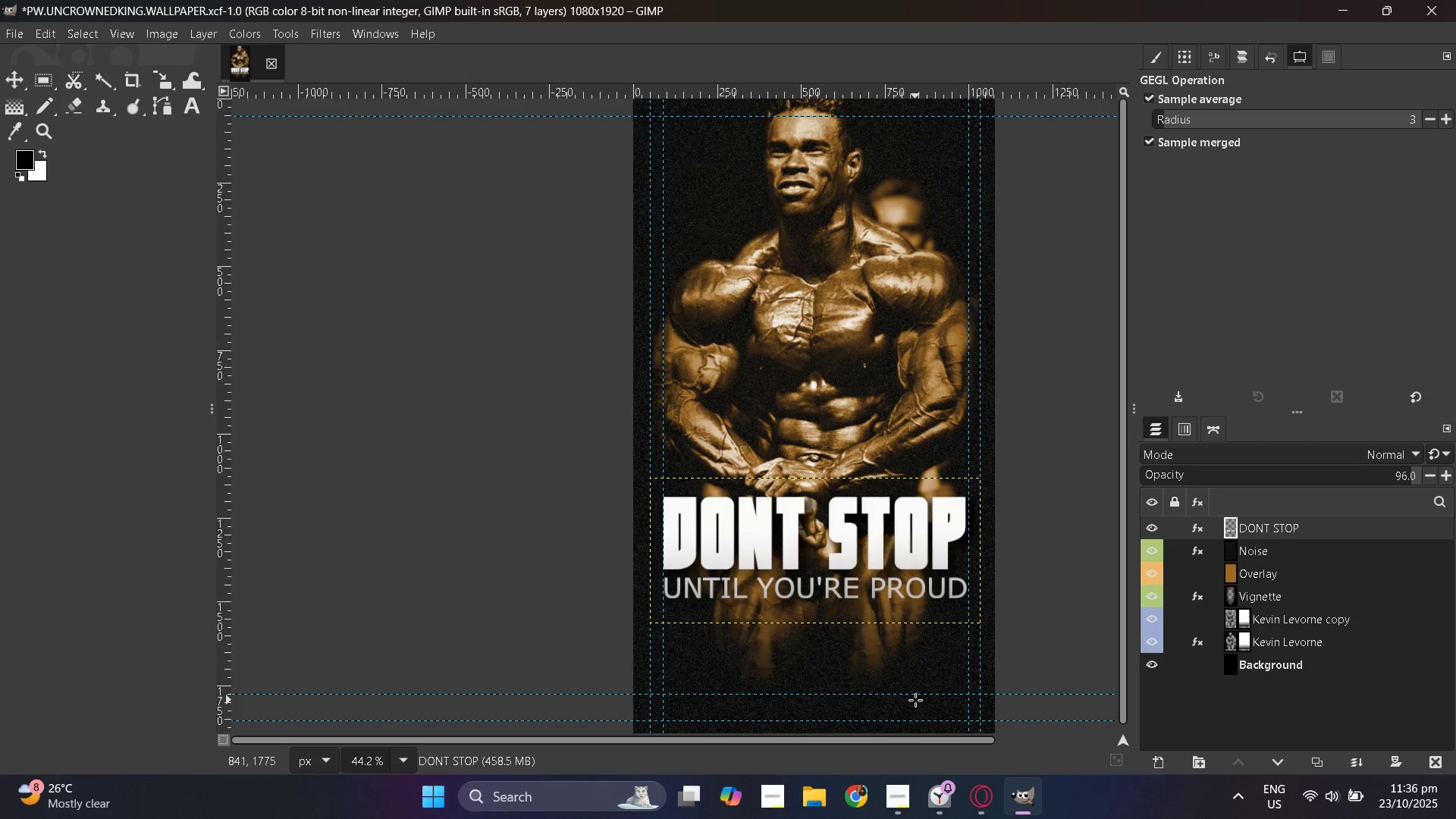 
scroll: coordinate [915, 700], scroll_direction: up, amount: 1.0
 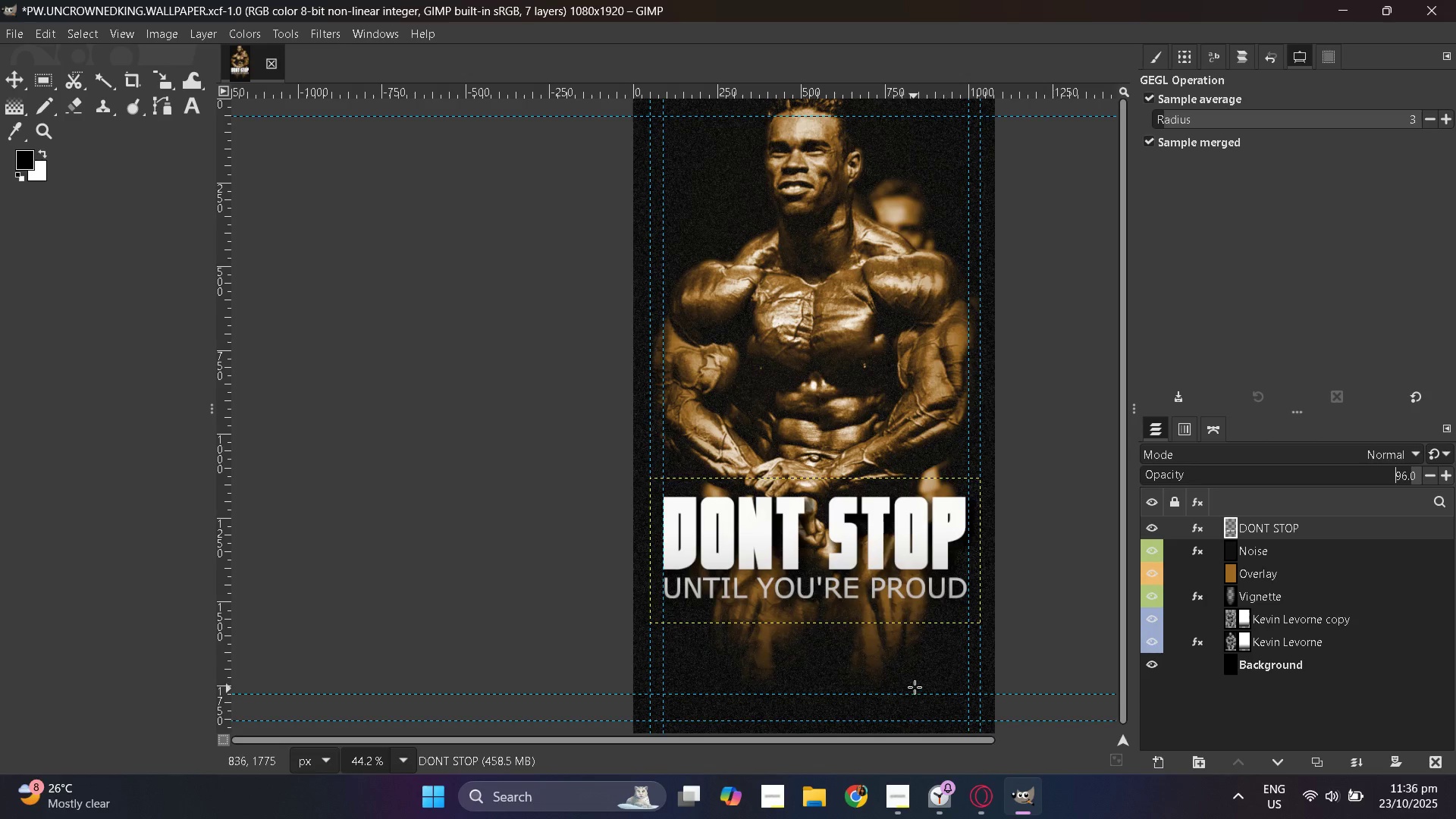 
hold_key(key=ControlLeft, duration=0.85)
scroll: coordinate [954, 676], scroll_direction: up, amount: 5.0
 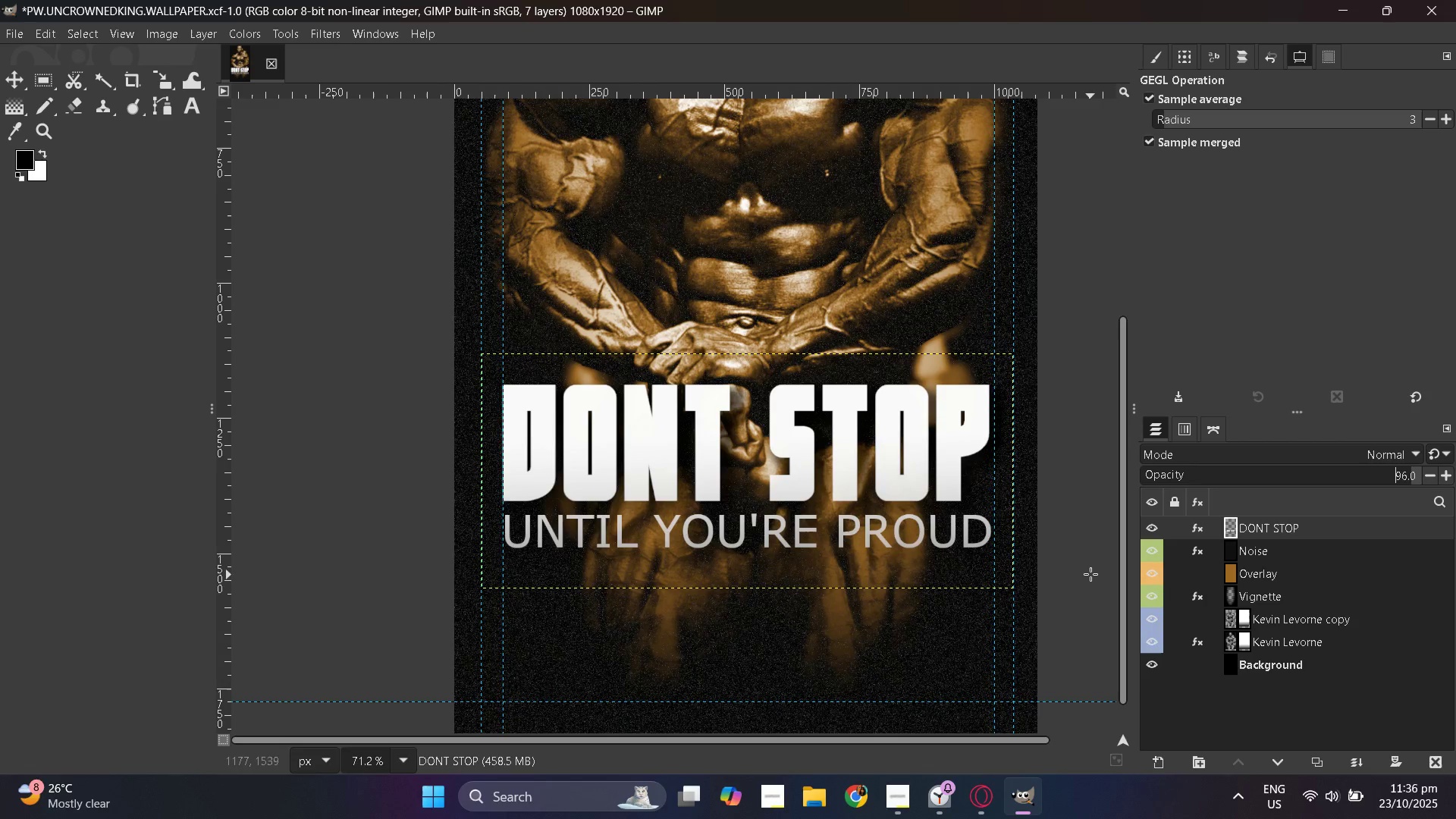 
hold_key(key=ControlLeft, duration=0.45)
scroll: coordinate [681, 541], scroll_direction: up, amount: 2.0
 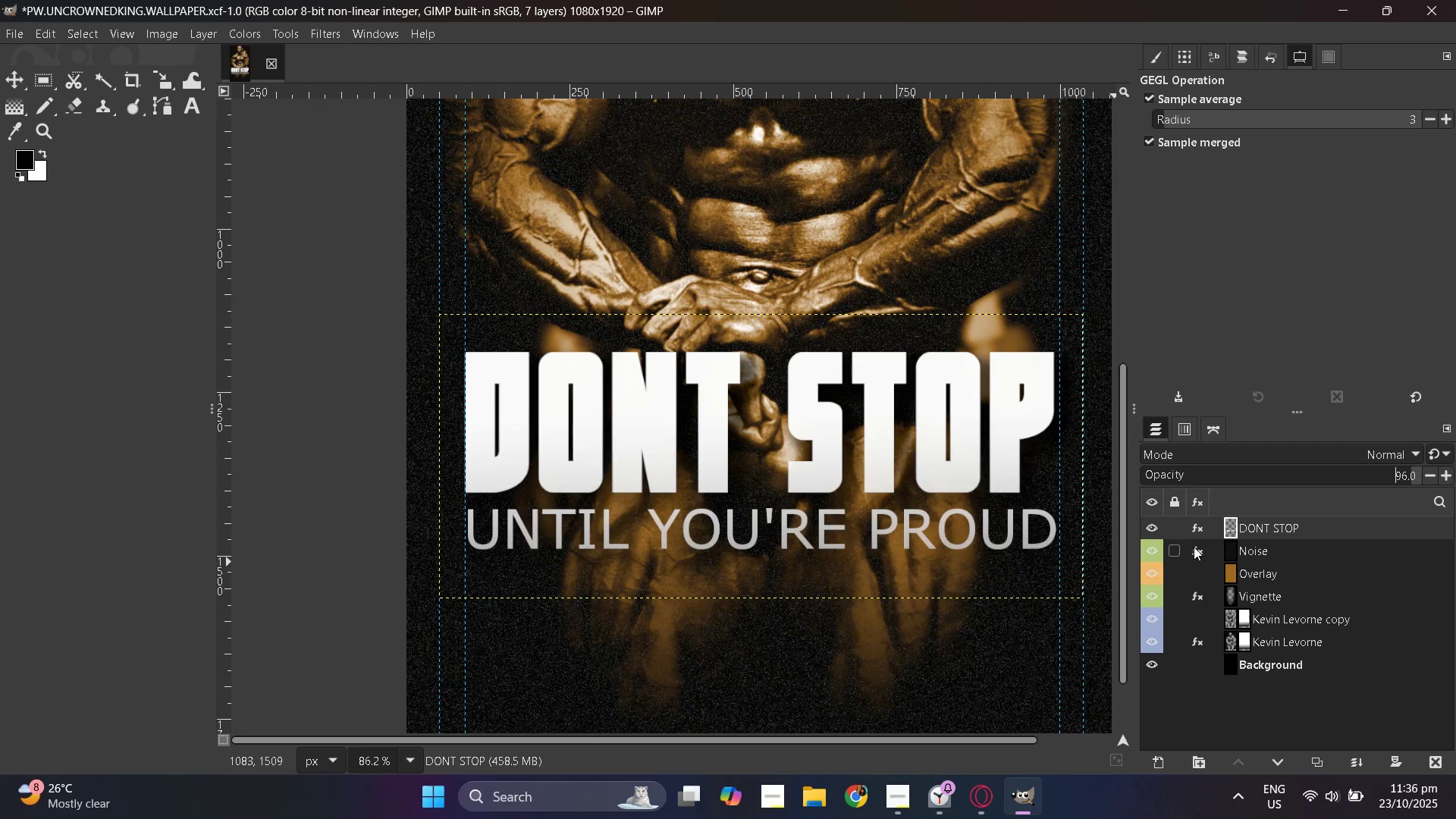 
left_click([1202, 547])
 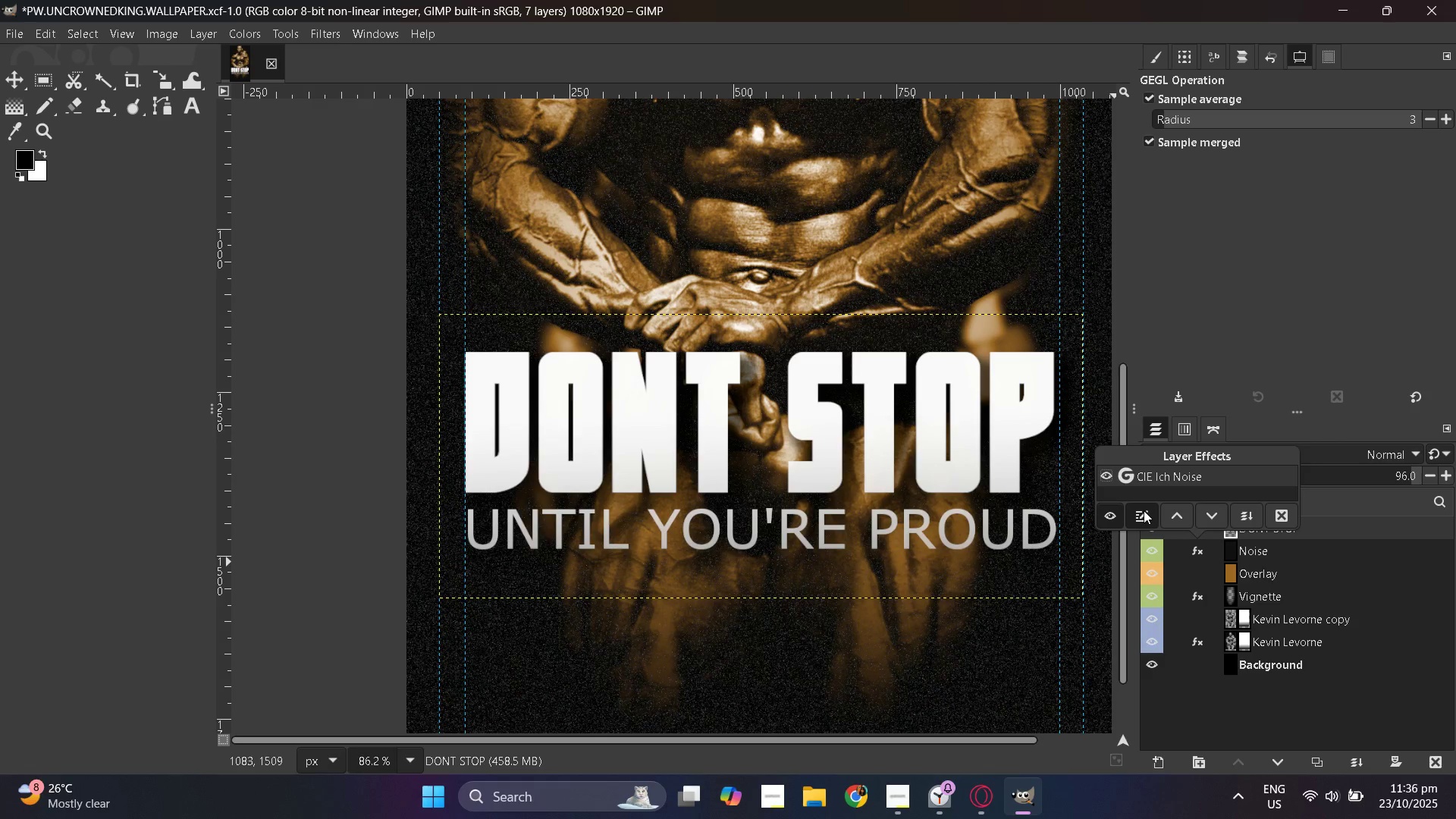 
left_click([1144, 510])
 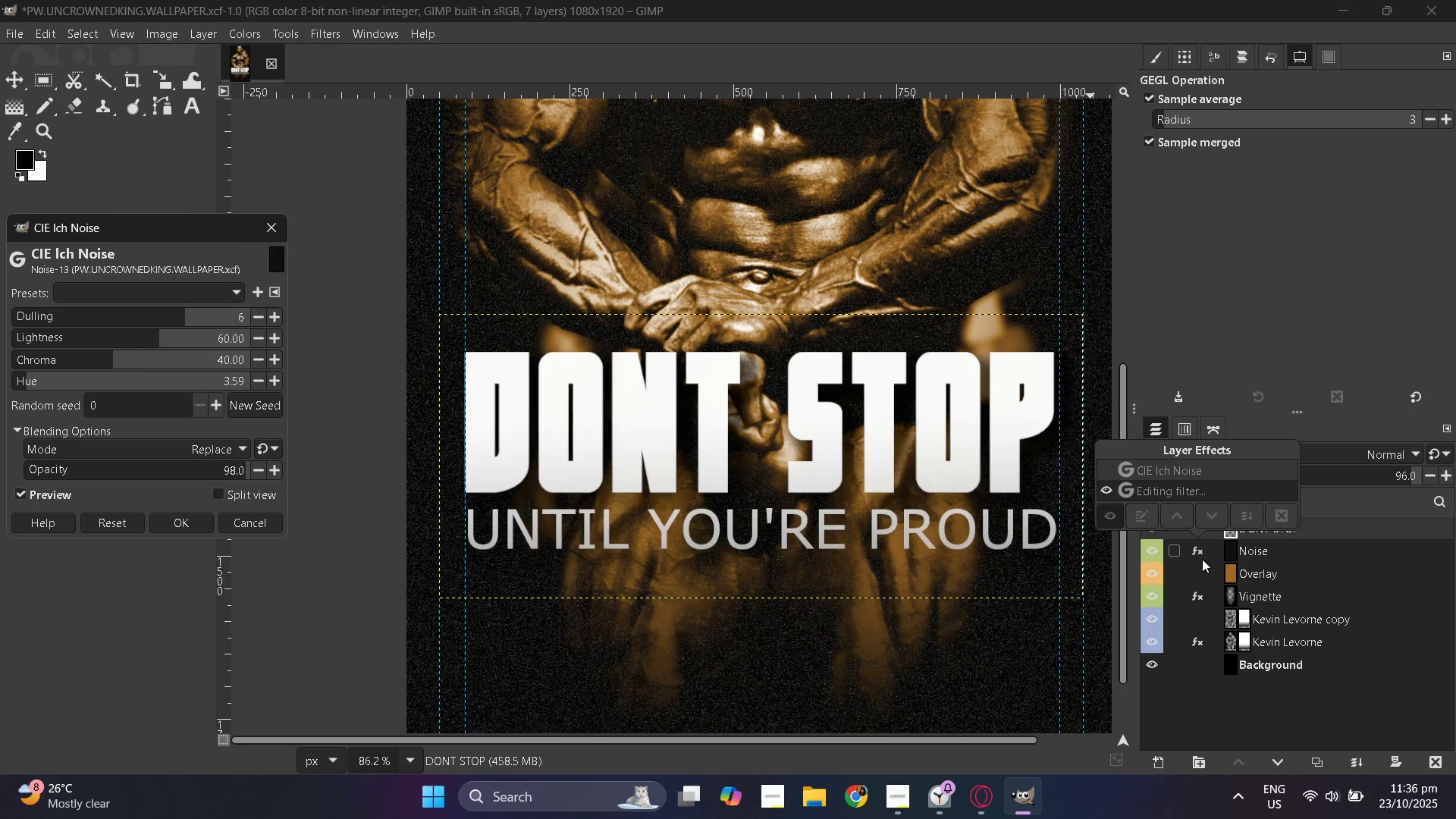 
left_click([1189, 563])
 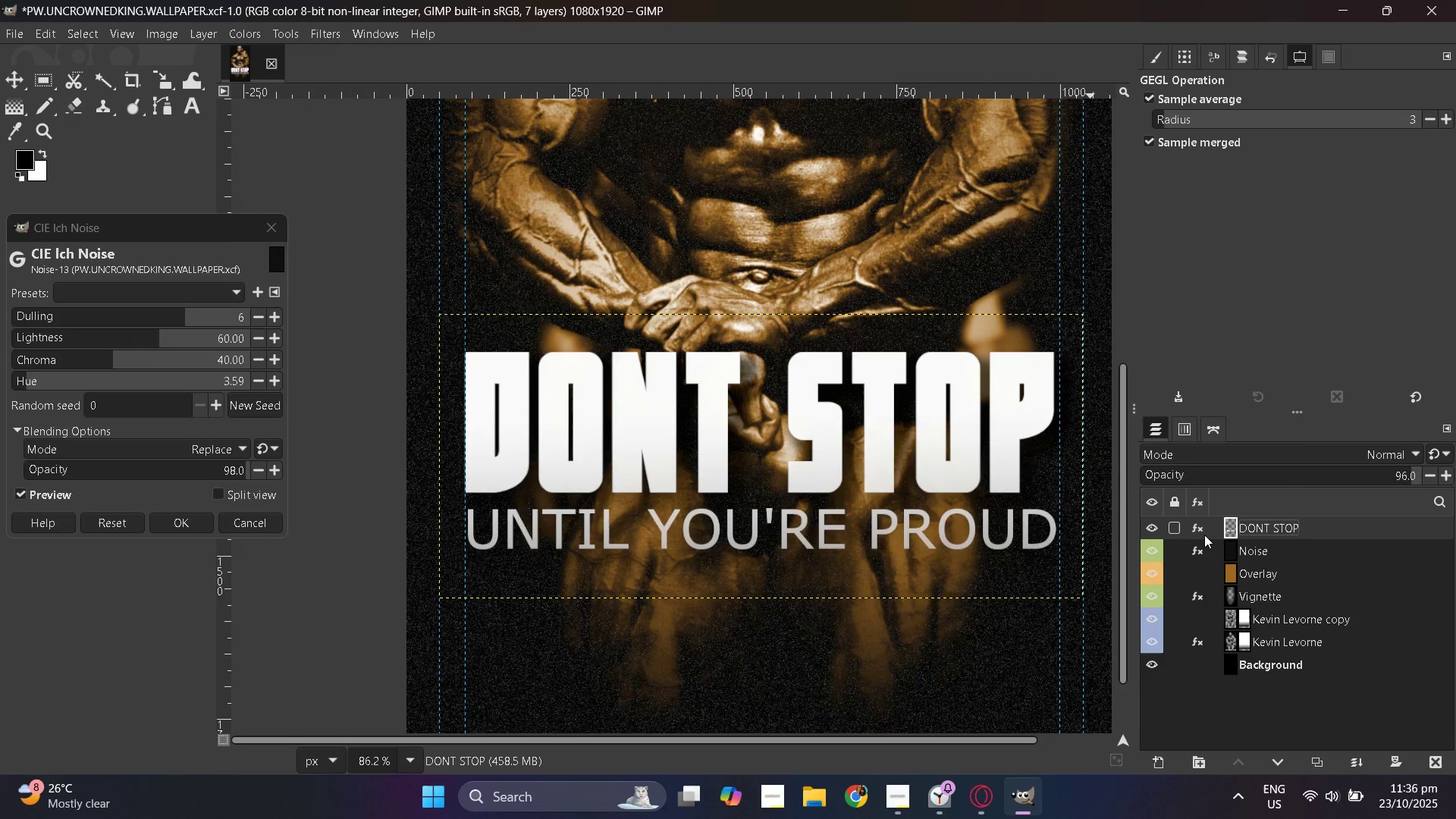 
left_click([1200, 531])
 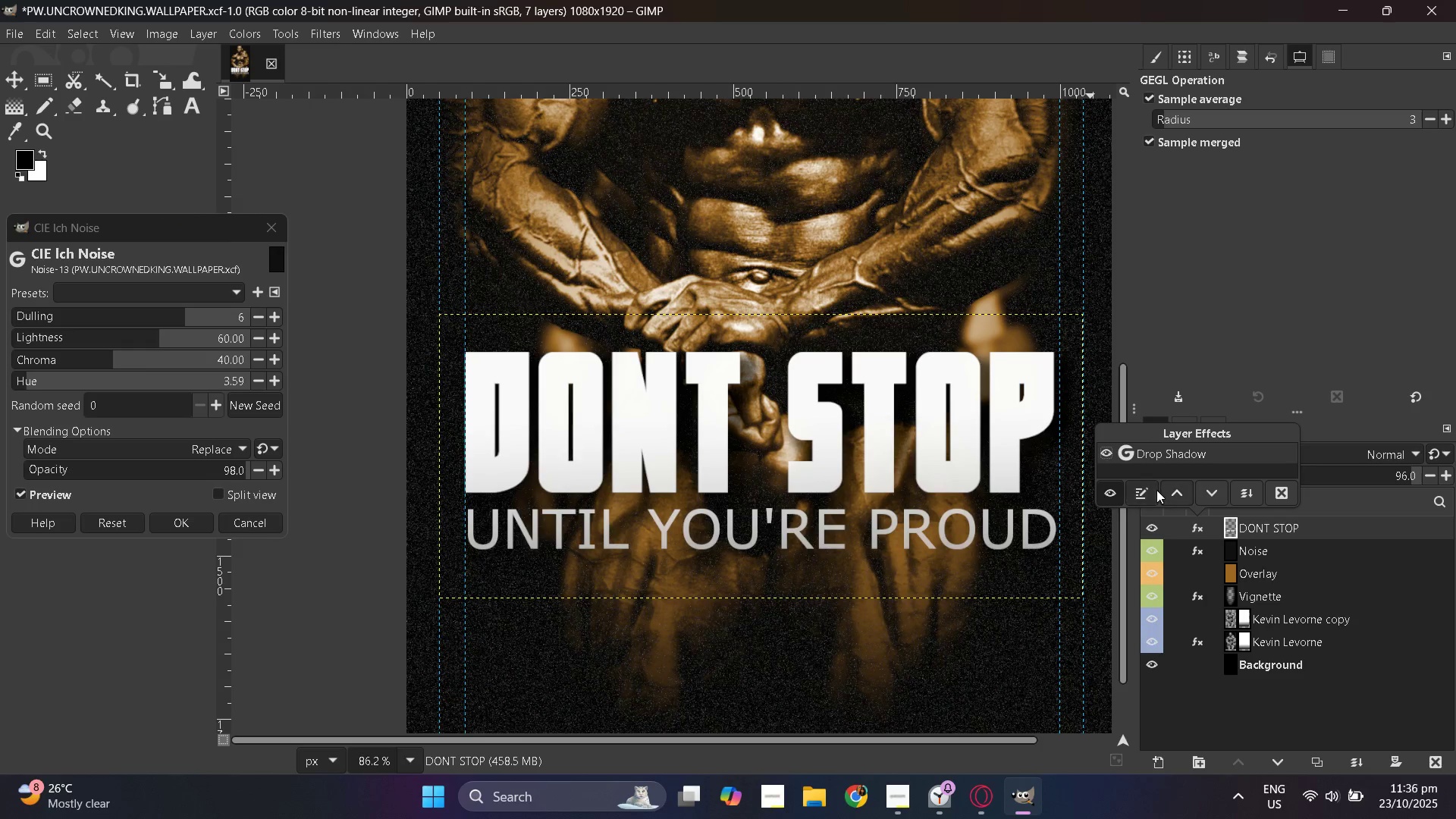 
left_click([1153, 490])
 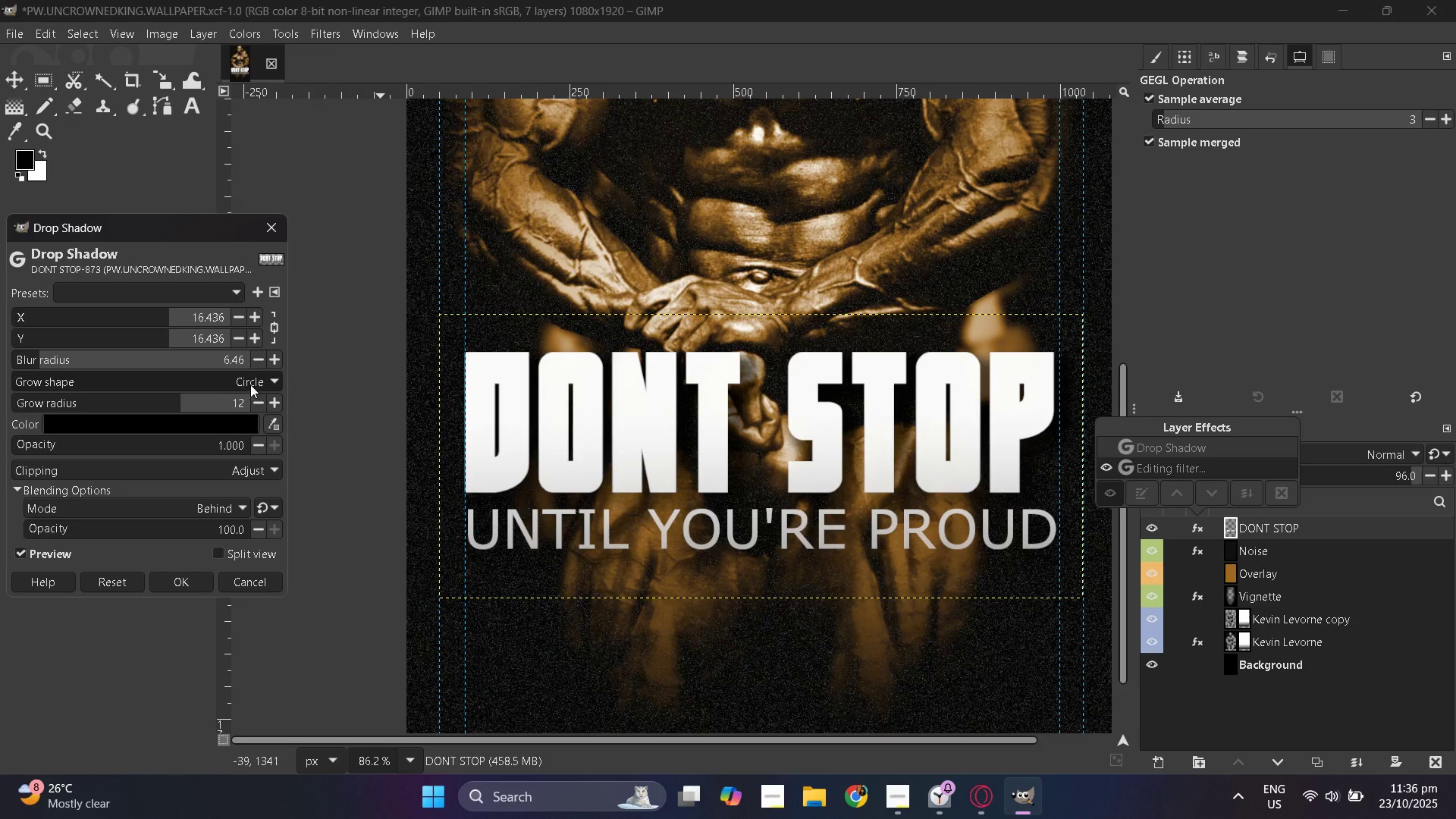 
wait(5.1)
 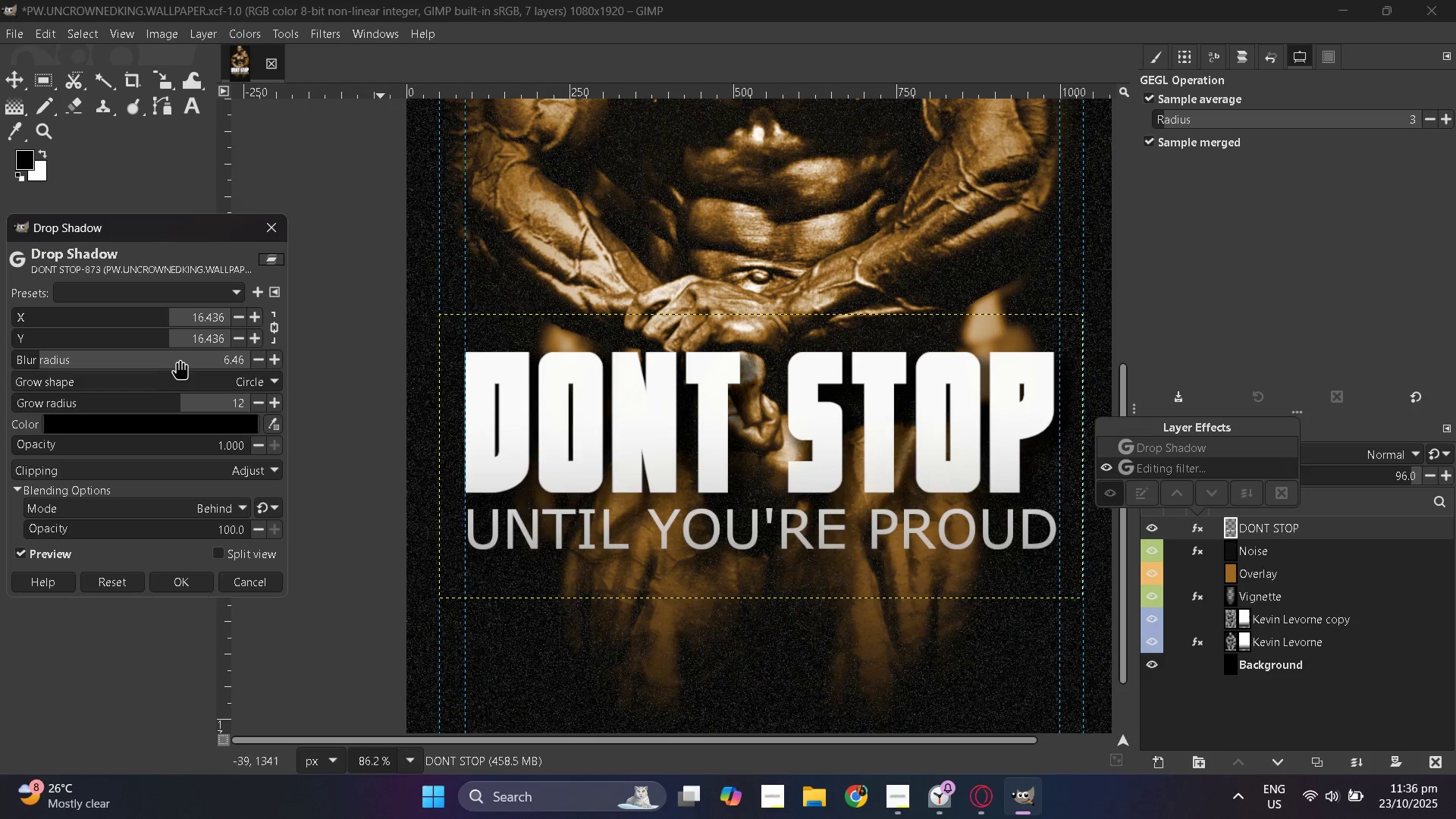 
left_click_drag(start_coordinate=[190, 400], to_coordinate=[416, 413])
 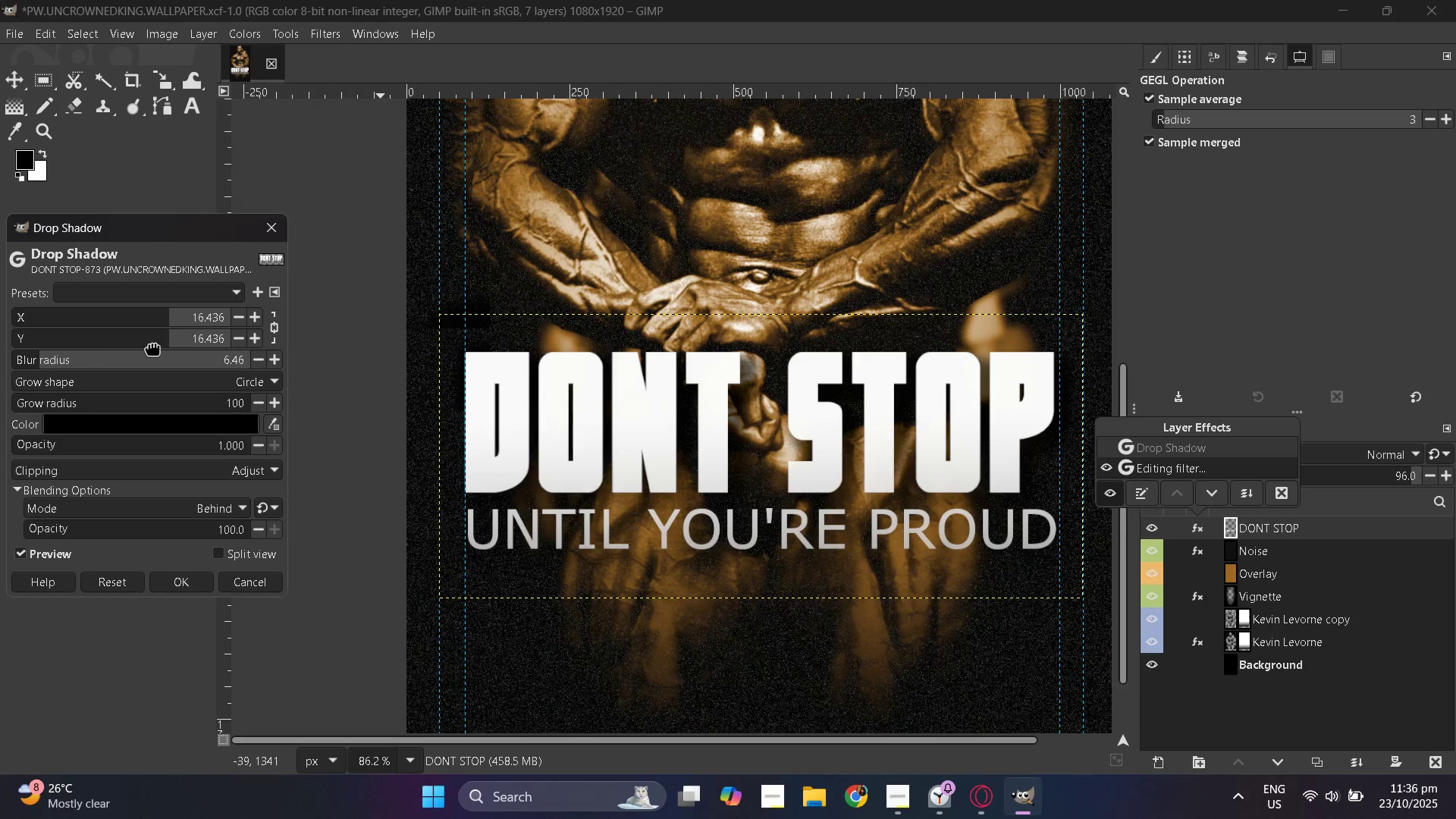 
mouse_move([187, 338])
 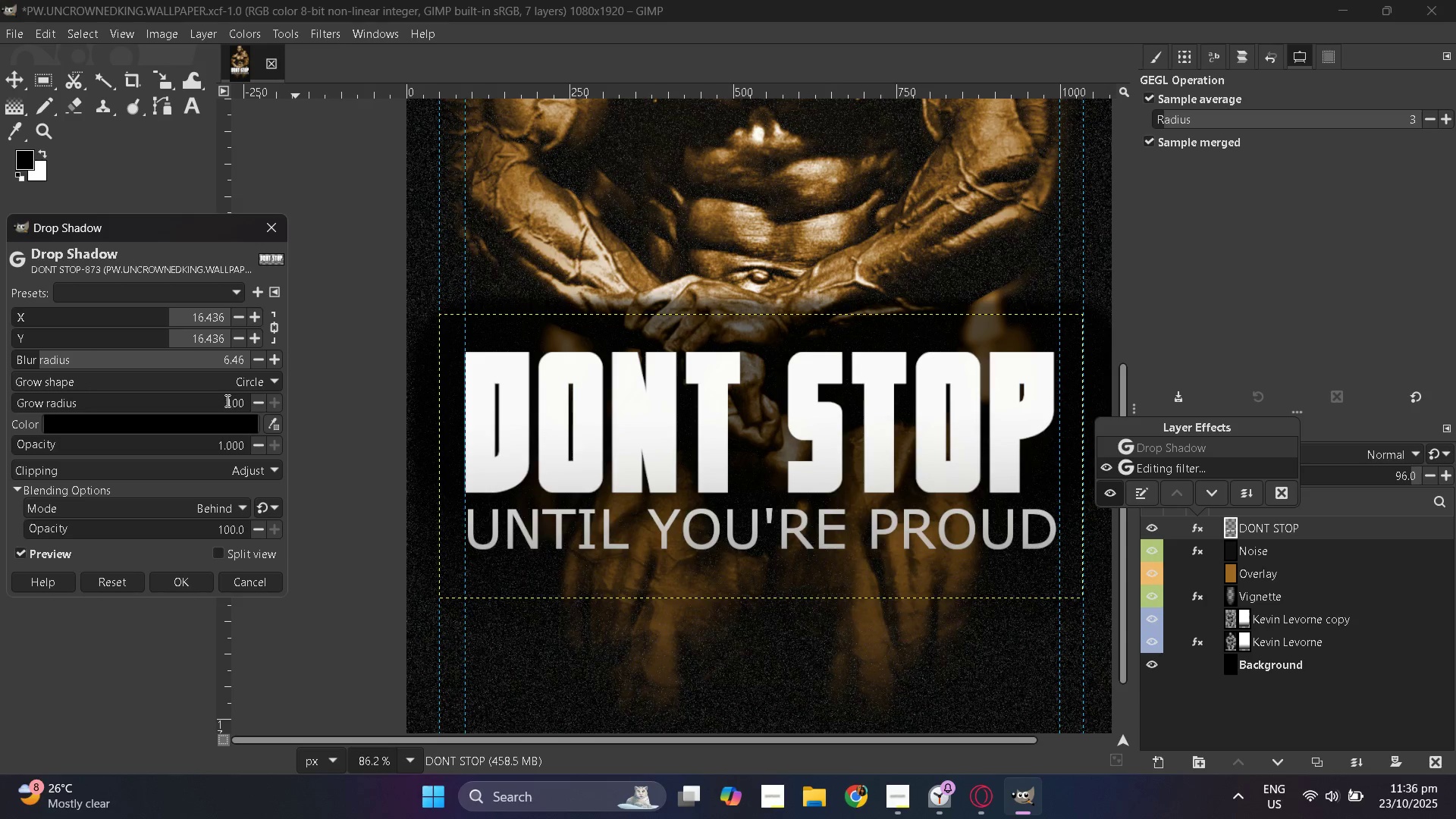 
left_click_drag(start_coordinate=[218, 400], to_coordinate=[207, 400])
 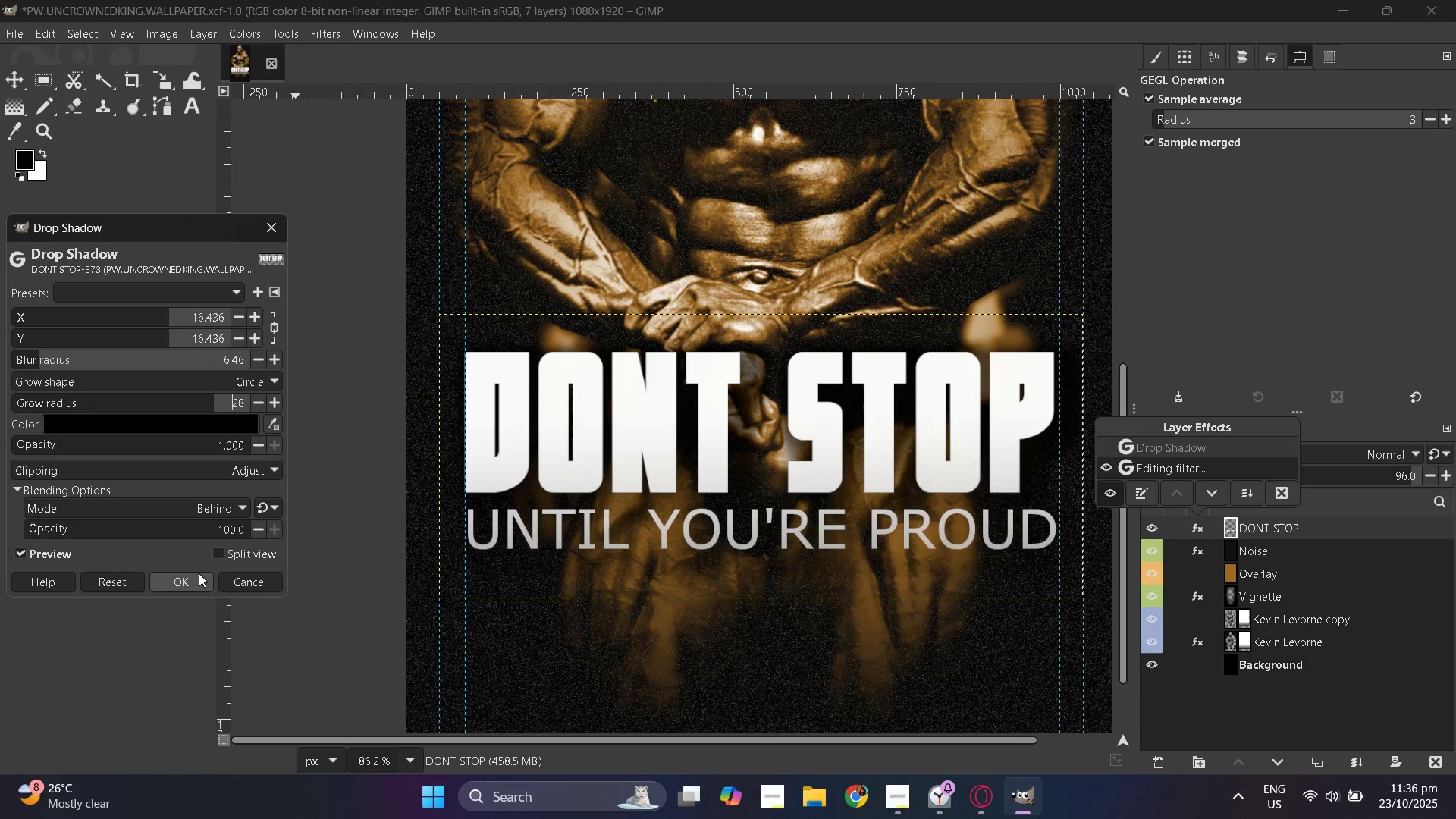 
left_click([198, 577])
 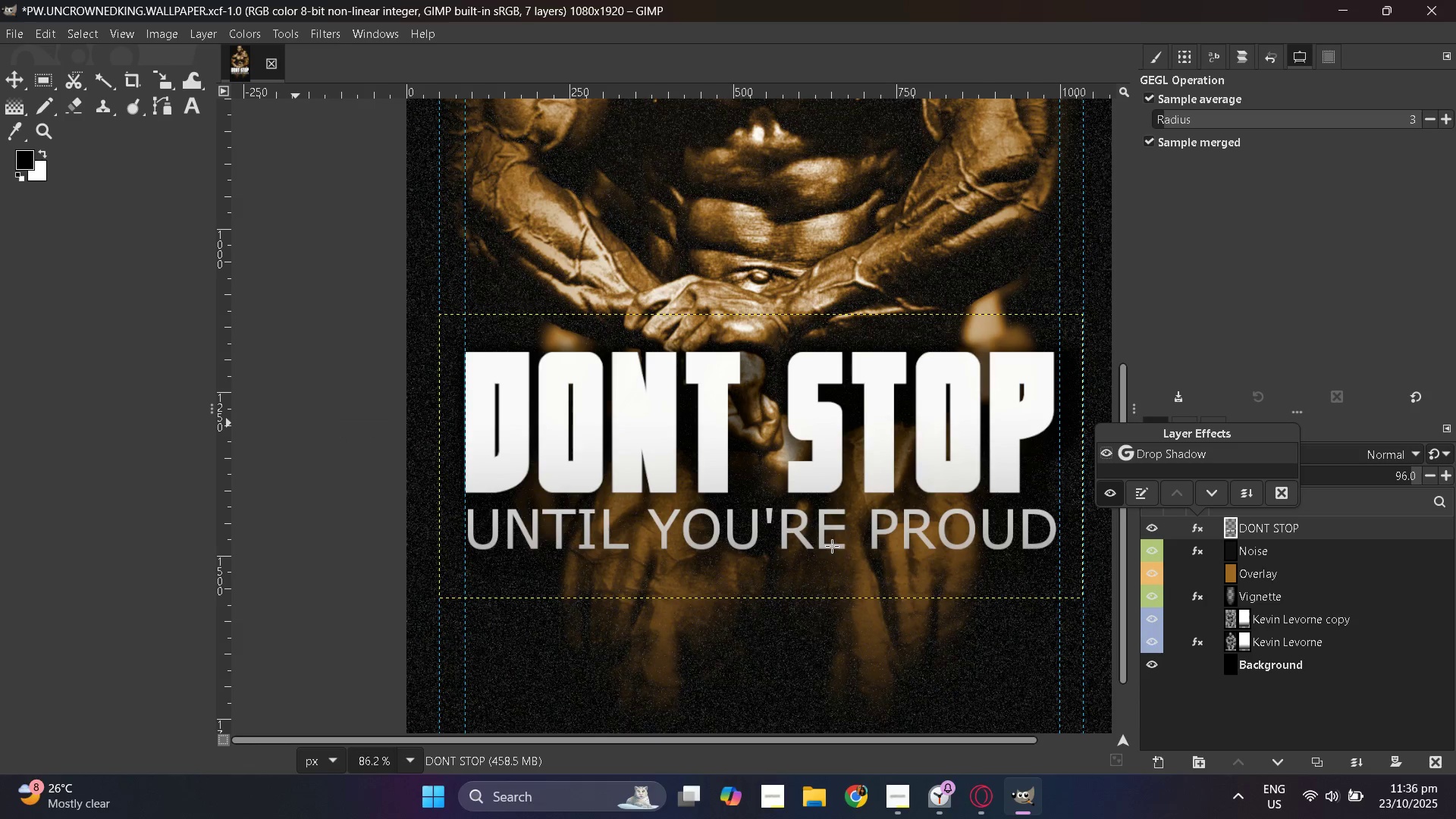 
hold_key(key=ControlLeft, duration=0.66)
scroll: coordinate [842, 544], scroll_direction: down, amount: 2.0
 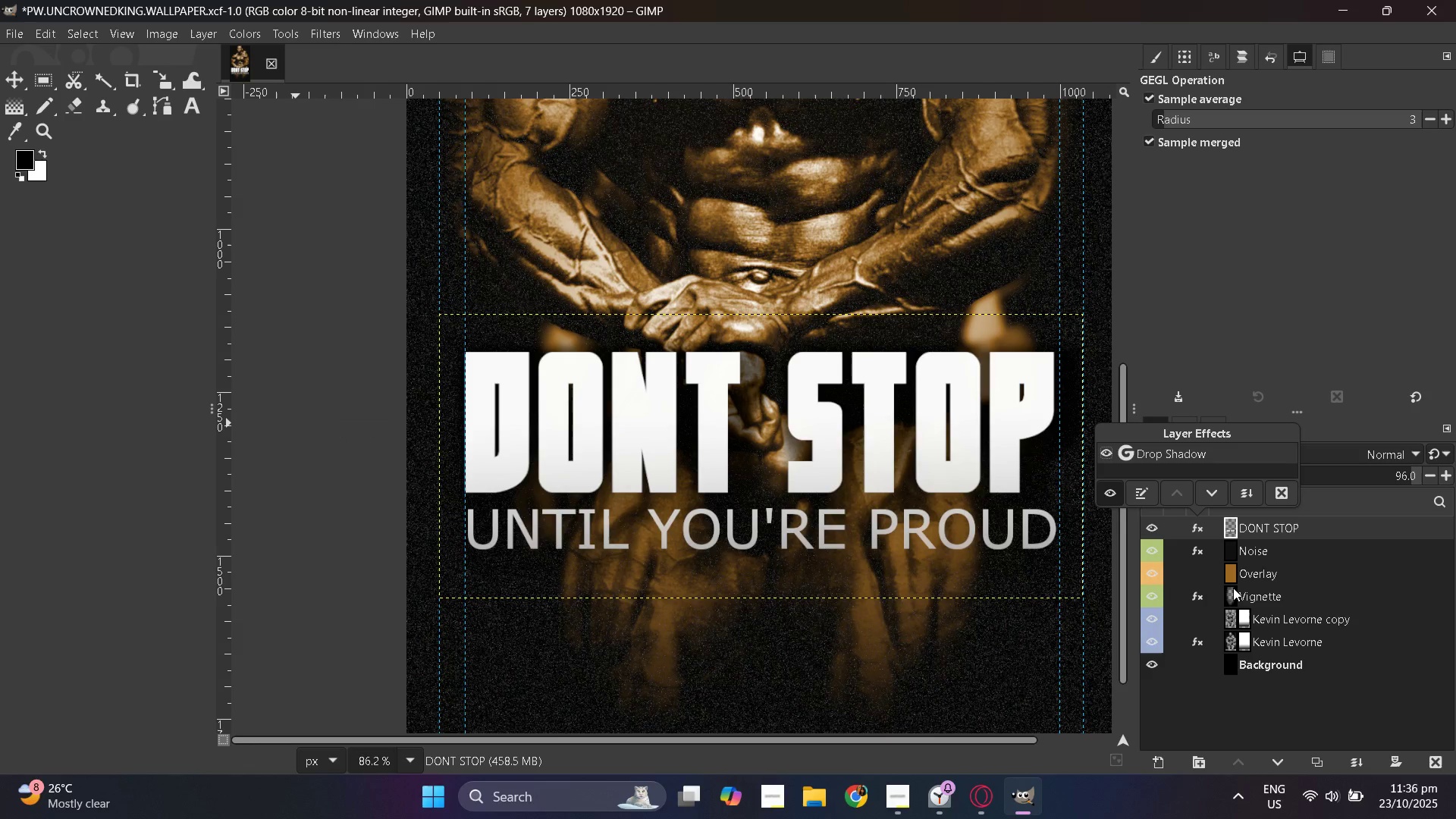 
left_click([1235, 557])
 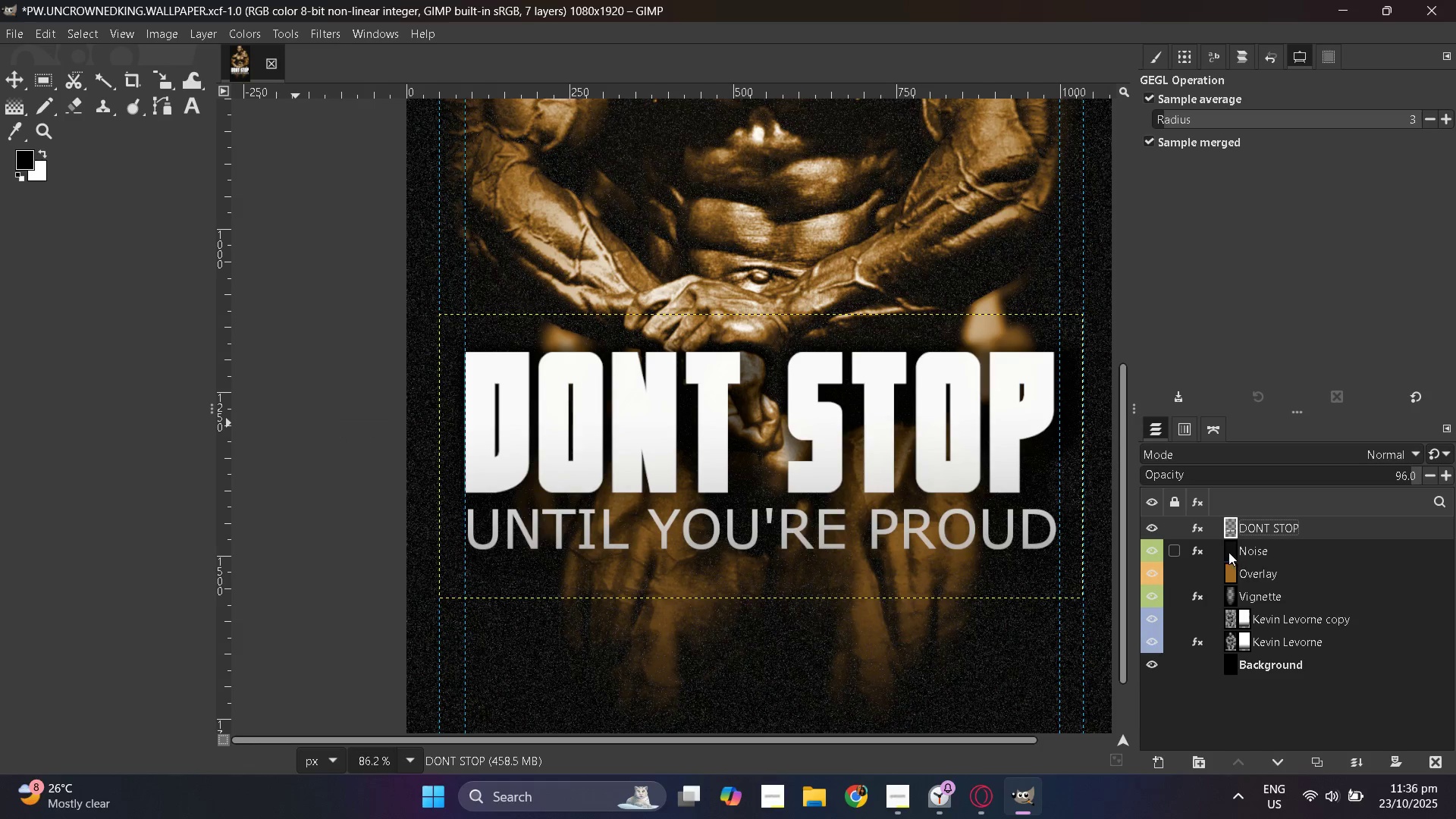 
hold_key(key=ControlLeft, duration=1.53)
scroll: coordinate [739, 544], scroll_direction: down, amount: 7.0
 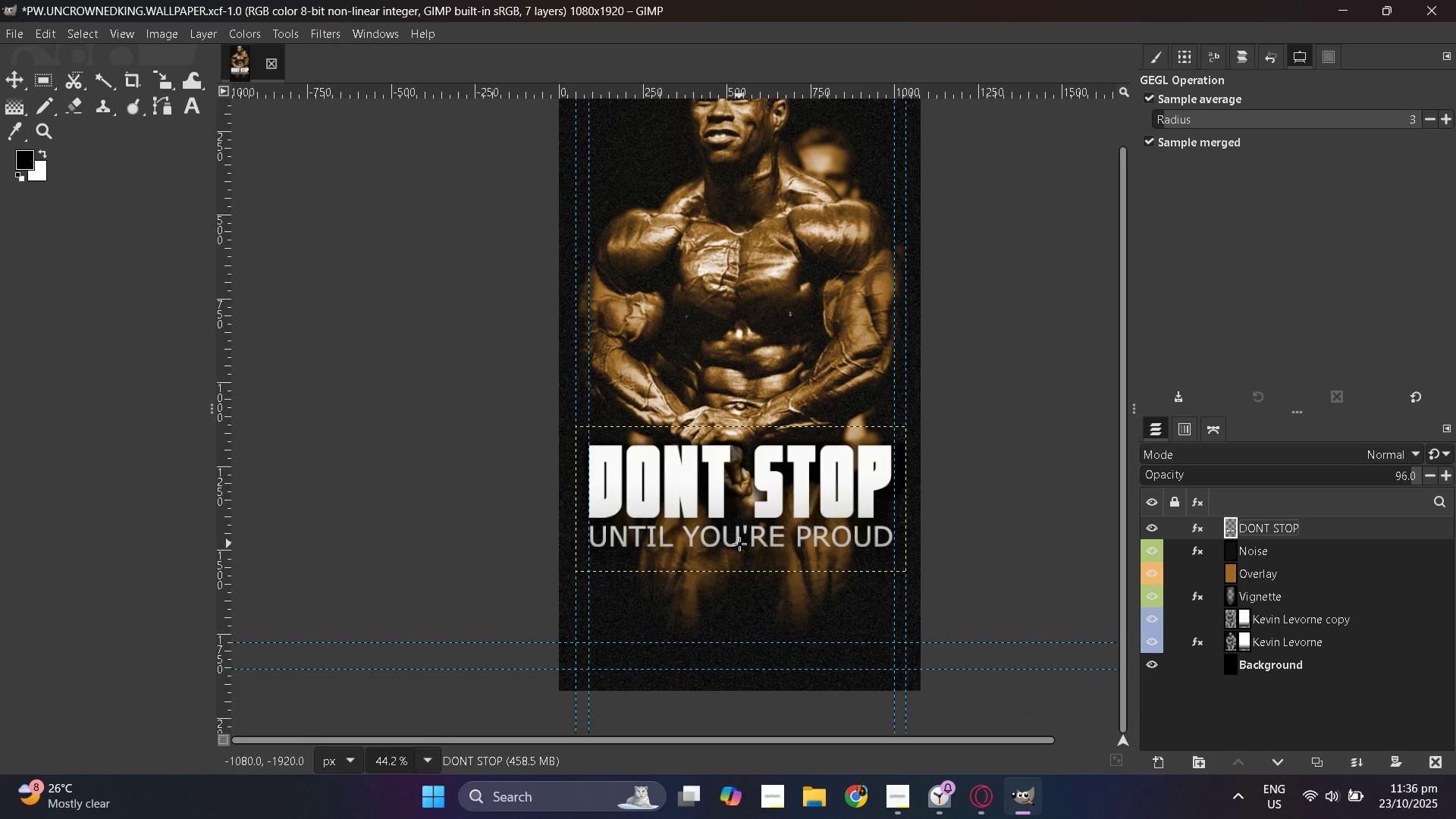 
key(Control+ControlLeft)
 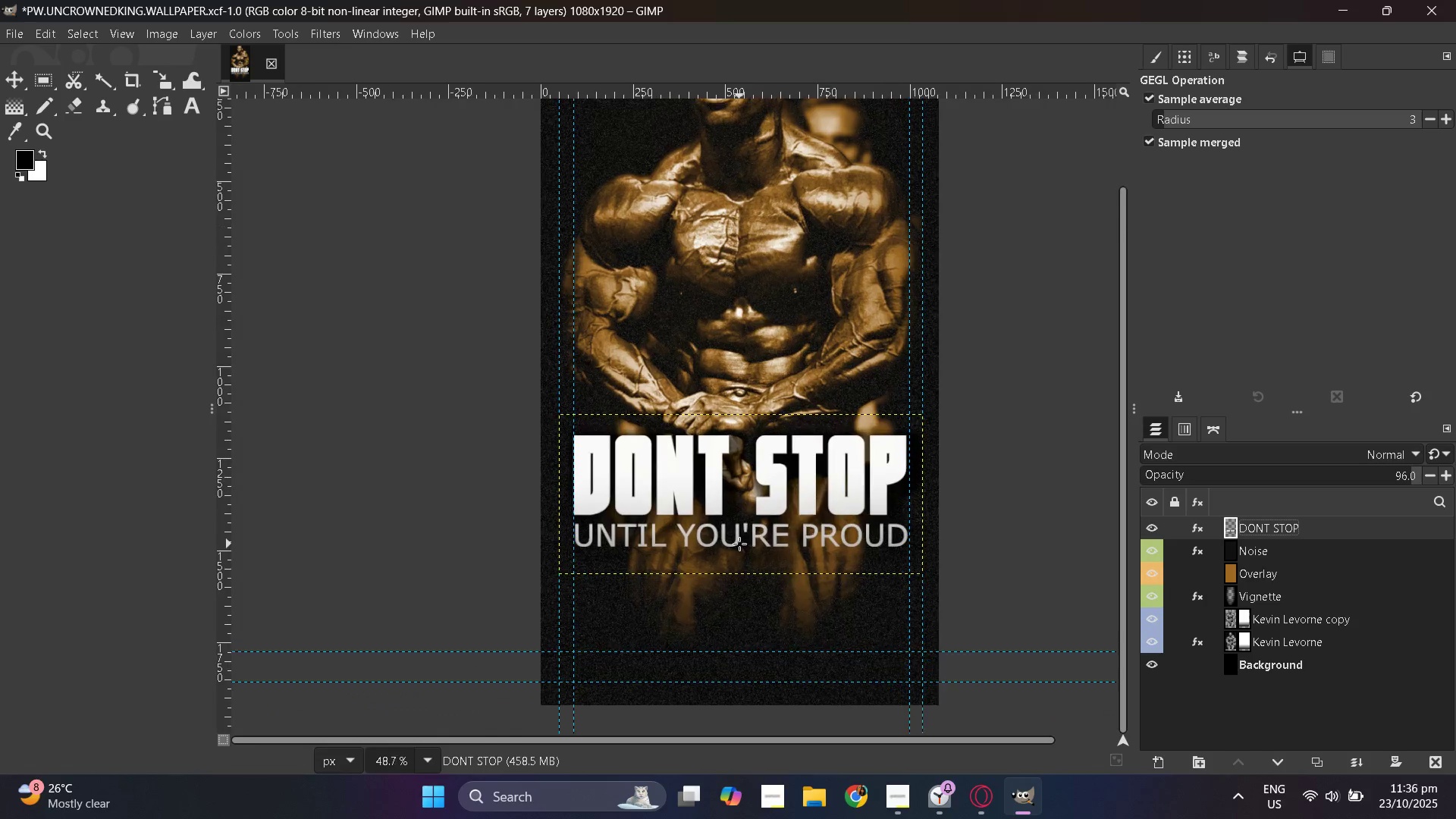 
scroll: coordinate [739, 544], scroll_direction: up, amount: 1.0
 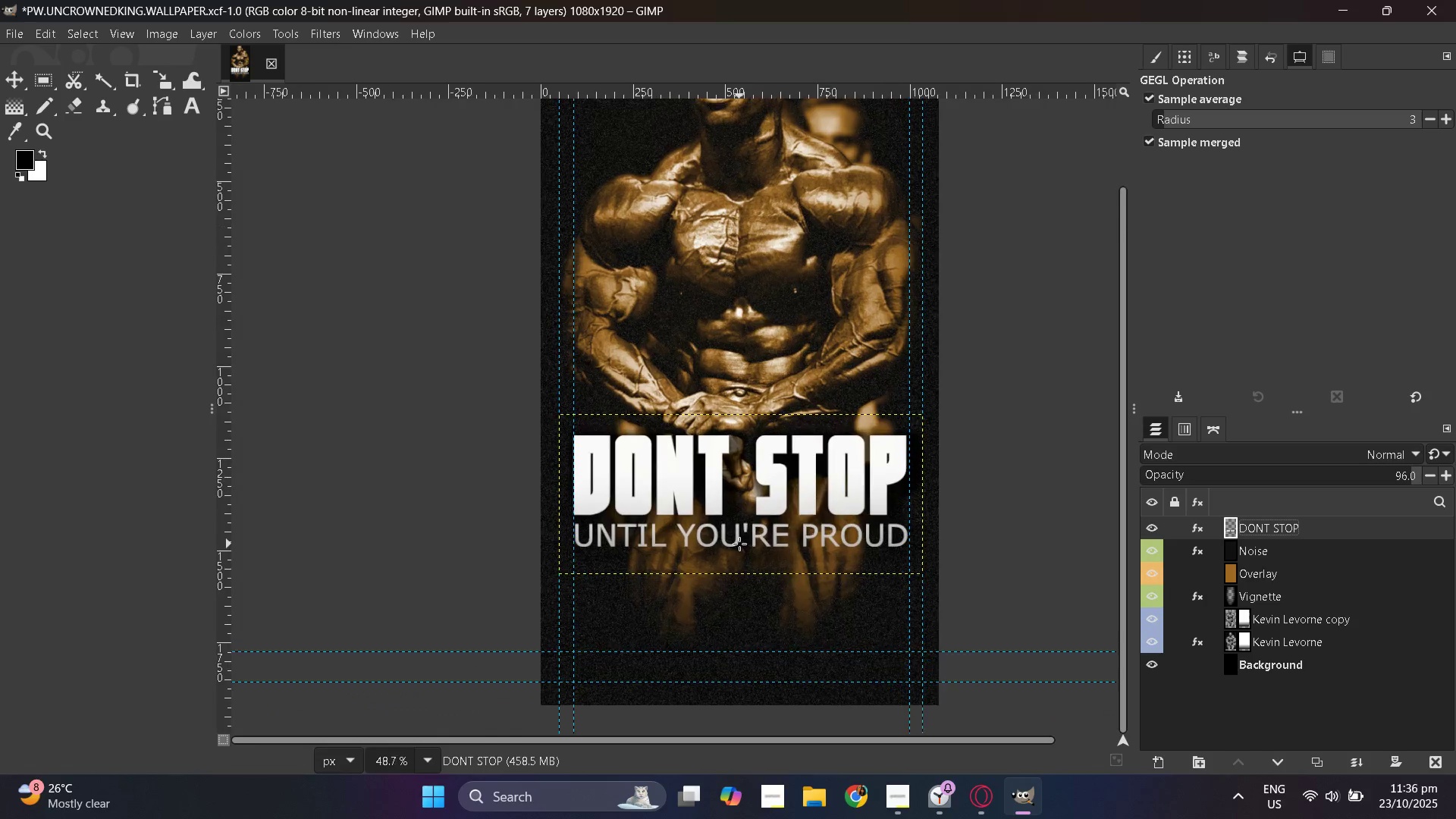 
key(Control+ControlLeft)
 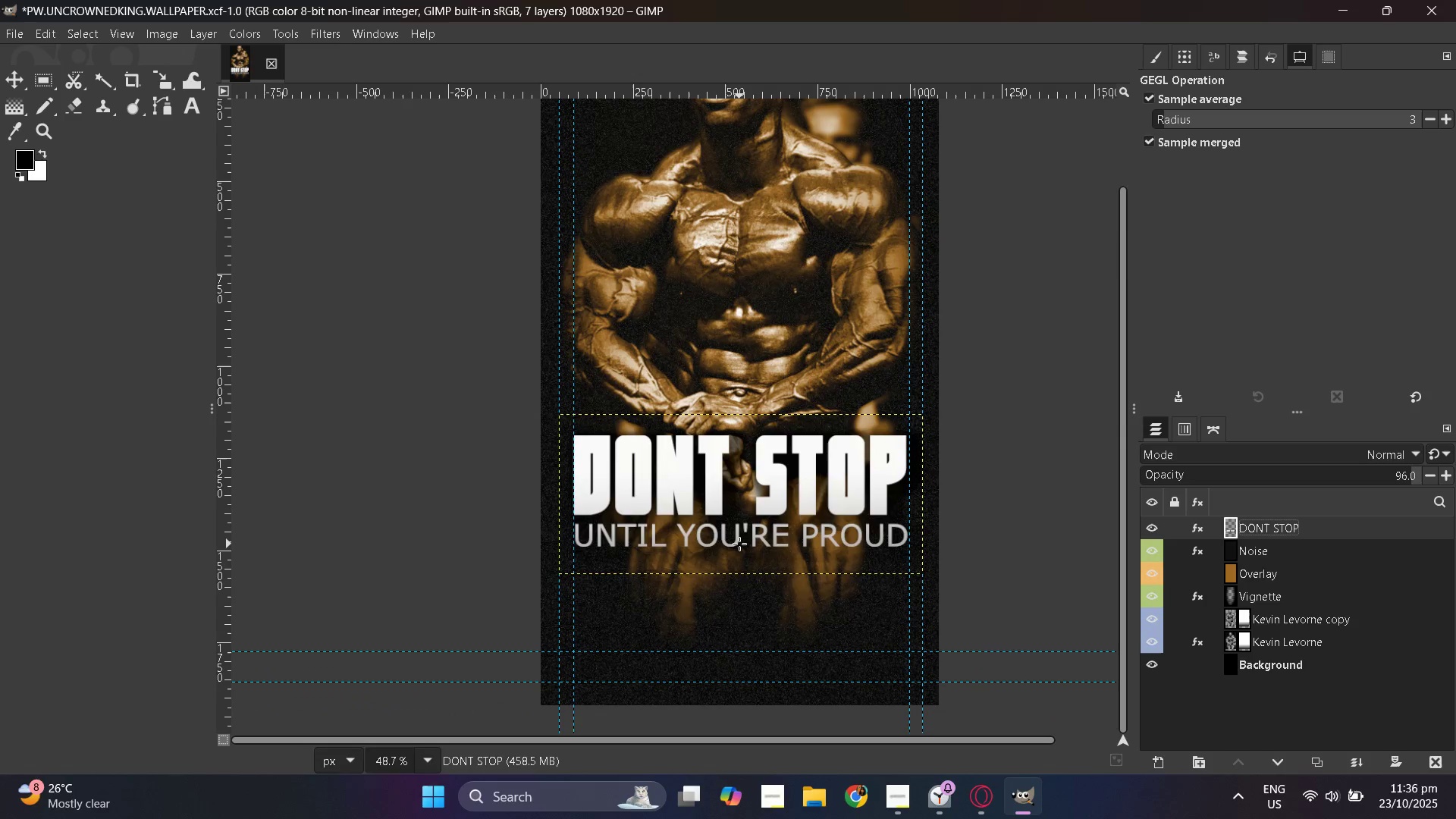 
key(Control+ControlLeft)
 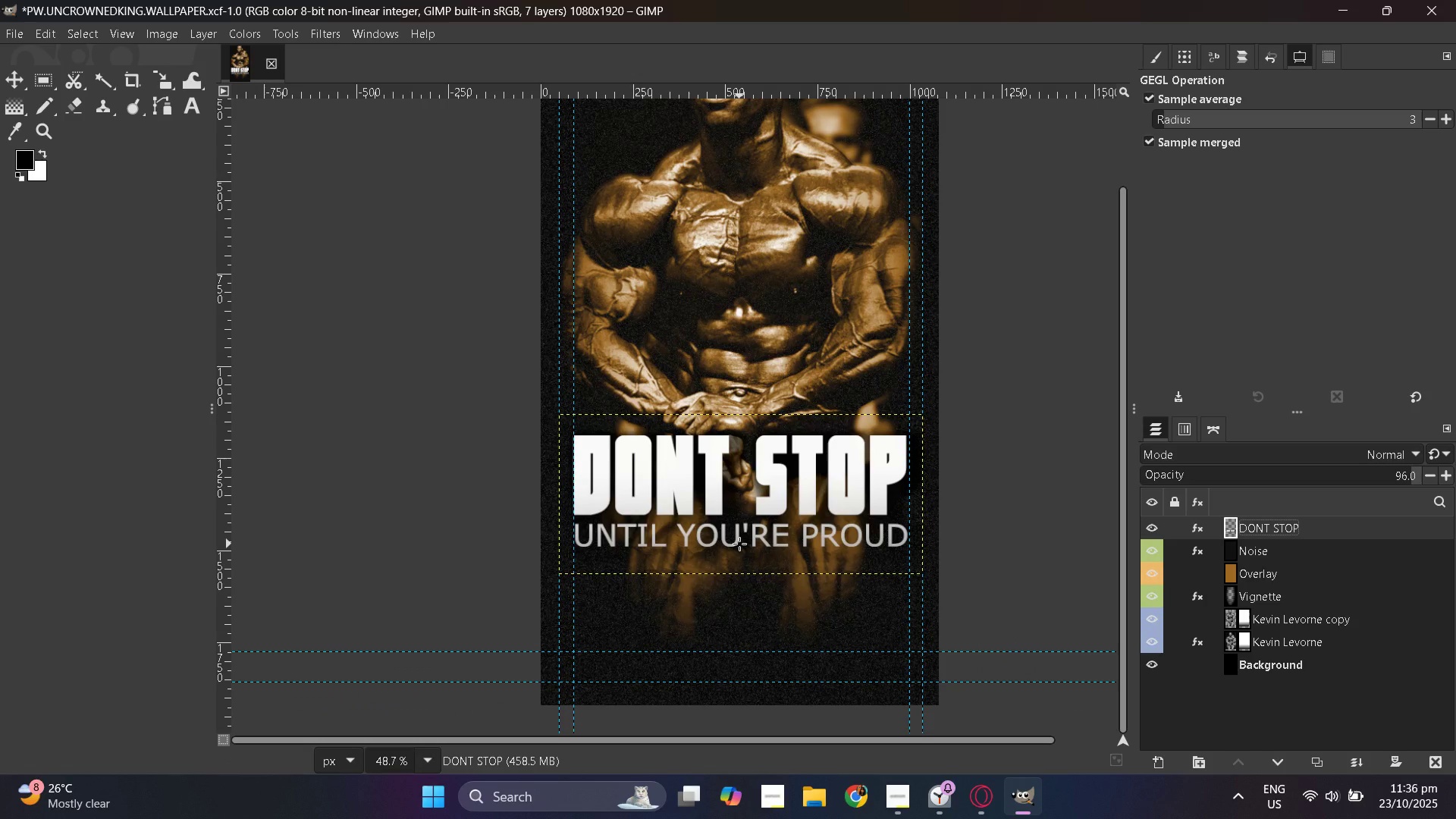 
hold_key(key=ControlLeft, duration=0.32)
 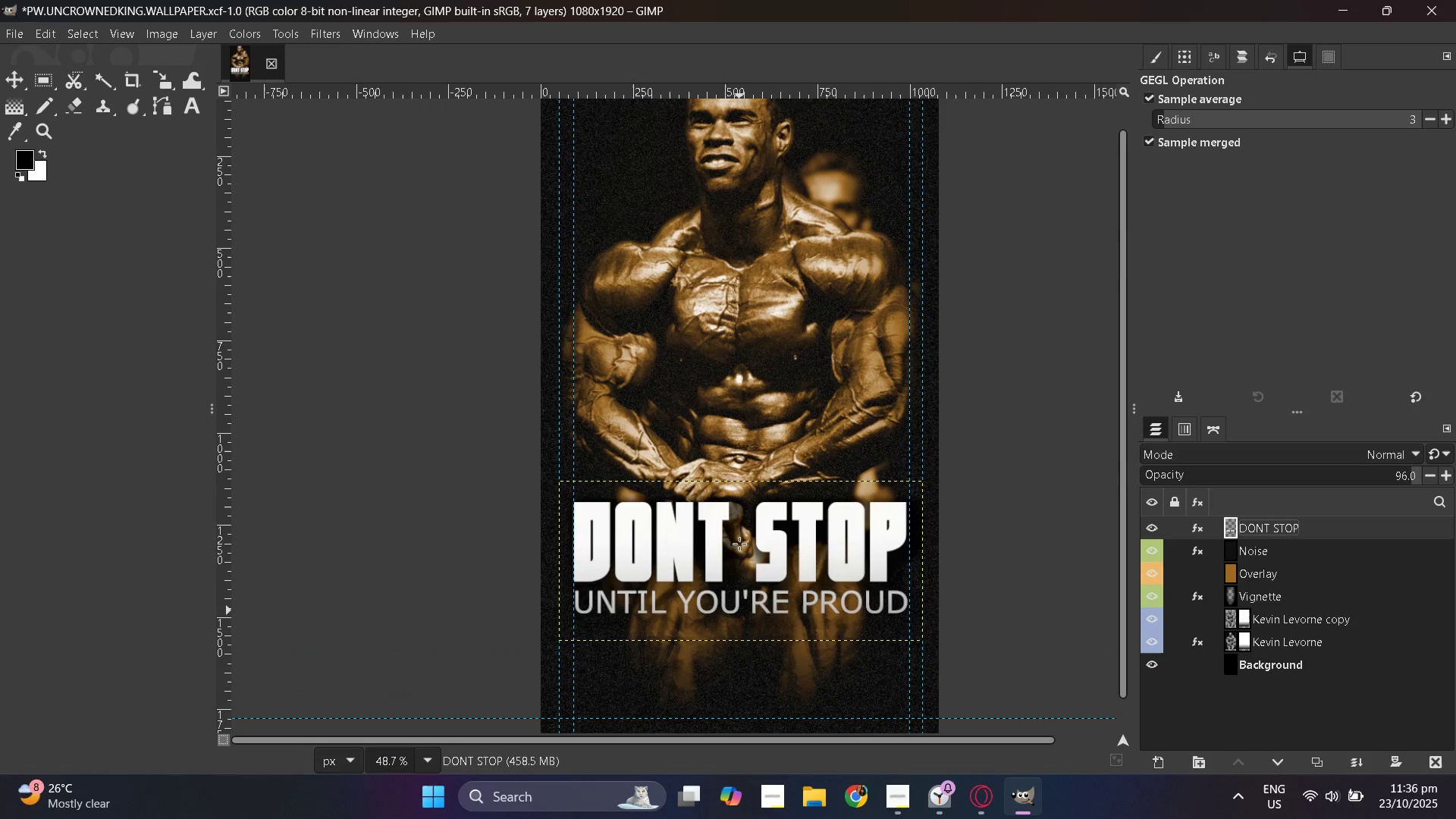 
scroll: coordinate [739, 544], scroll_direction: none, amount: 0.0
 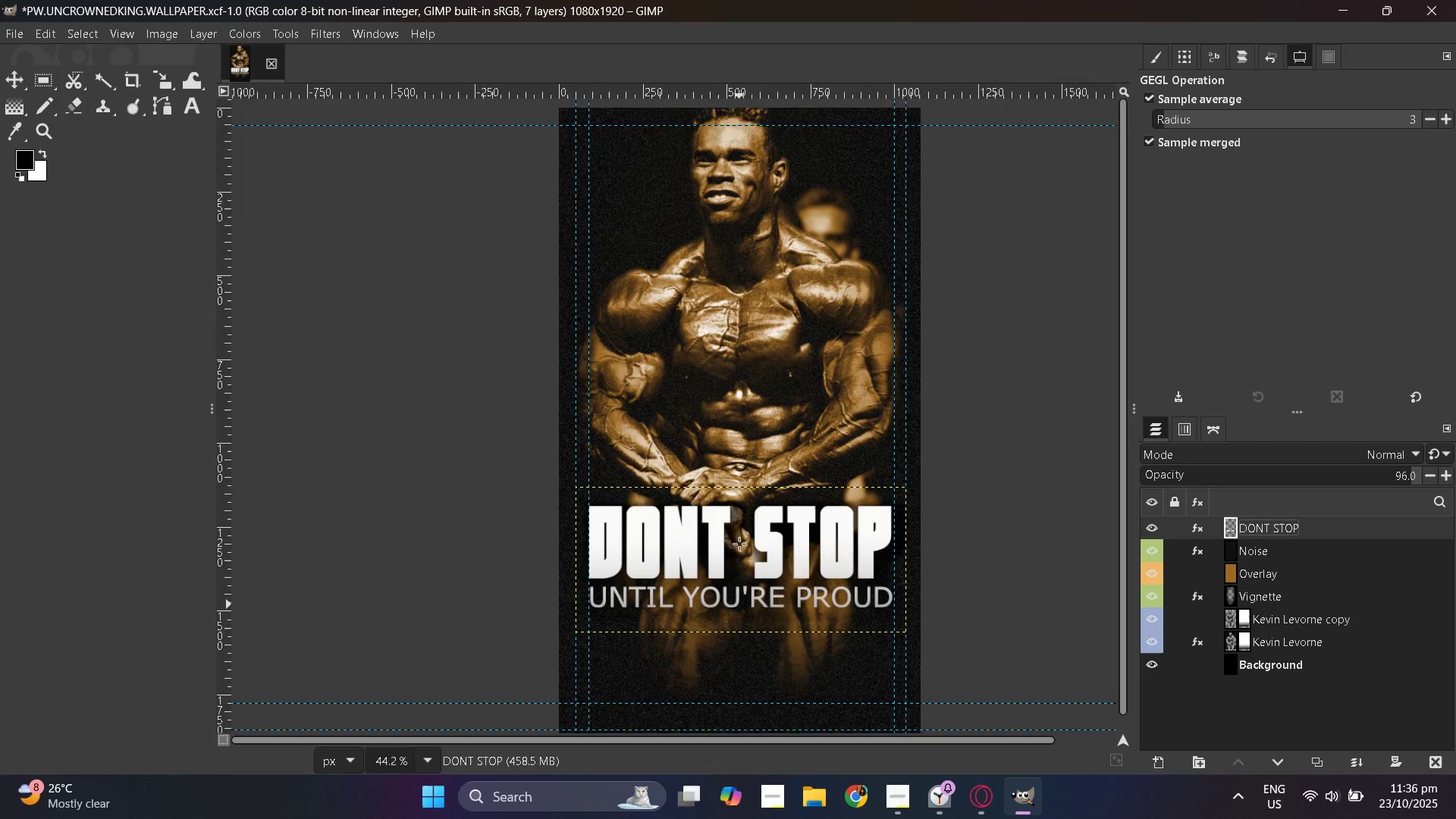 
hold_key(key=ControlLeft, duration=0.44)
 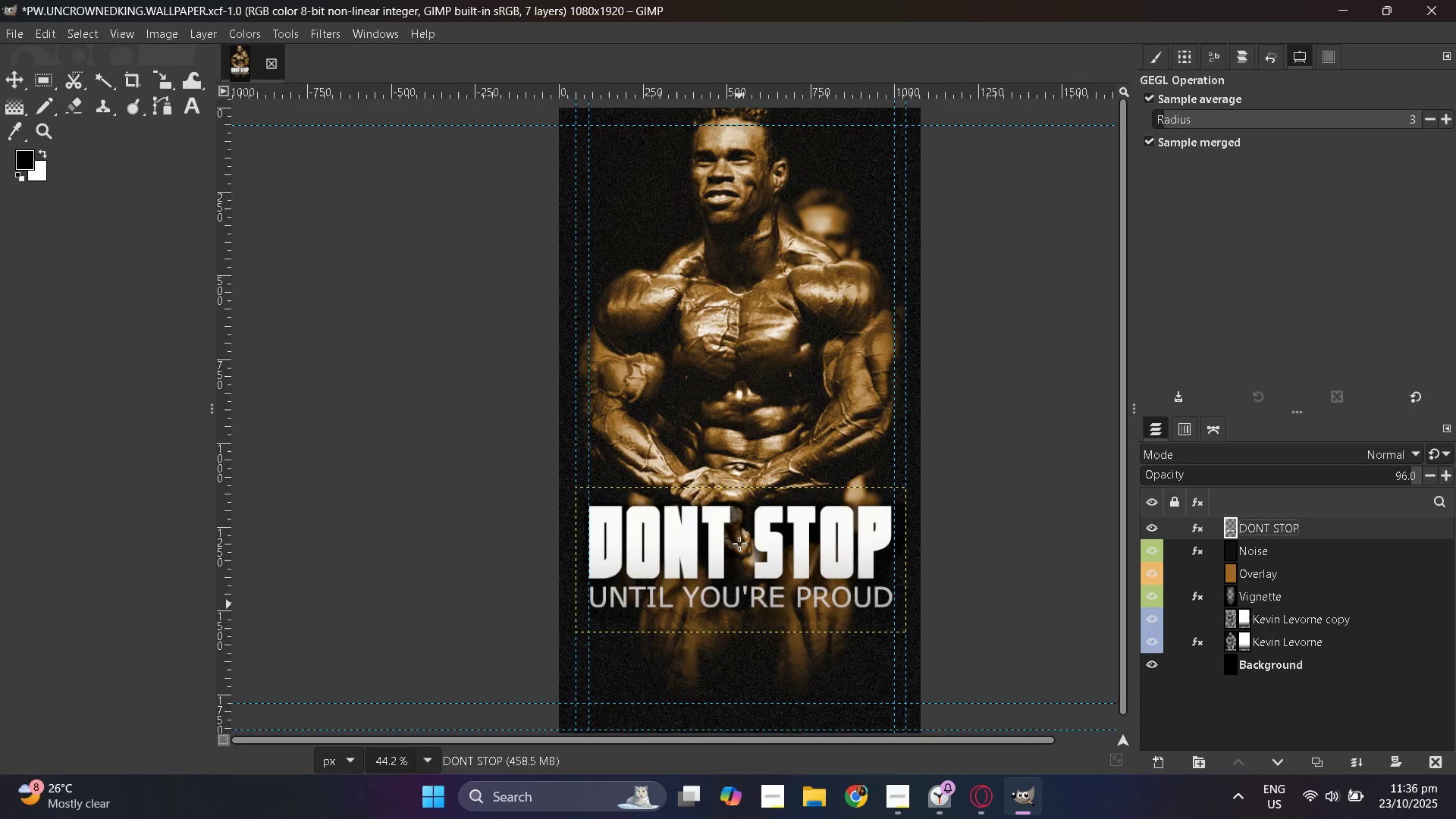 
hold_key(key=ControlLeft, duration=0.41)
scroll: coordinate [739, 544], scroll_direction: up, amount: 2.0
 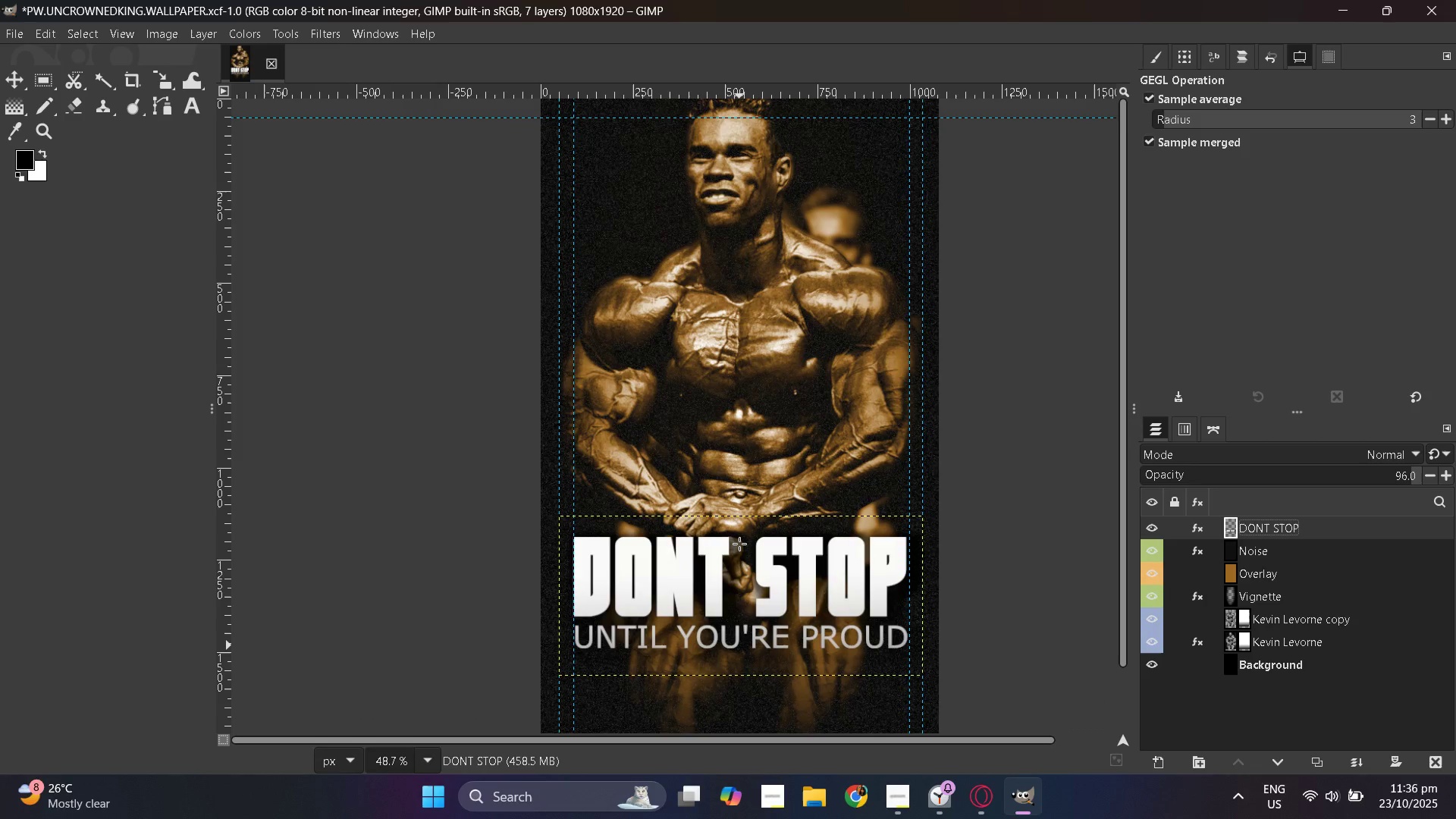 
hold_key(key=ControlLeft, duration=0.41)
 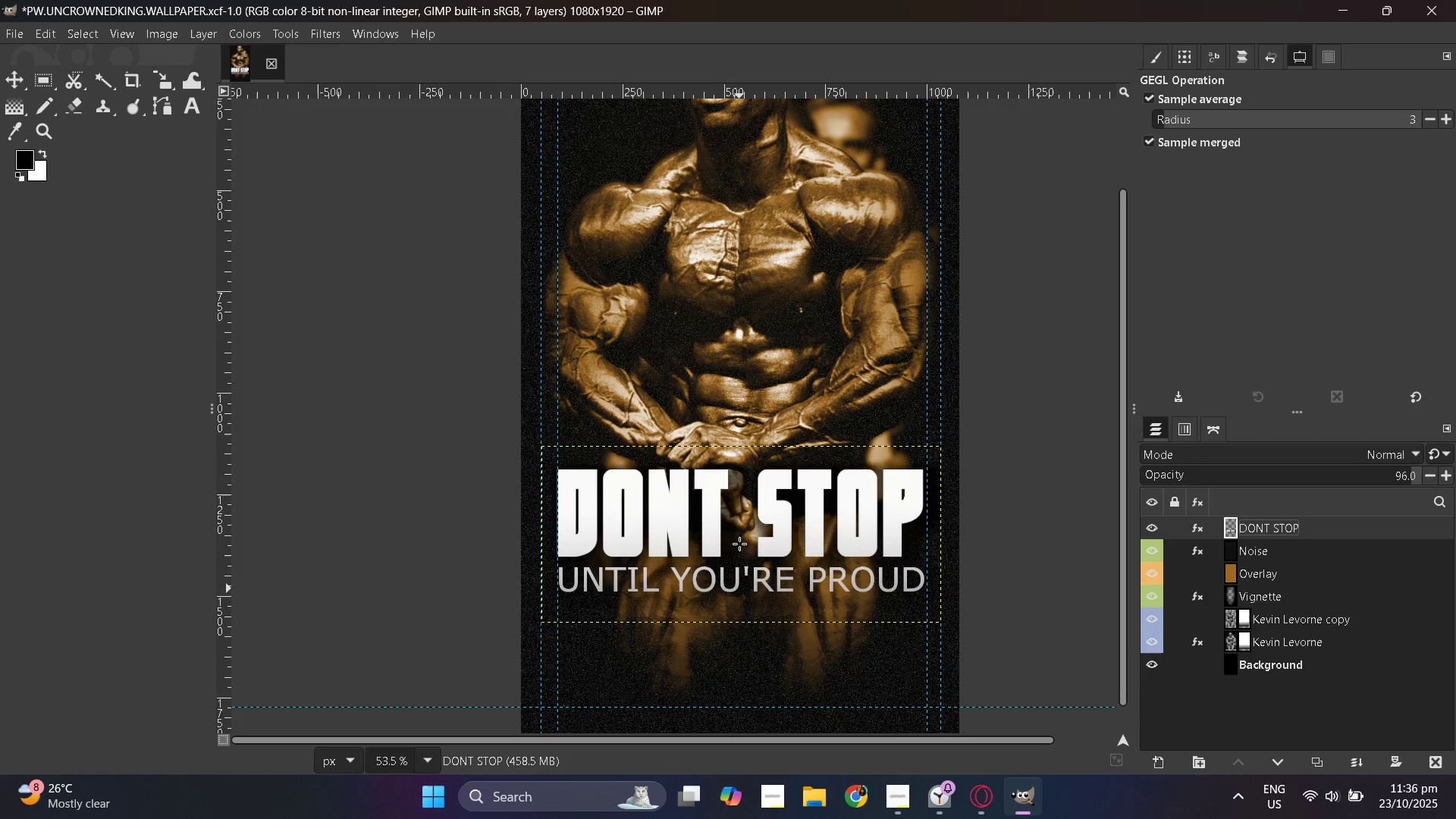 
scroll: coordinate [739, 544], scroll_direction: down, amount: 1.0
 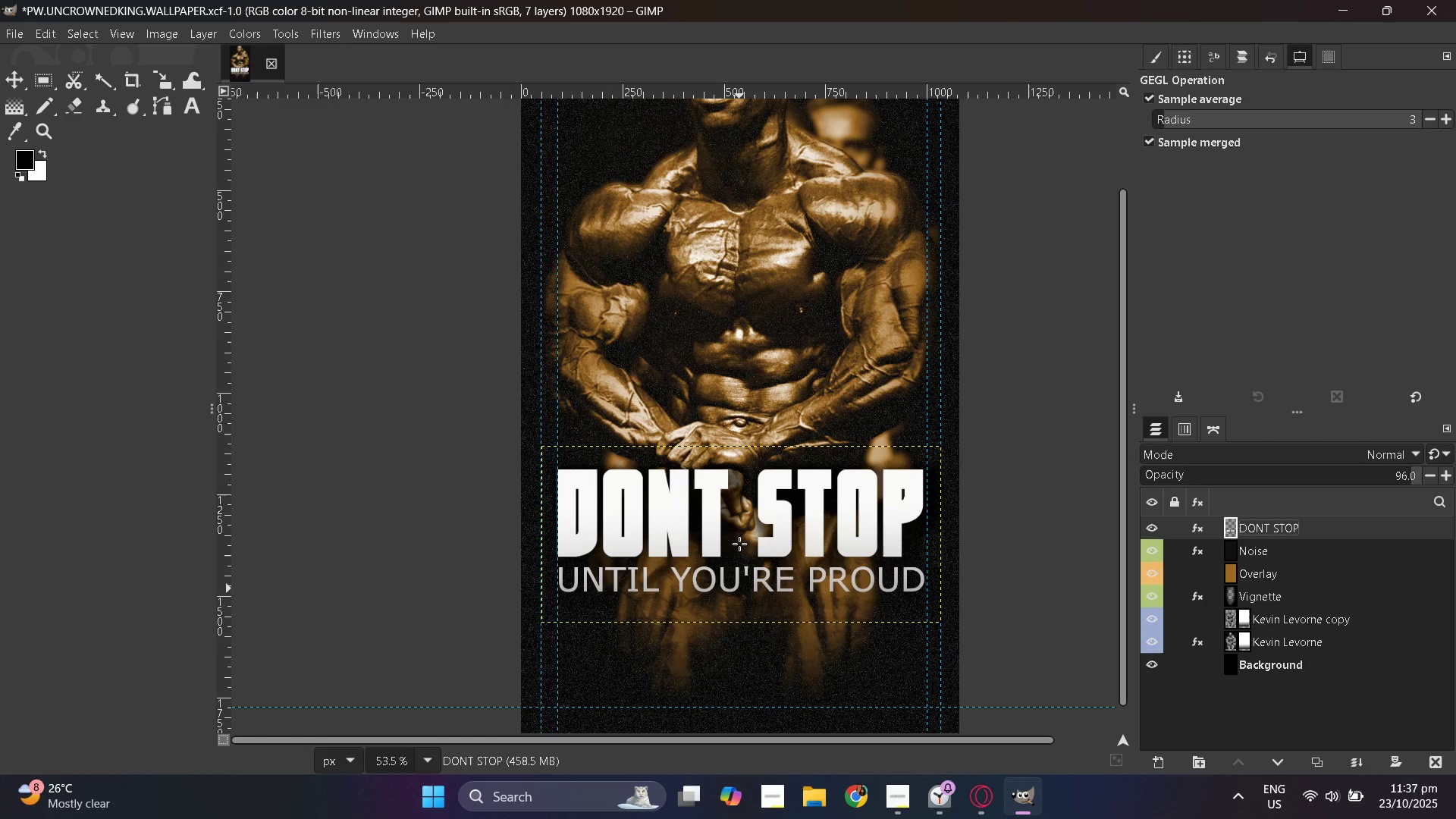 
hold_key(key=ControlLeft, duration=0.51)
 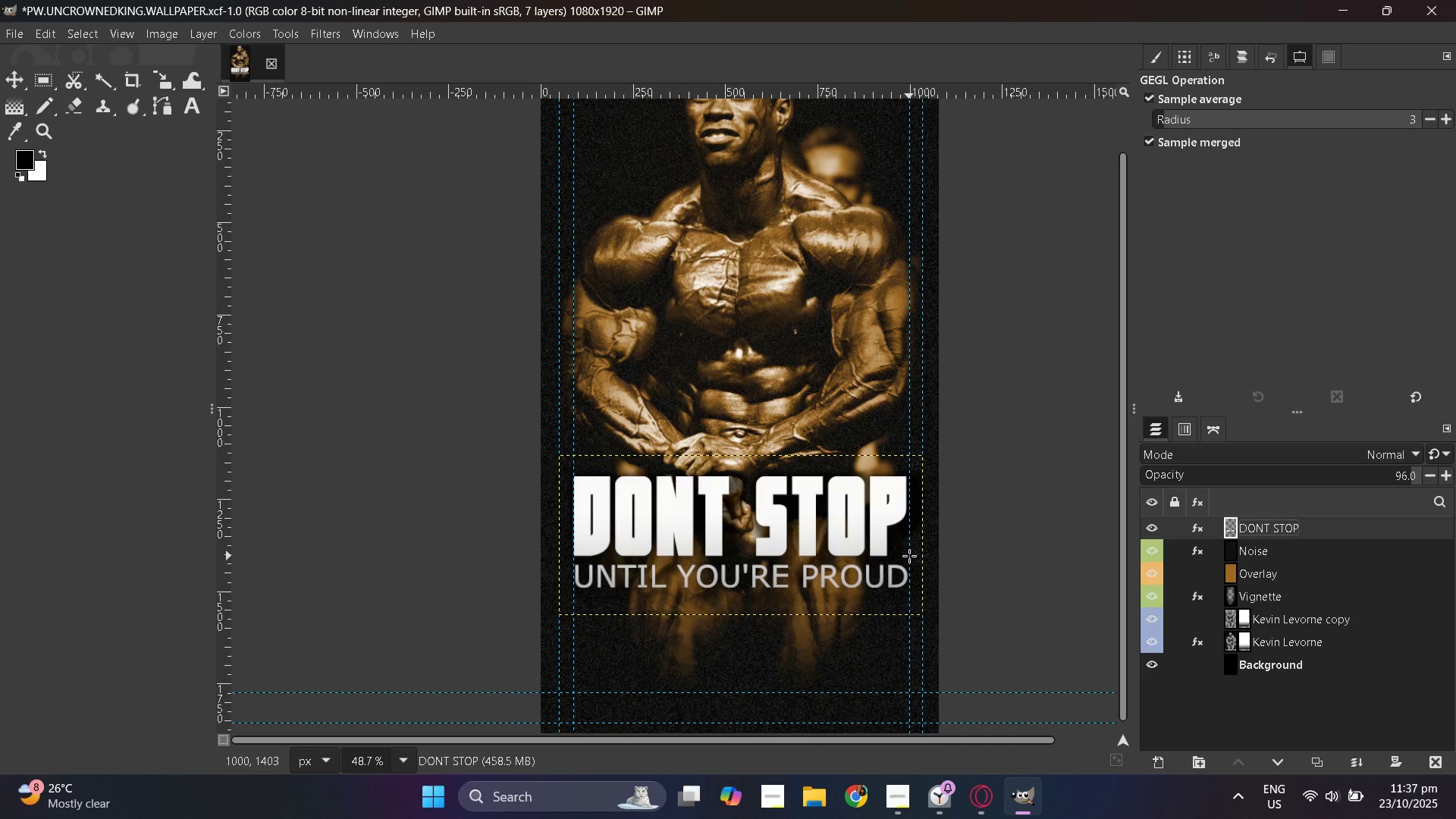 
hold_key(key=ControlLeft, duration=1.25)
scroll: coordinate [909, 556], scroll_direction: up, amount: 1.0
 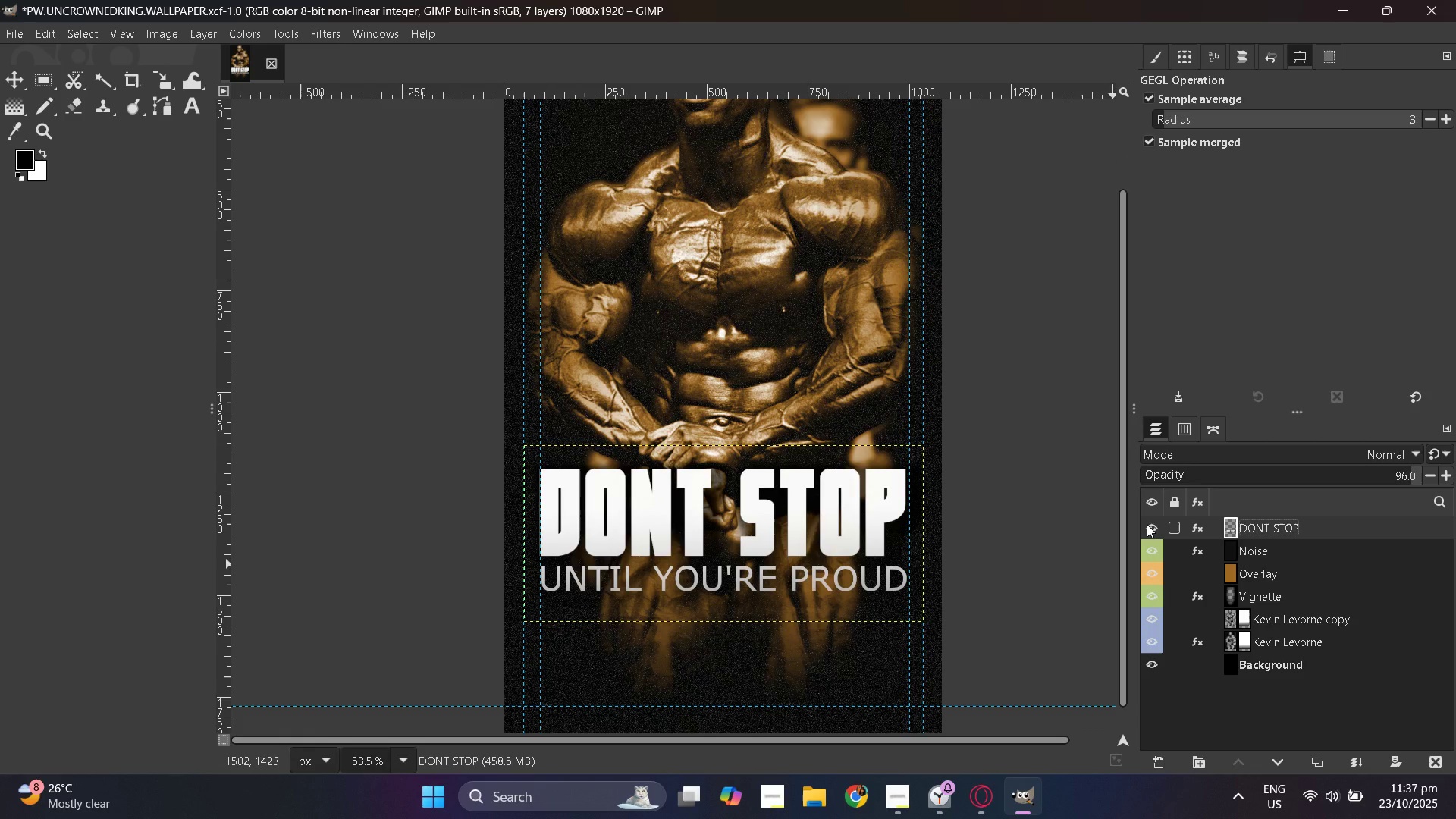 
left_click([1147, 524])
 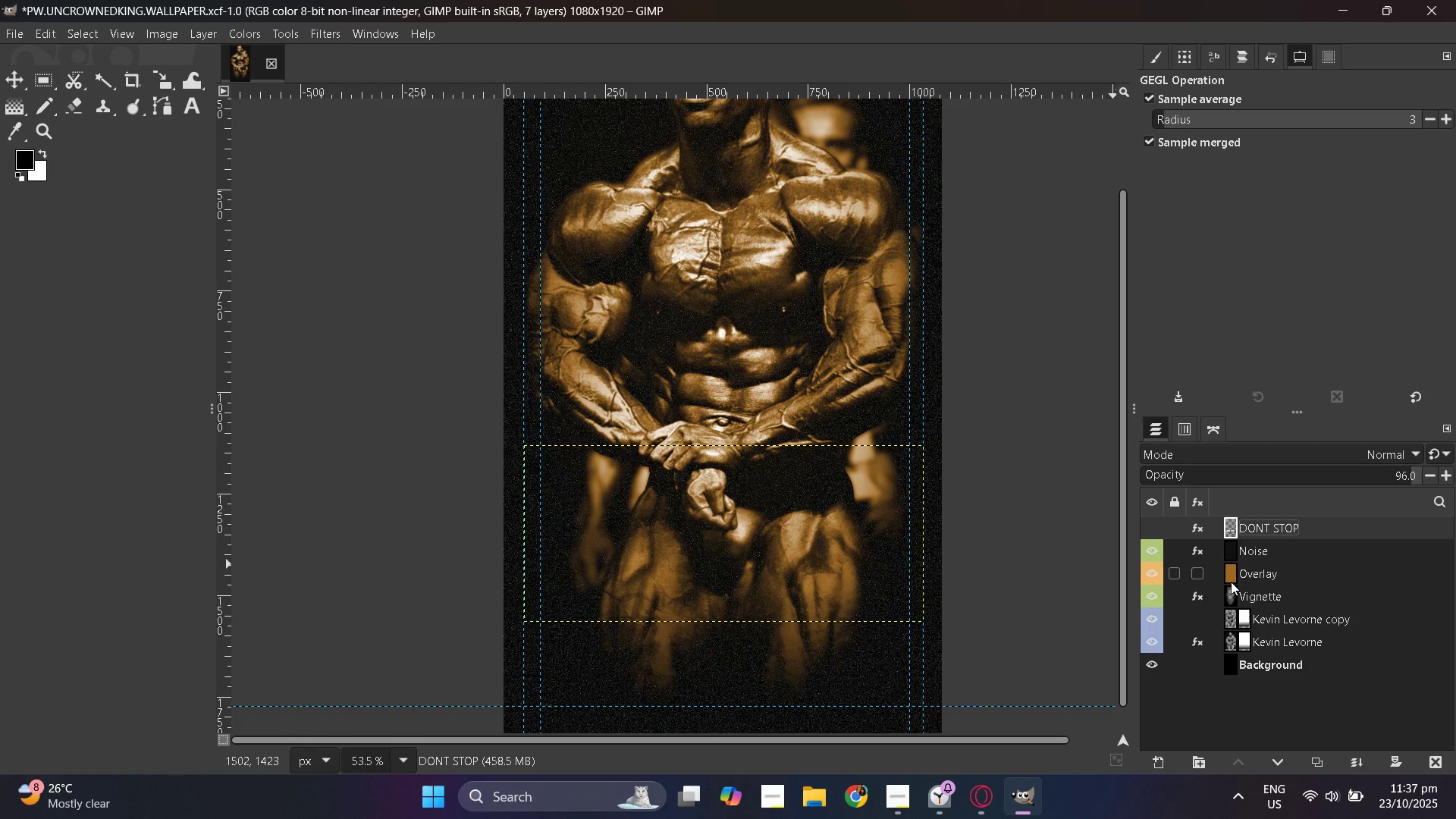 
left_click([1229, 587])
 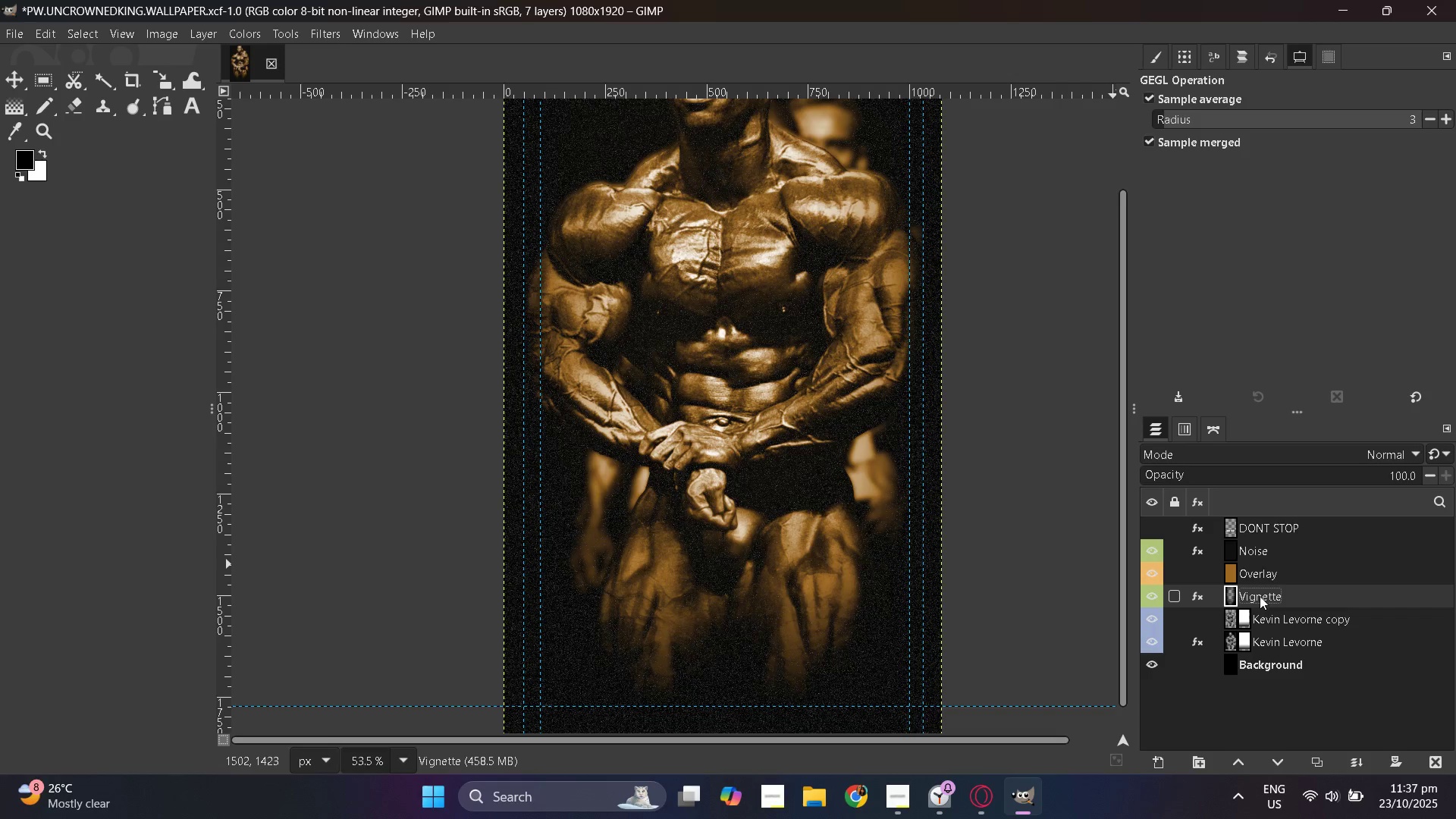 
key(Control+Shift+N)
 